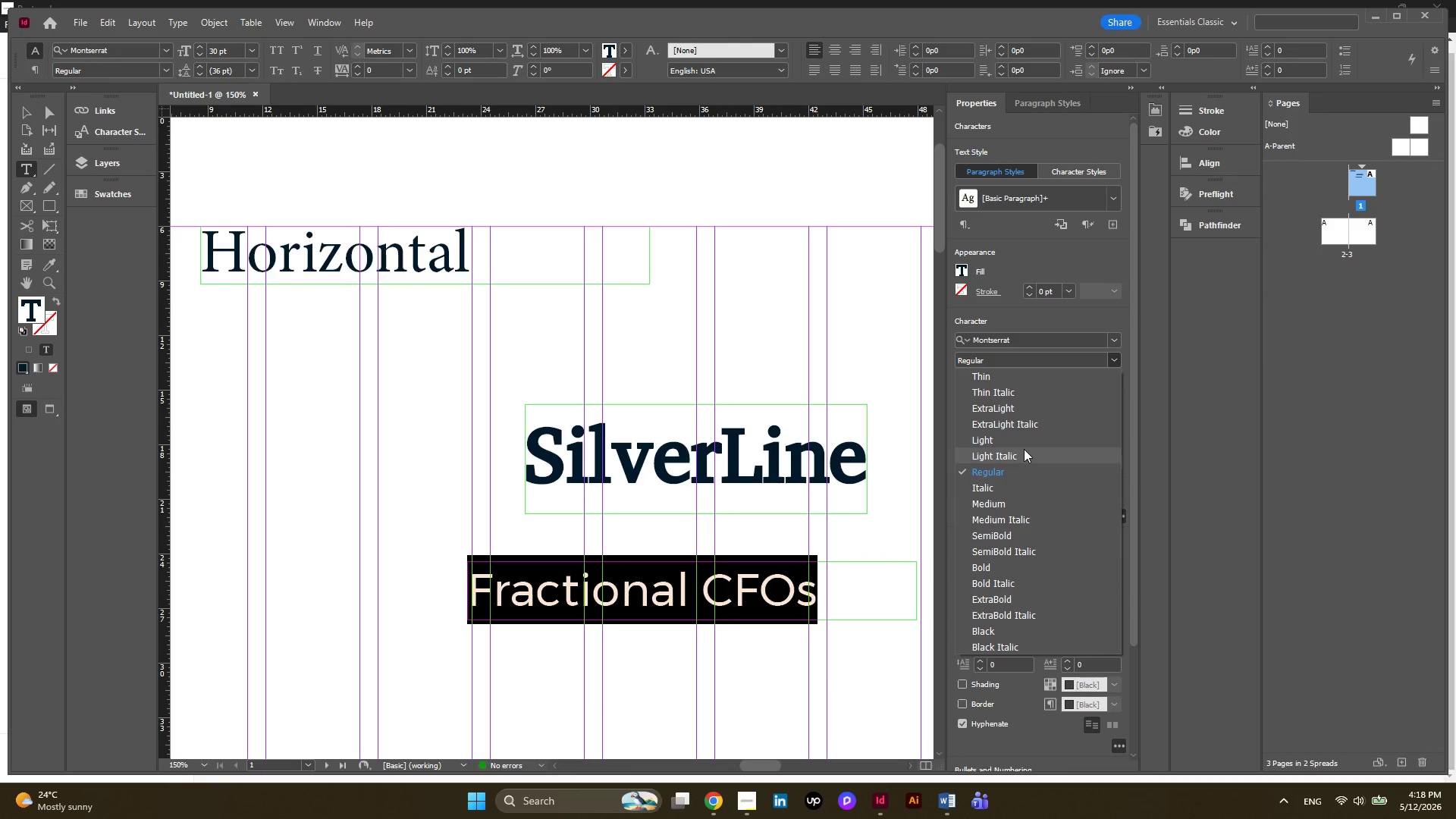 
left_click([1012, 441])
 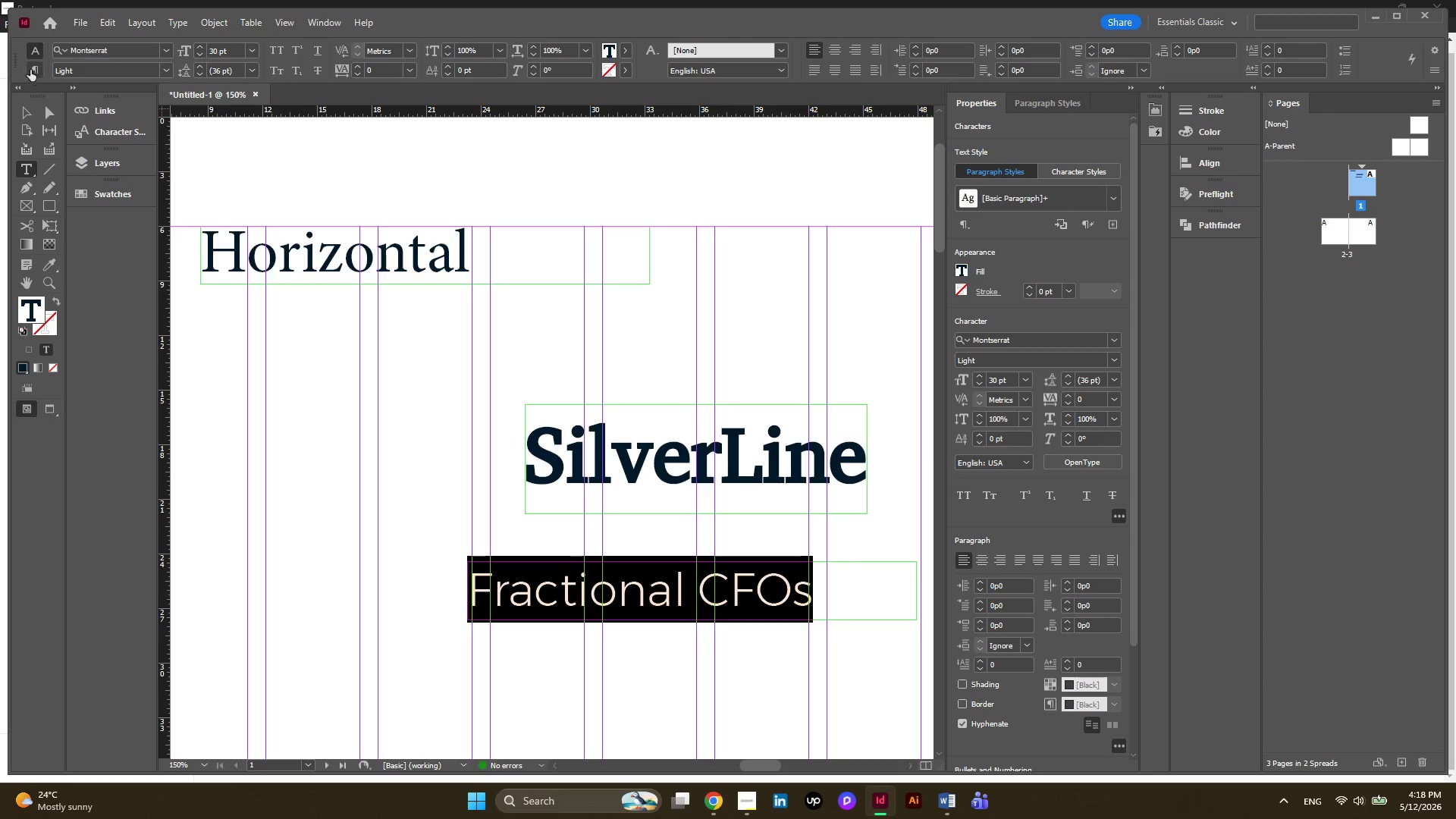 
left_click([27, 117])
 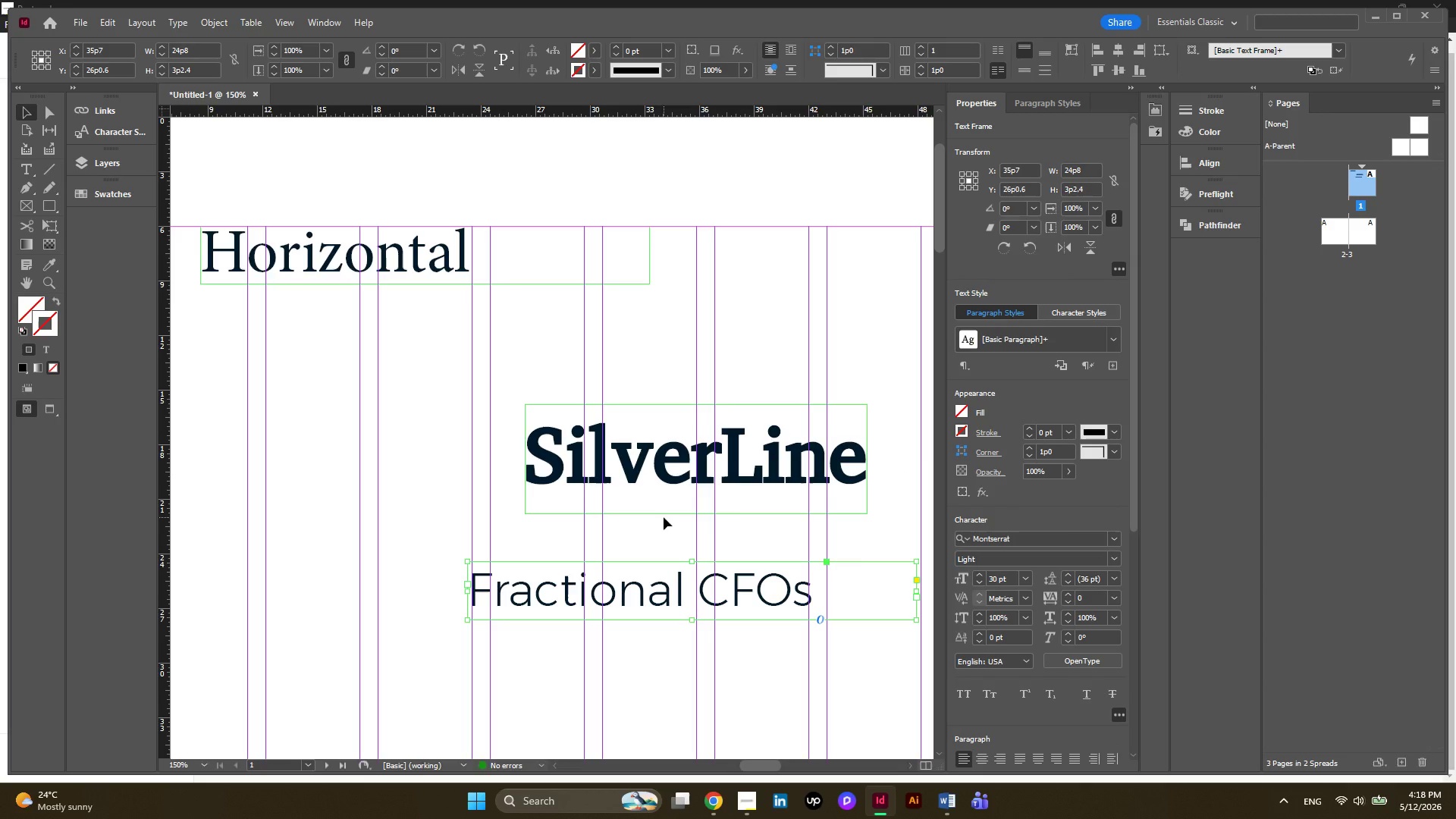 
wait(6.25)
 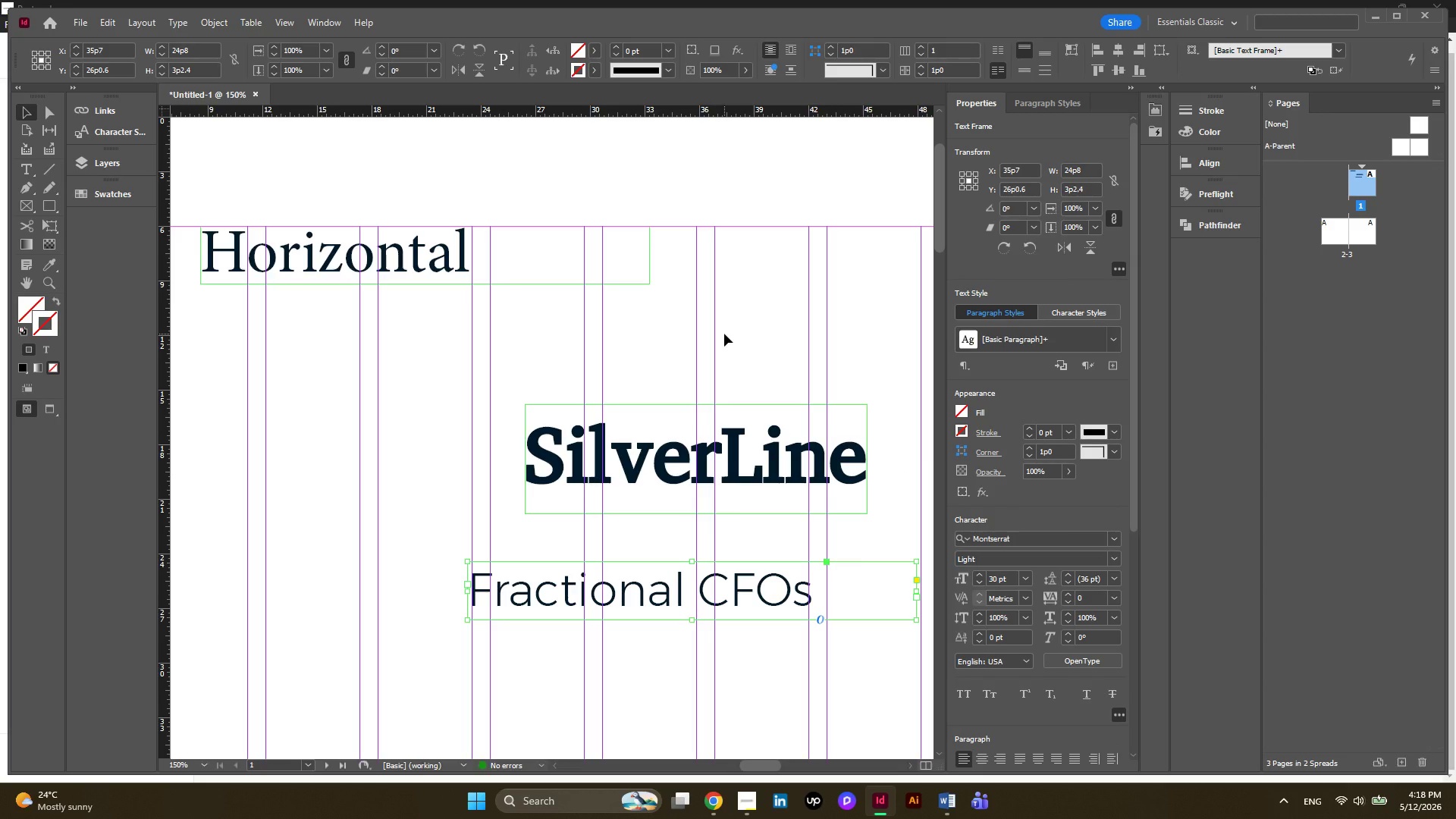 
double_click([661, 581])
 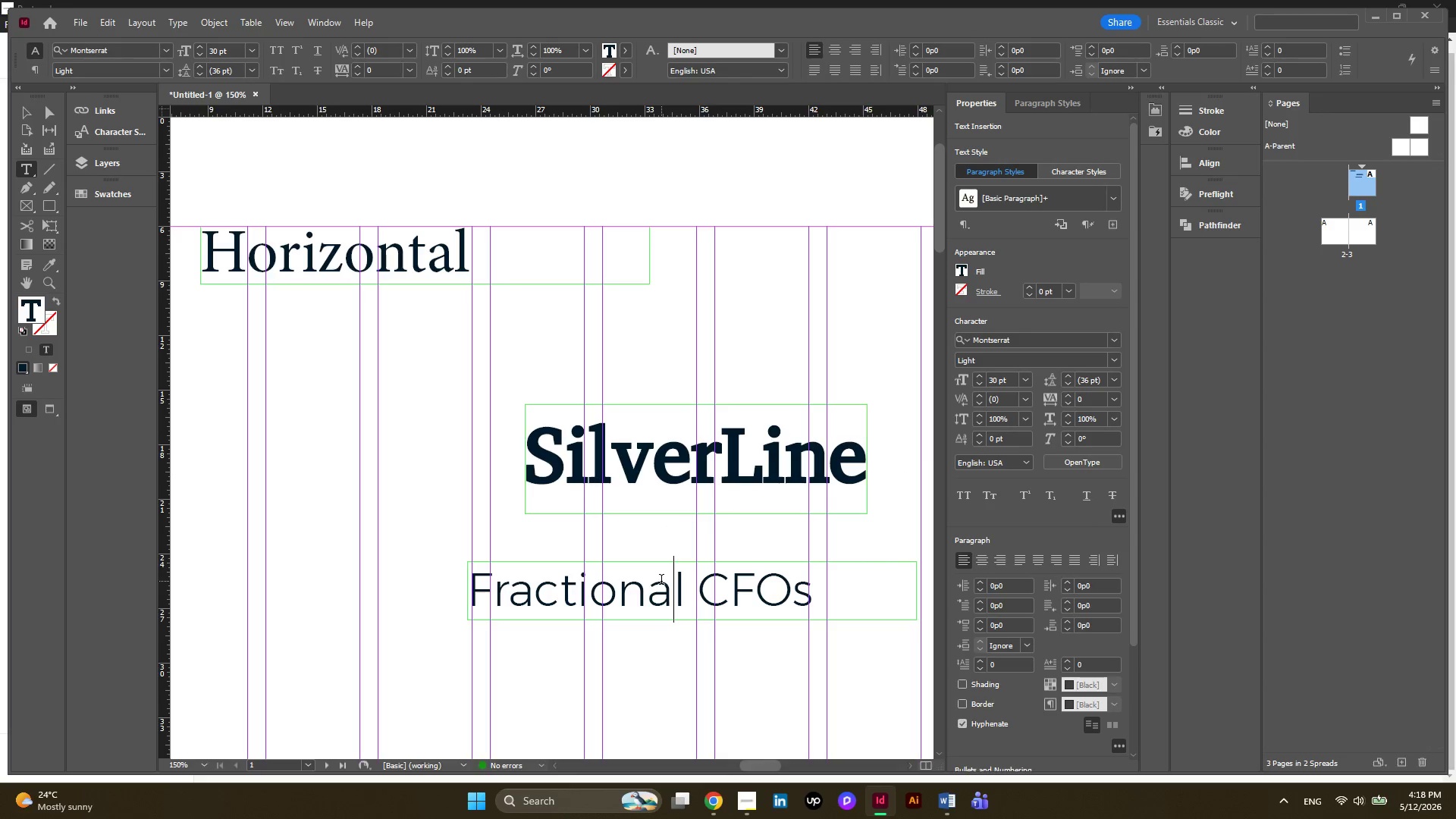 
key(Control+ControlLeft)
 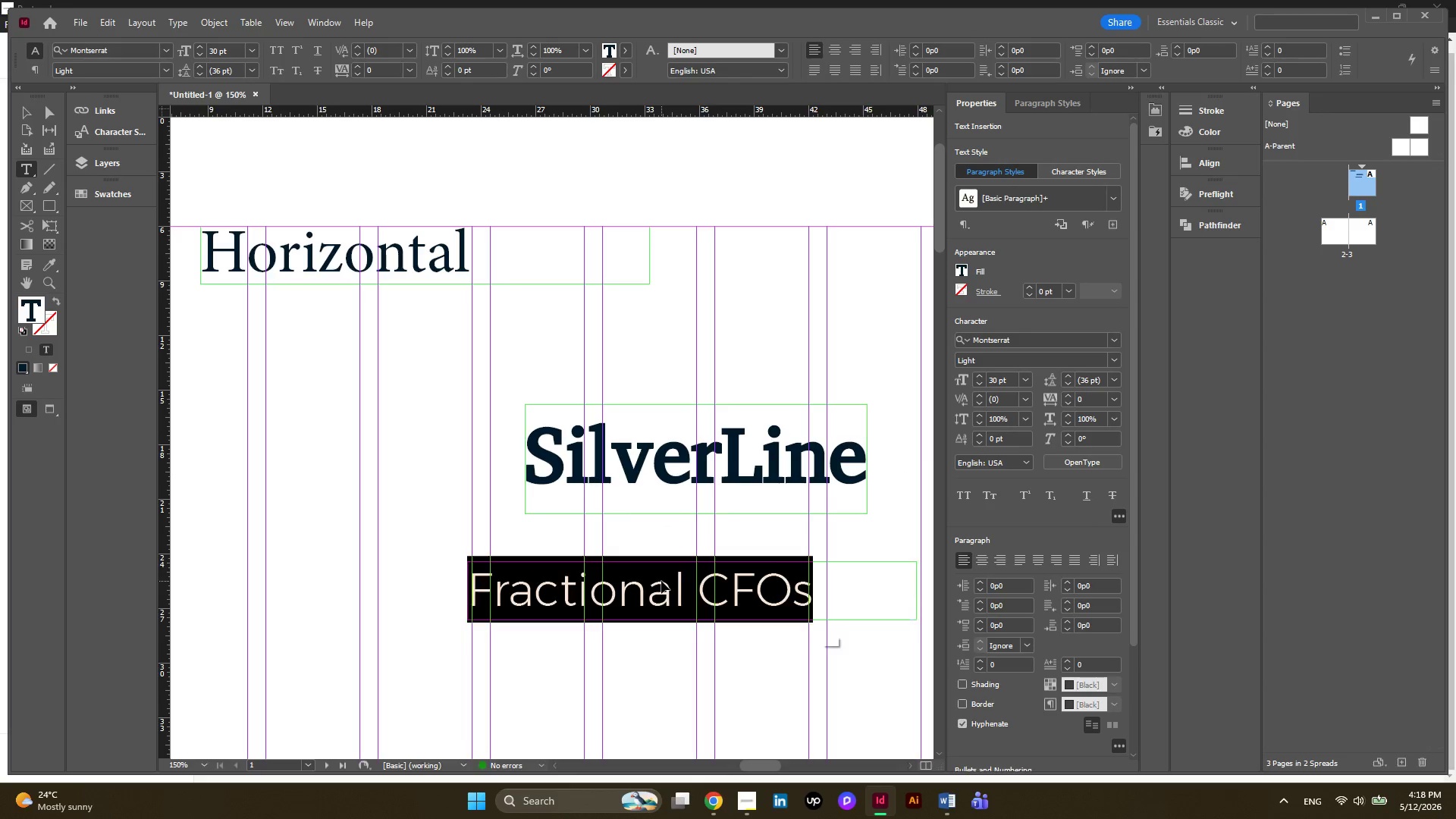 
key(Control+A)
 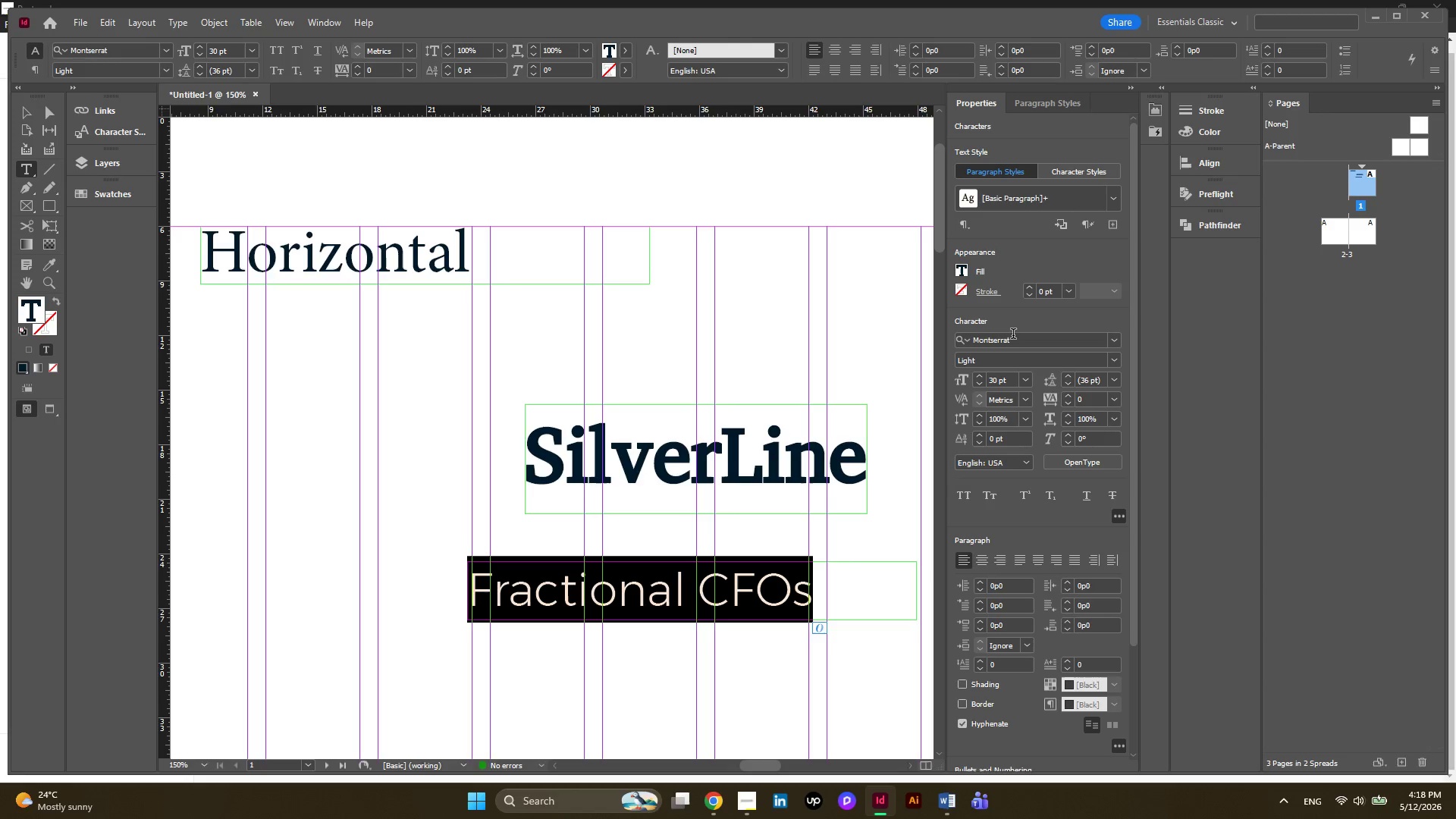 
left_click([965, 270])
 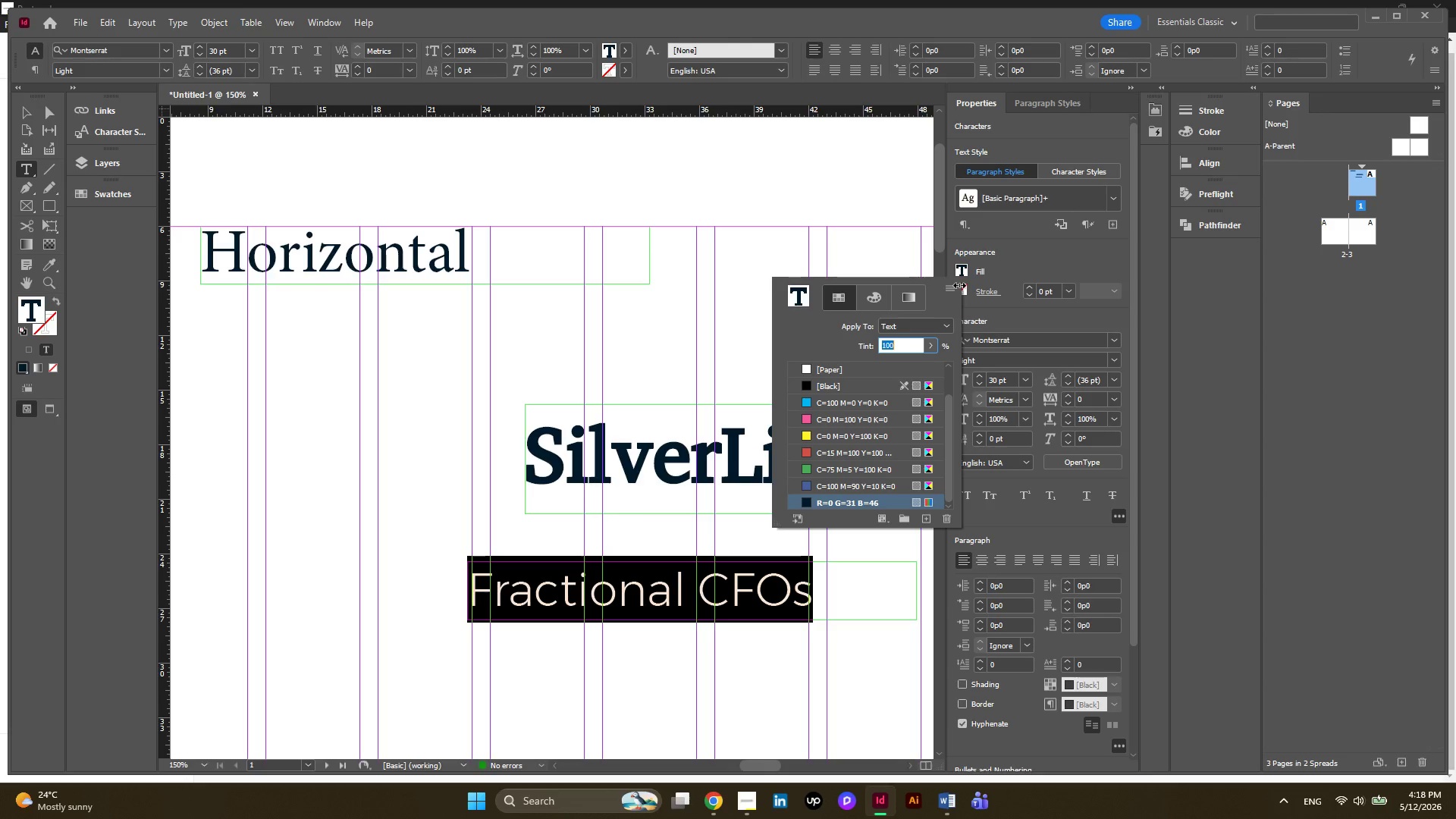 
scroll: coordinate [819, 457], scroll_direction: down, amount: 3.0
 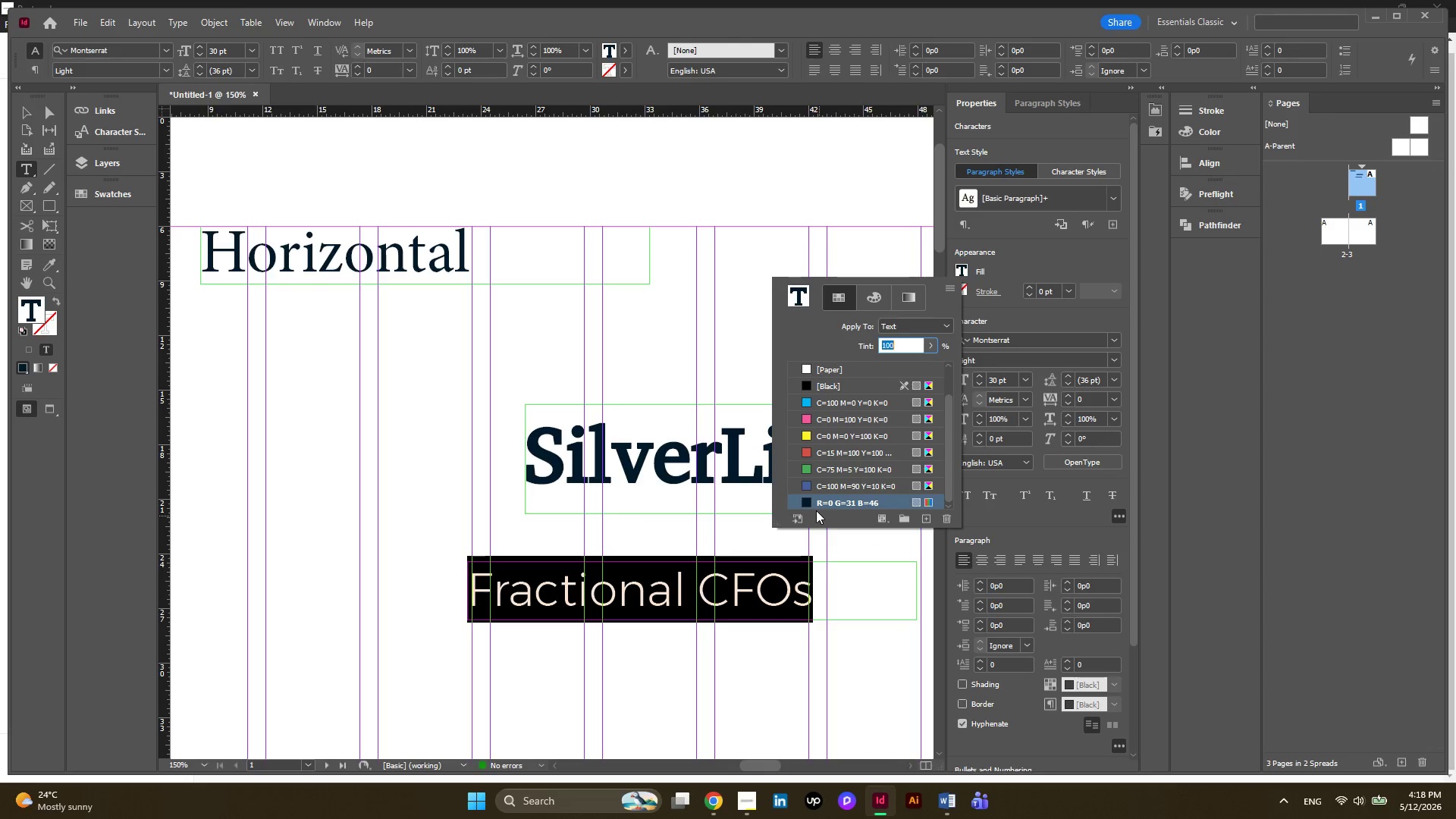 
left_click([810, 502])
 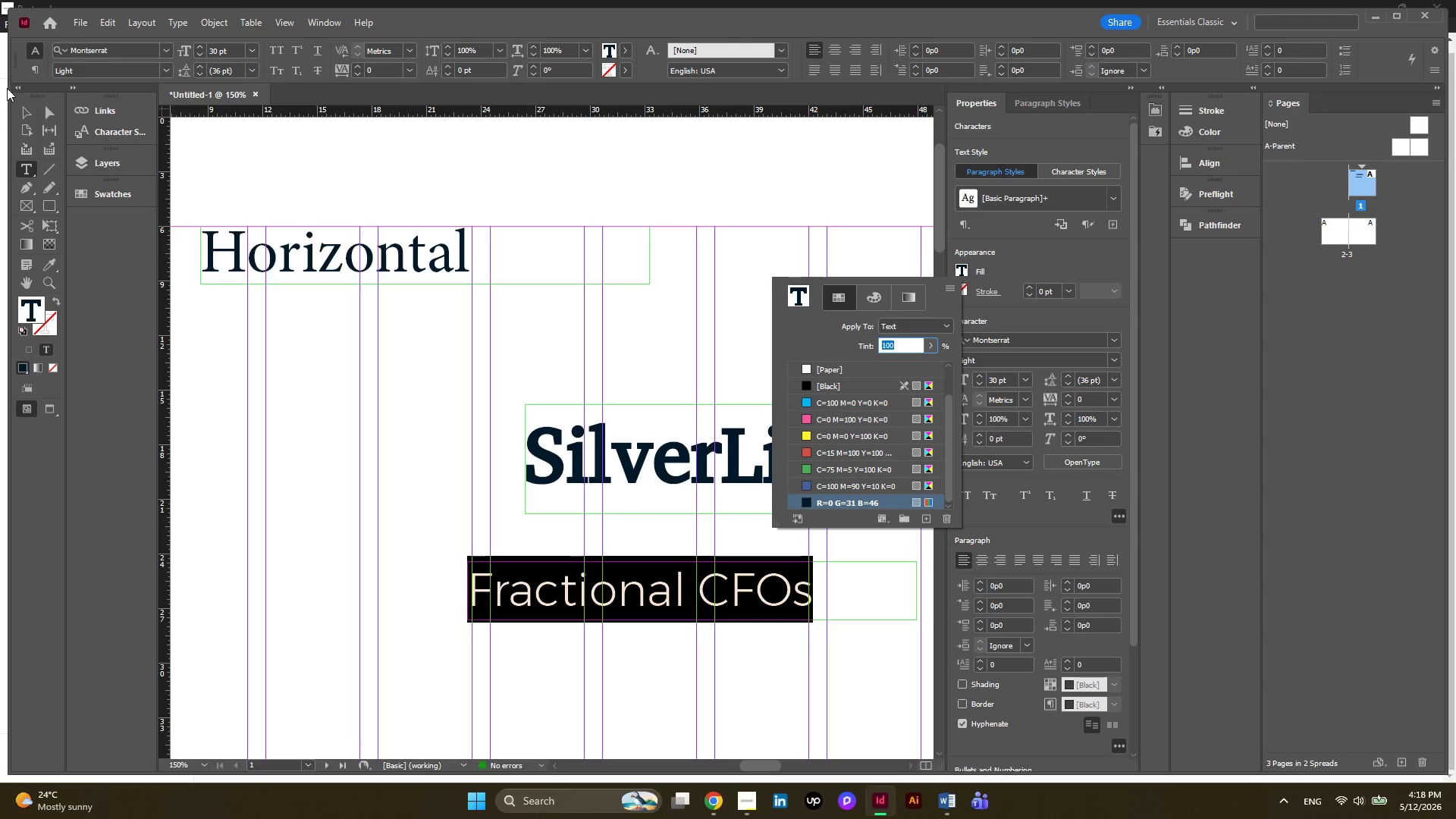 
left_click([22, 110])
 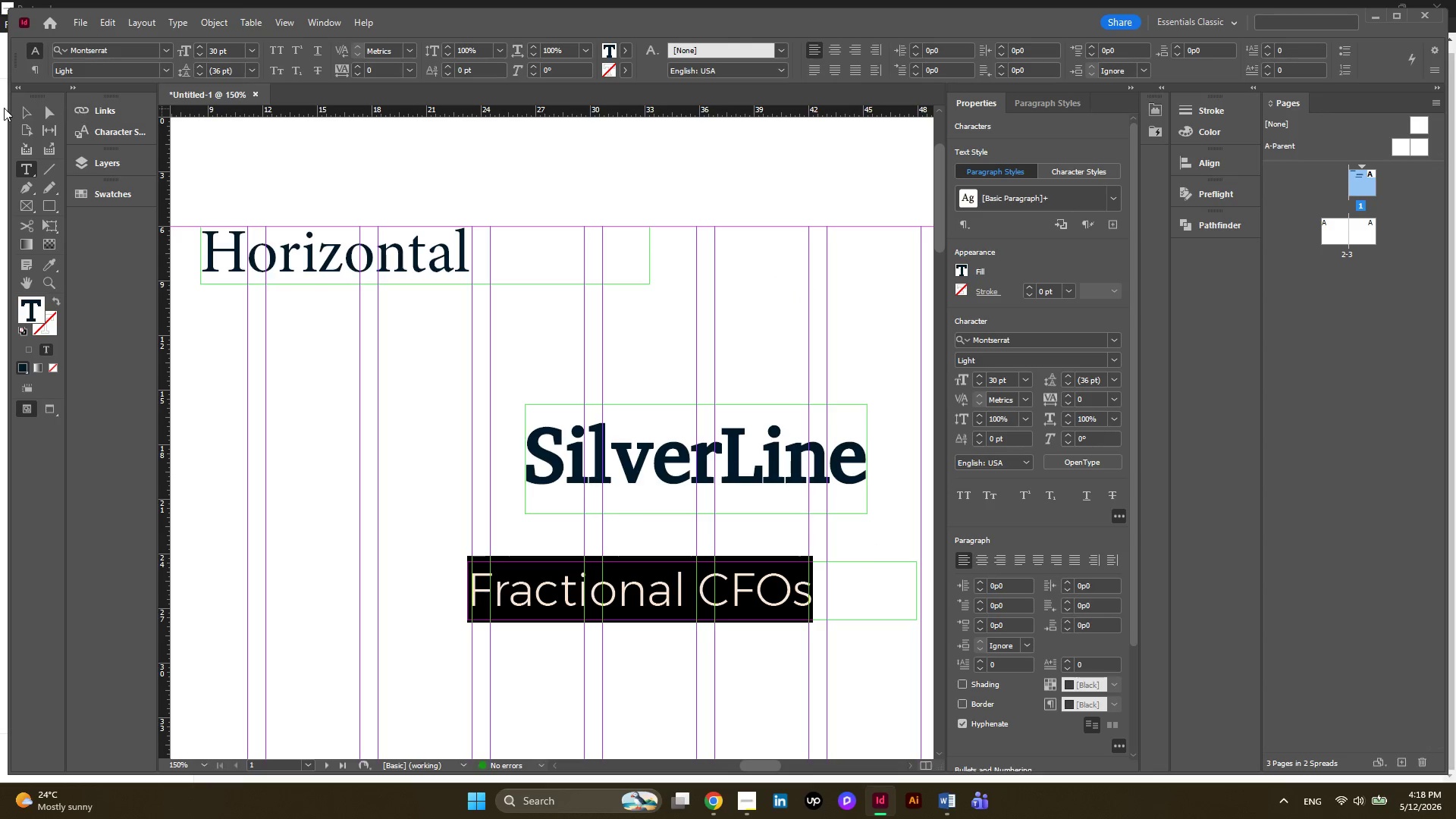 
left_click([31, 113])
 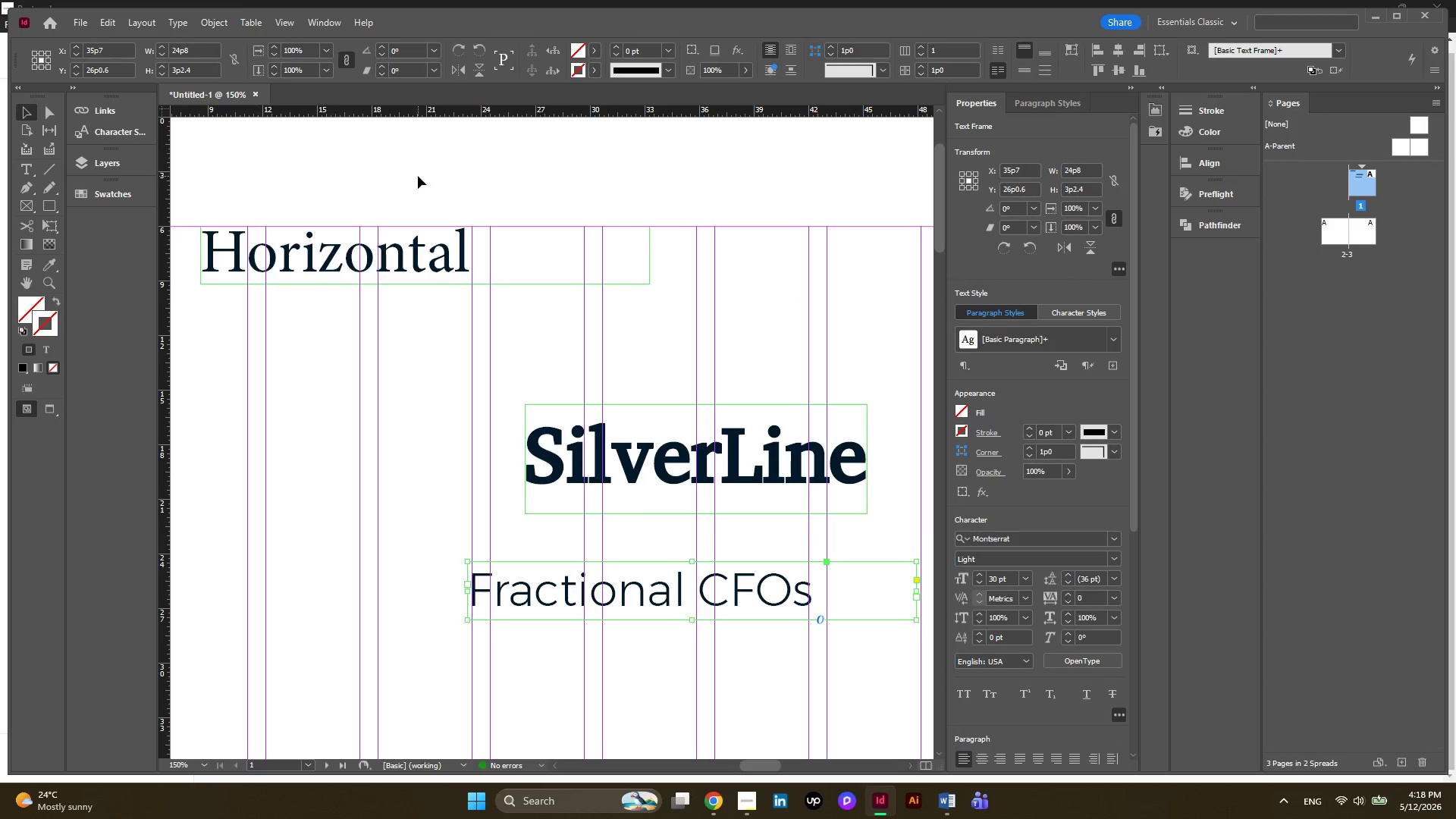 
left_click([418, 176])
 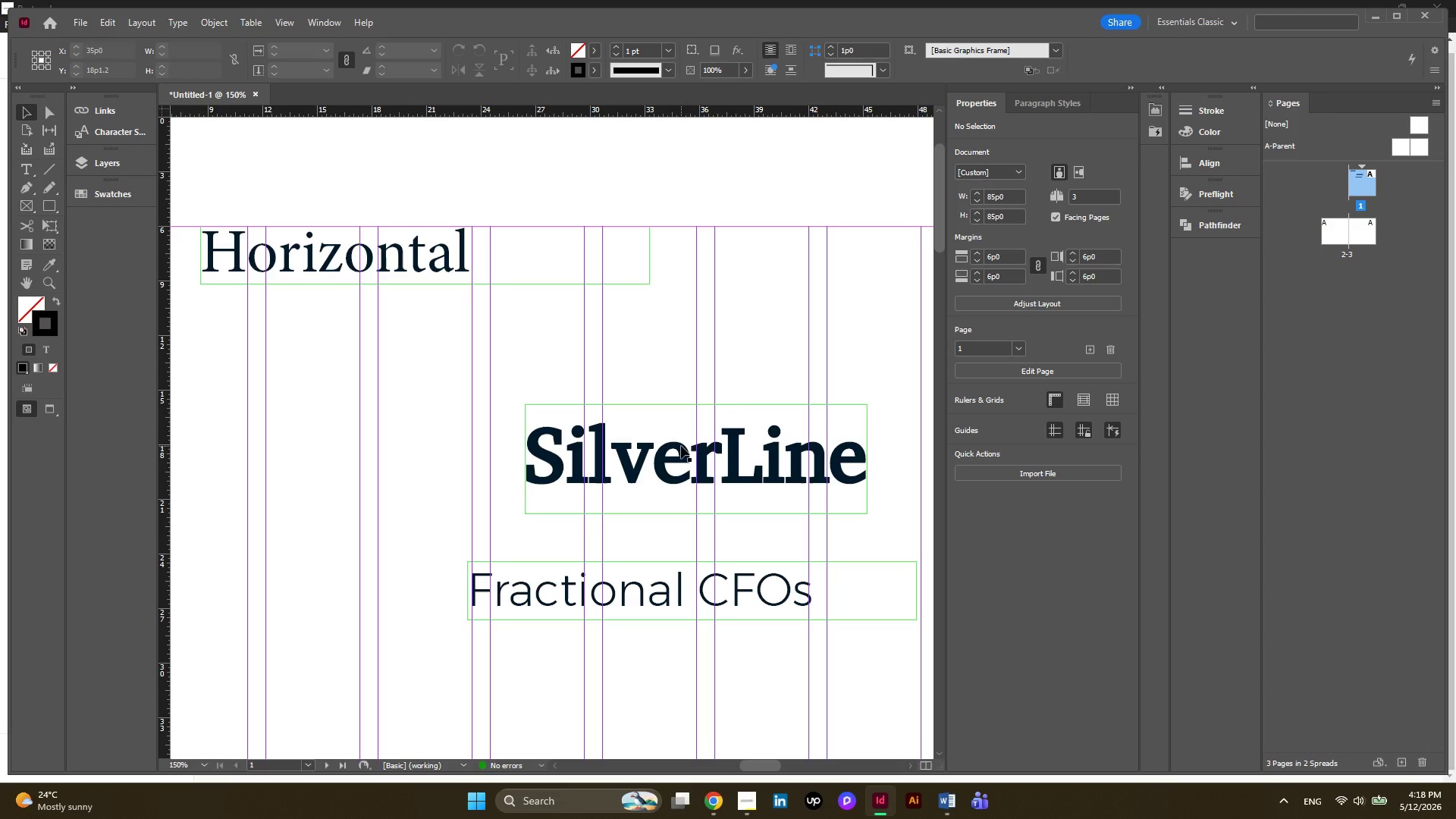 
hold_key(key=AltLeft, duration=0.66)
scroll: coordinate [559, 327], scroll_direction: down, amount: 4.0
 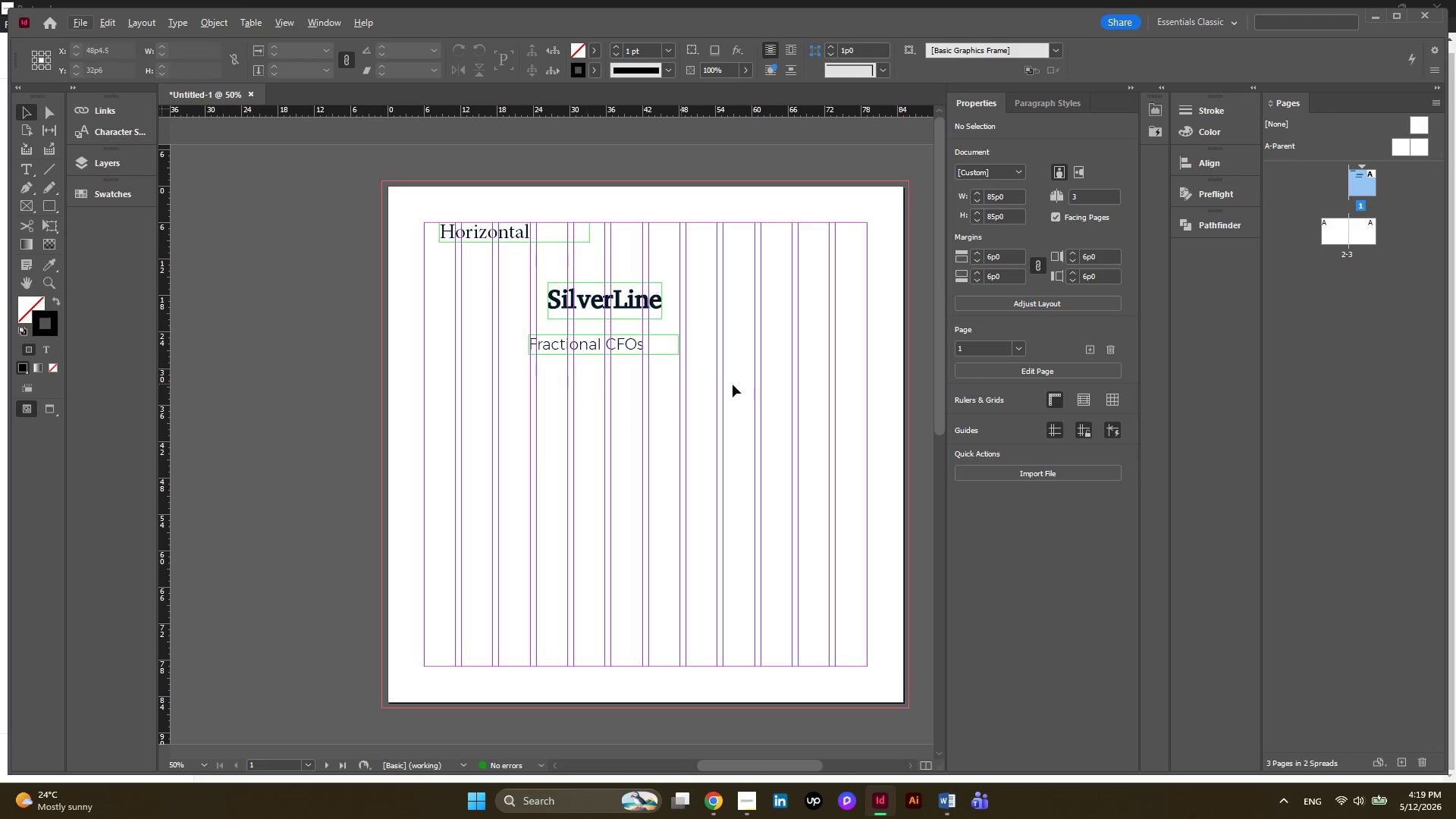 
hold_key(key=AltLeft, duration=0.45)
scroll: coordinate [737, 384], scroll_direction: up, amount: 1.0
 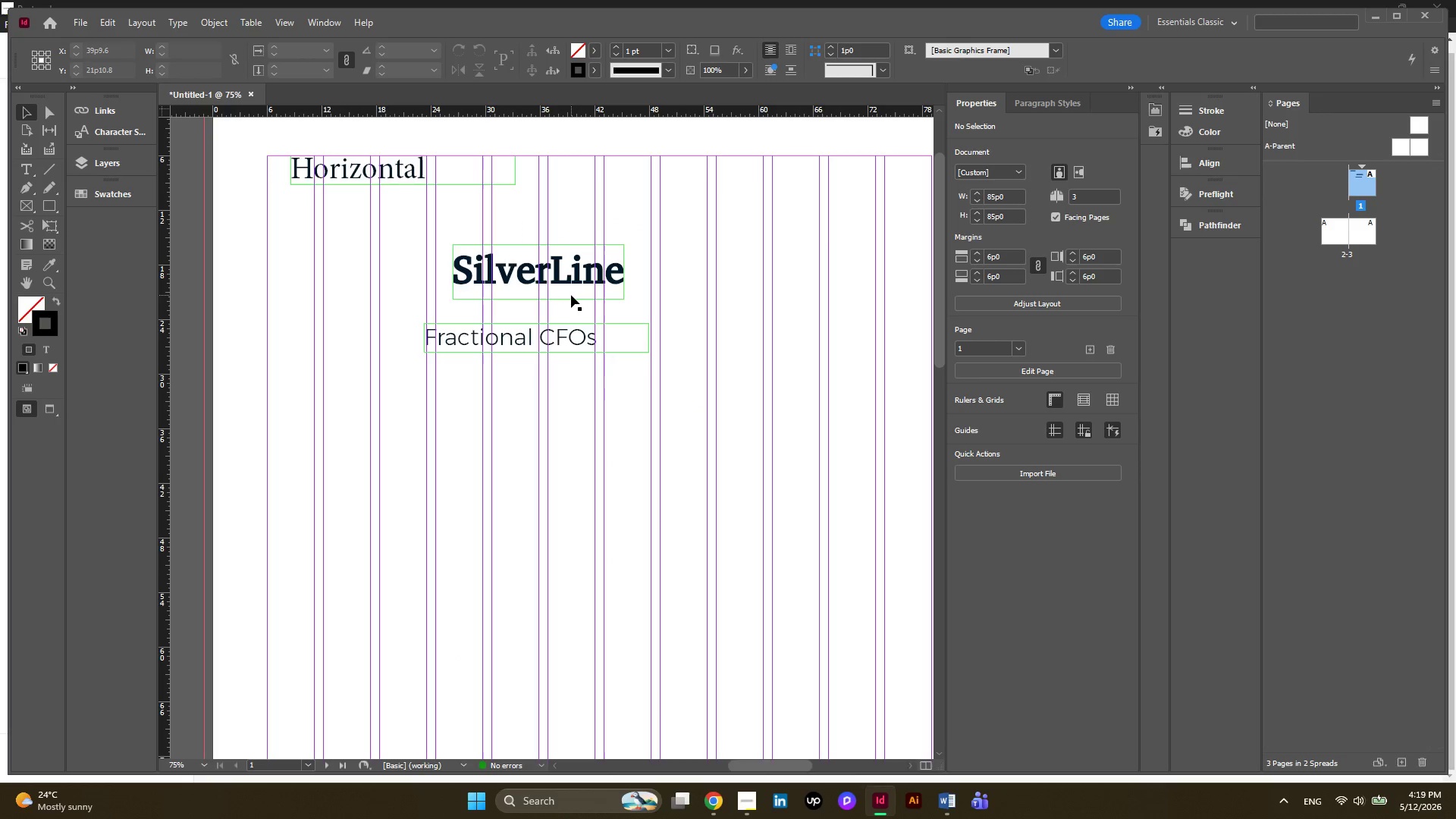 
left_click([549, 281])
 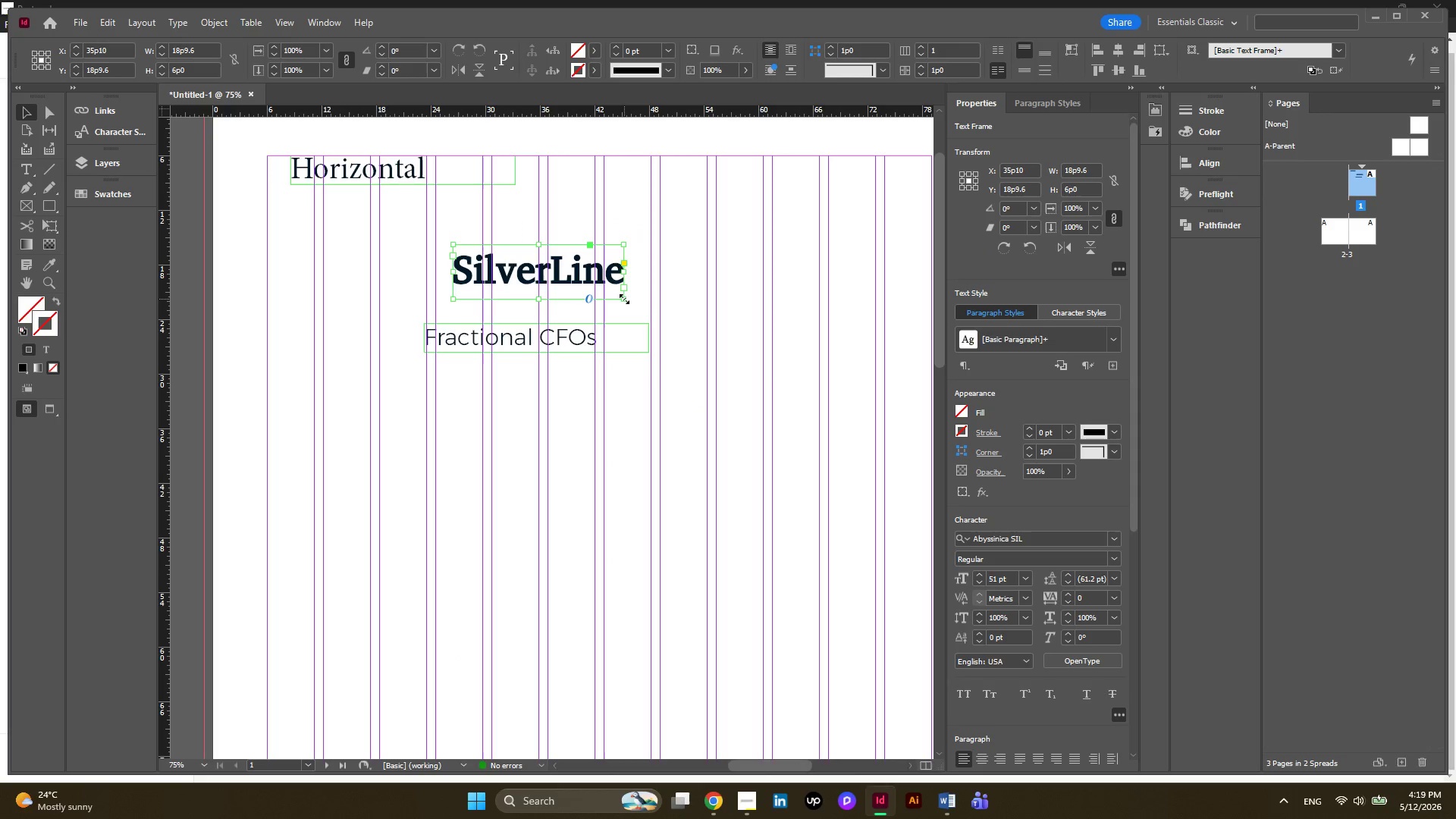 
left_click_drag(start_coordinate=[624, 299], to_coordinate=[884, 358])
 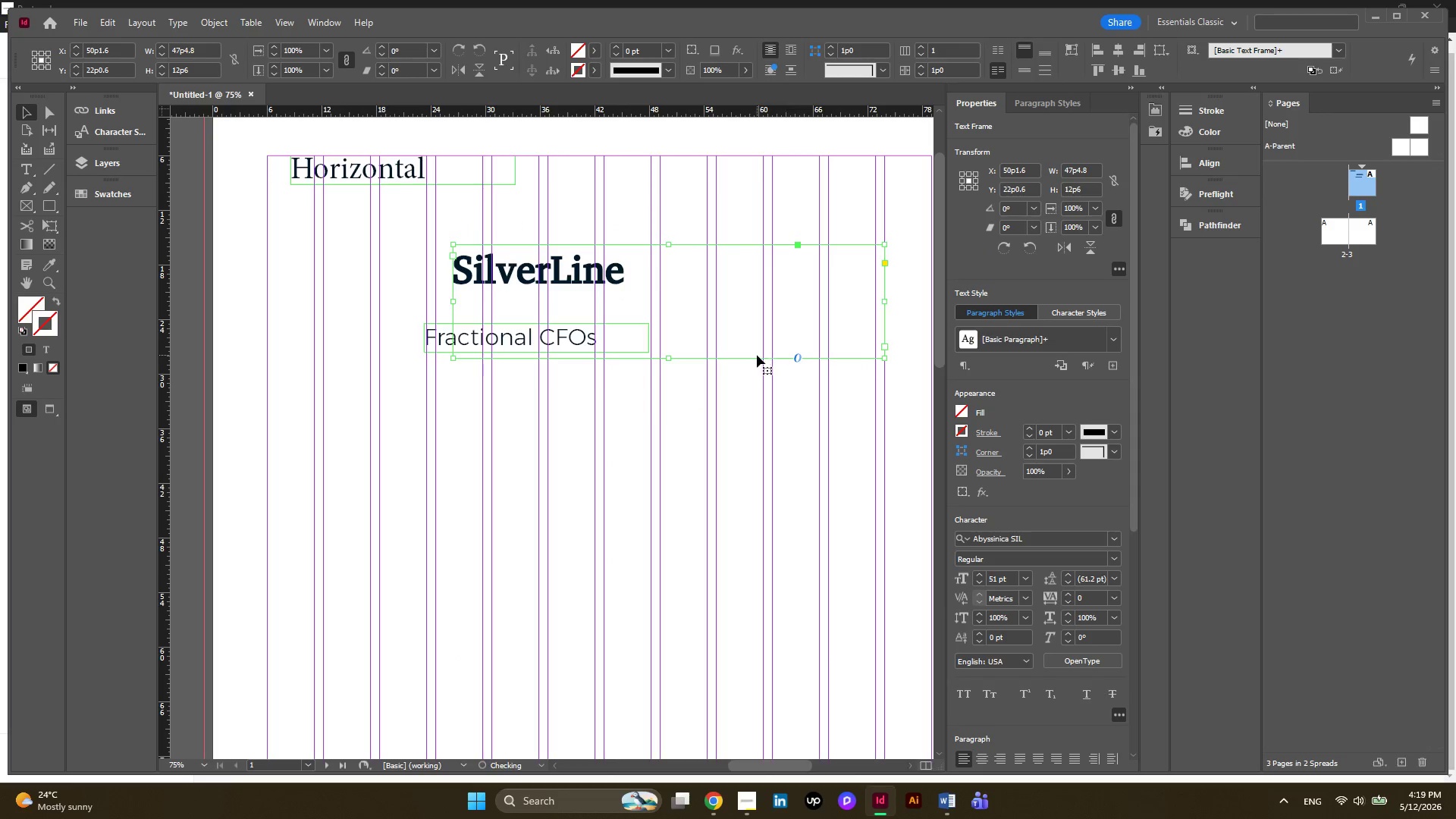 
scroll: coordinate [757, 355], scroll_direction: up, amount: 3.0
 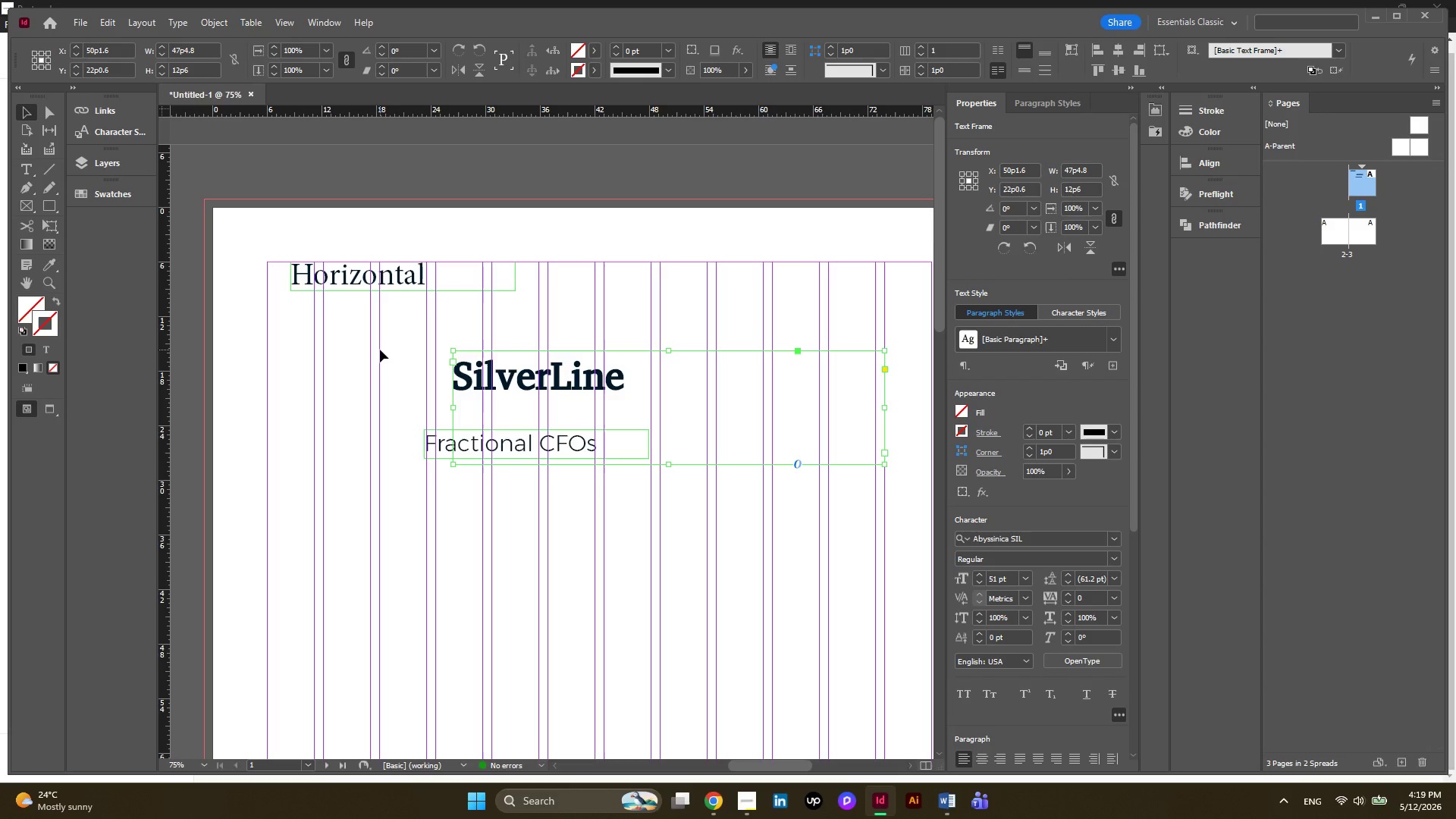 
hold_key(key=AltLeft, duration=0.39)
scroll: coordinate [346, 371], scroll_direction: down, amount: 1.0
 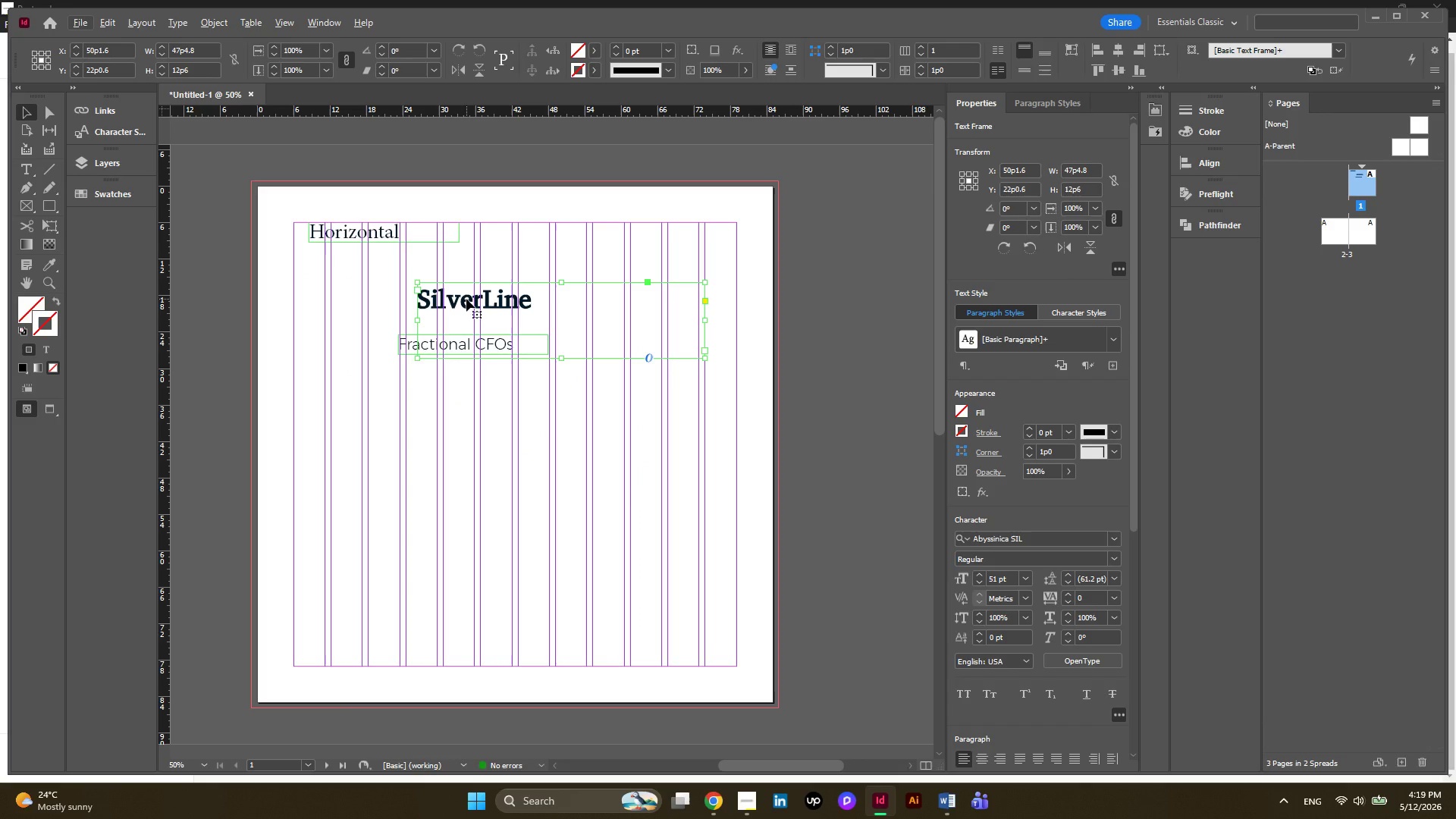 
left_click_drag(start_coordinate=[466, 299], to_coordinate=[440, 299])
 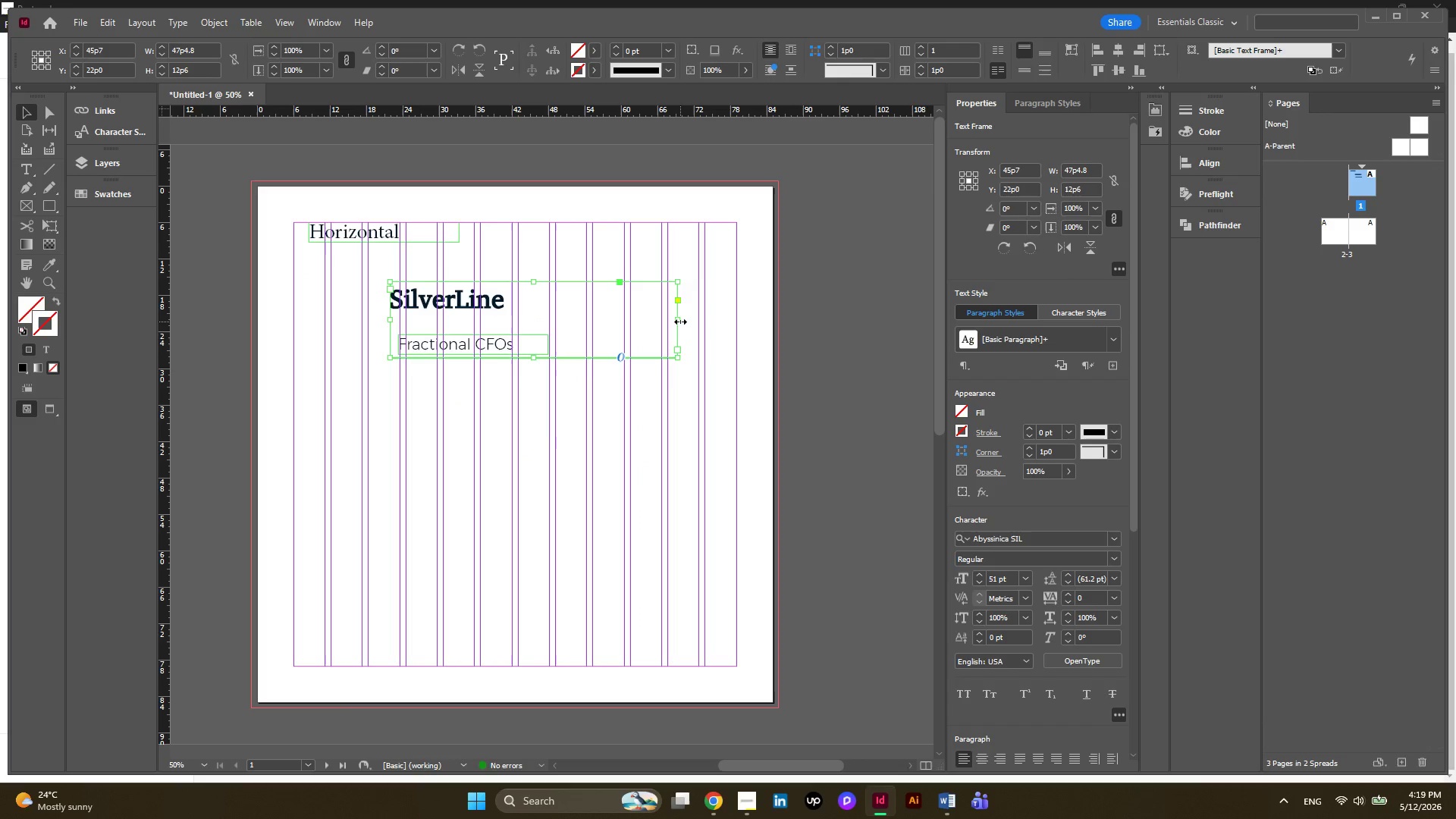 
left_click_drag(start_coordinate=[680, 322], to_coordinate=[779, 328])
 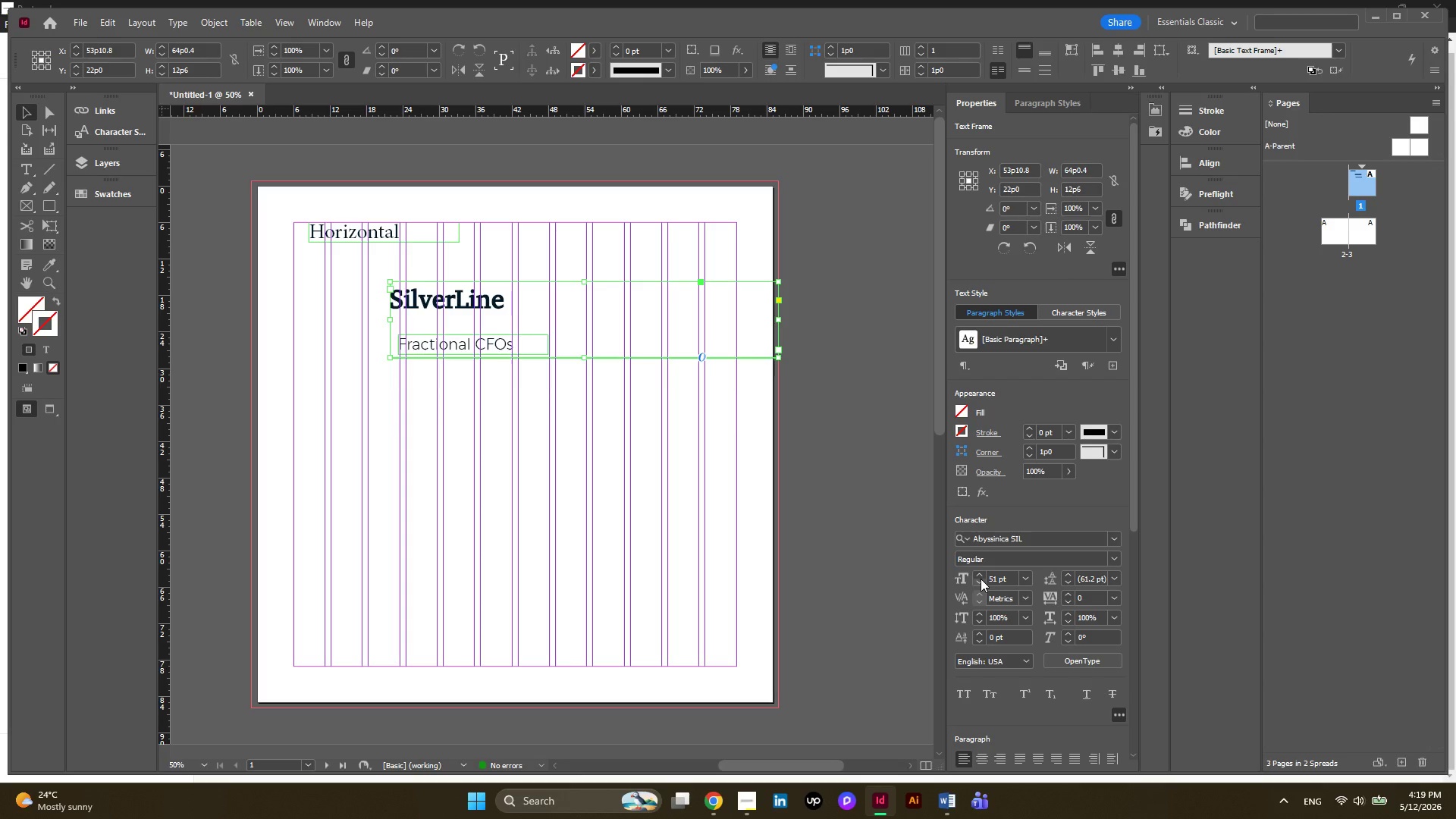 
wait(6.06)
 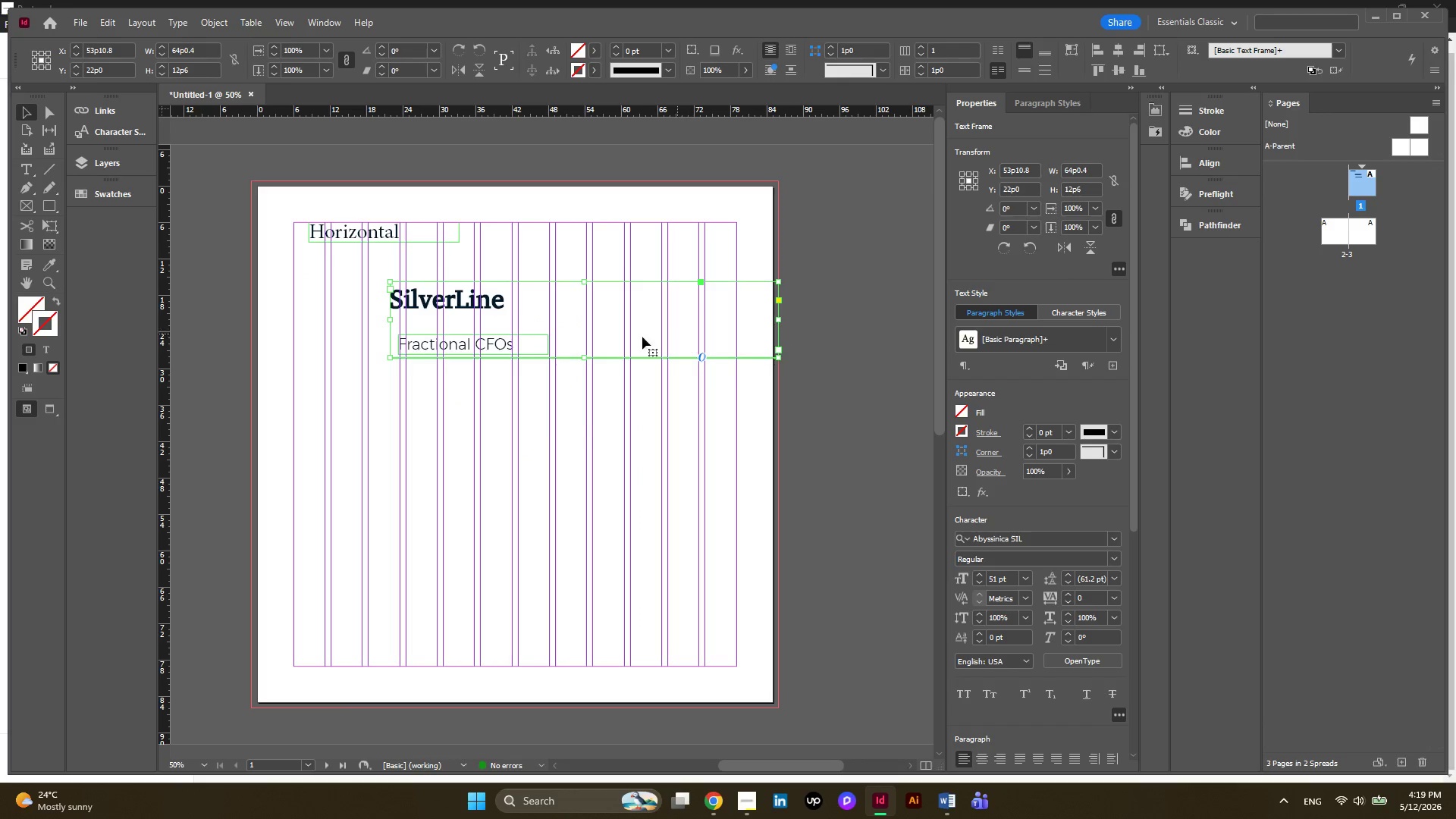 
left_click([981, 577])
 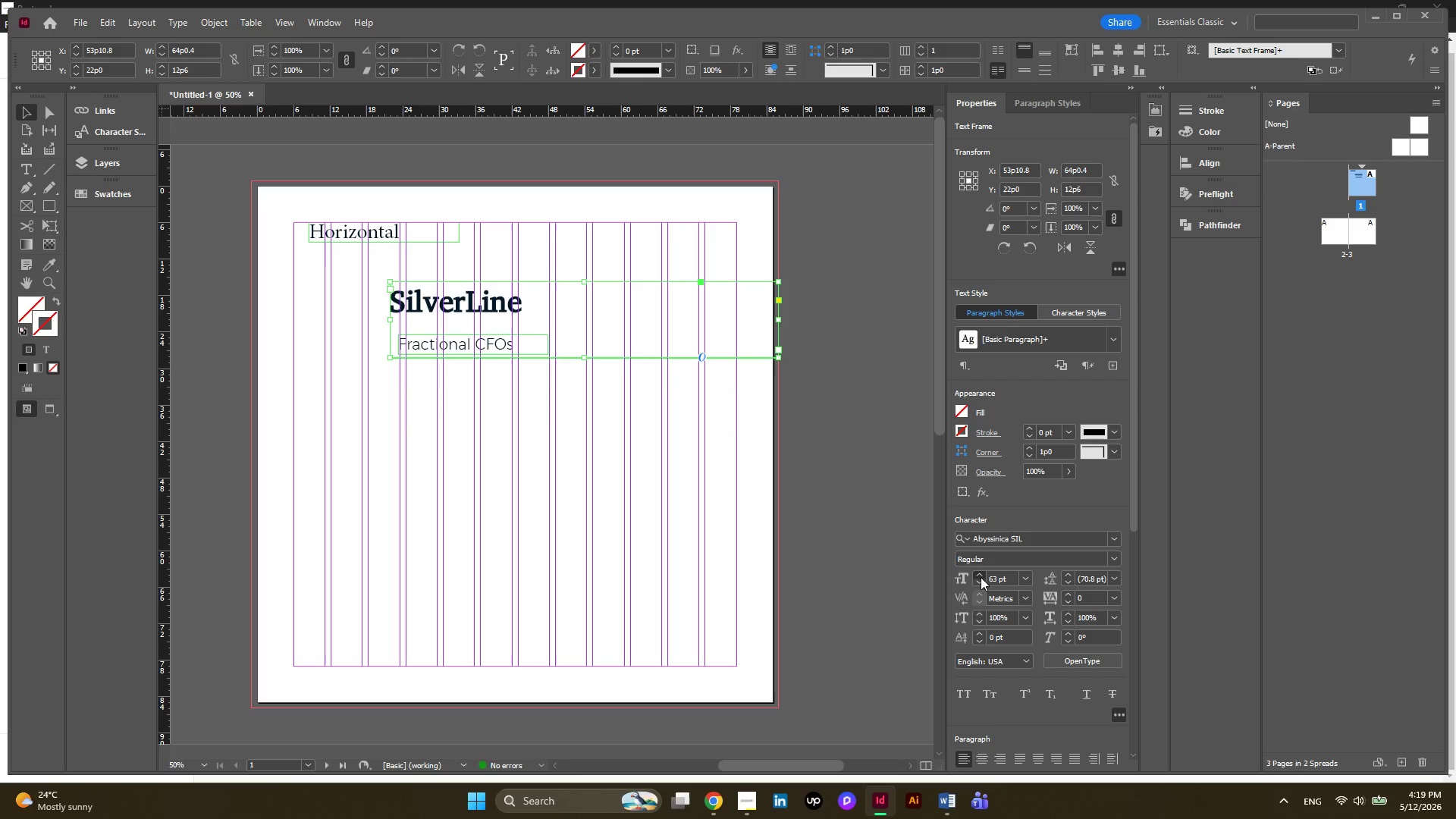 
left_click([981, 577])
 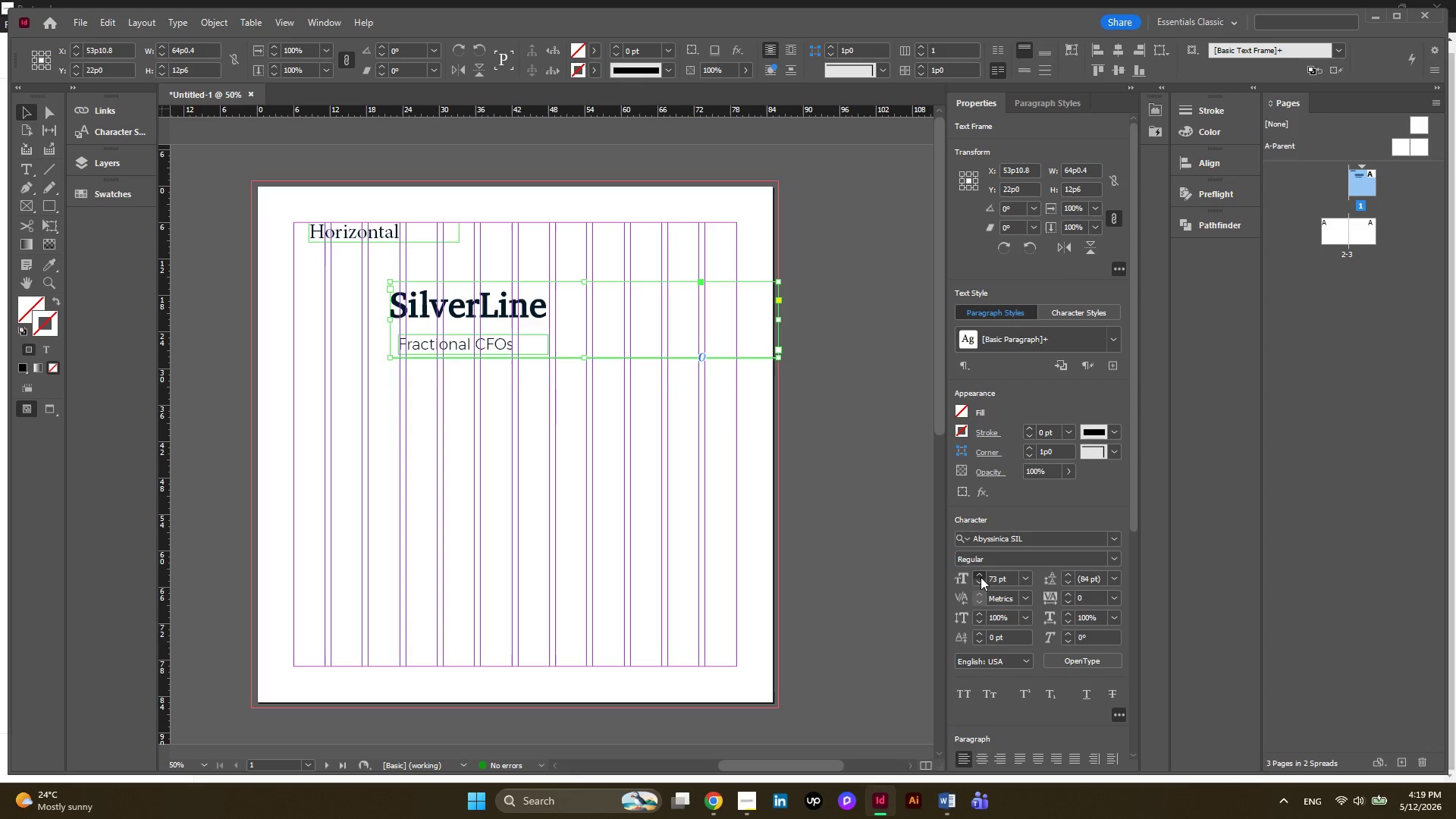 
left_click([981, 577])
 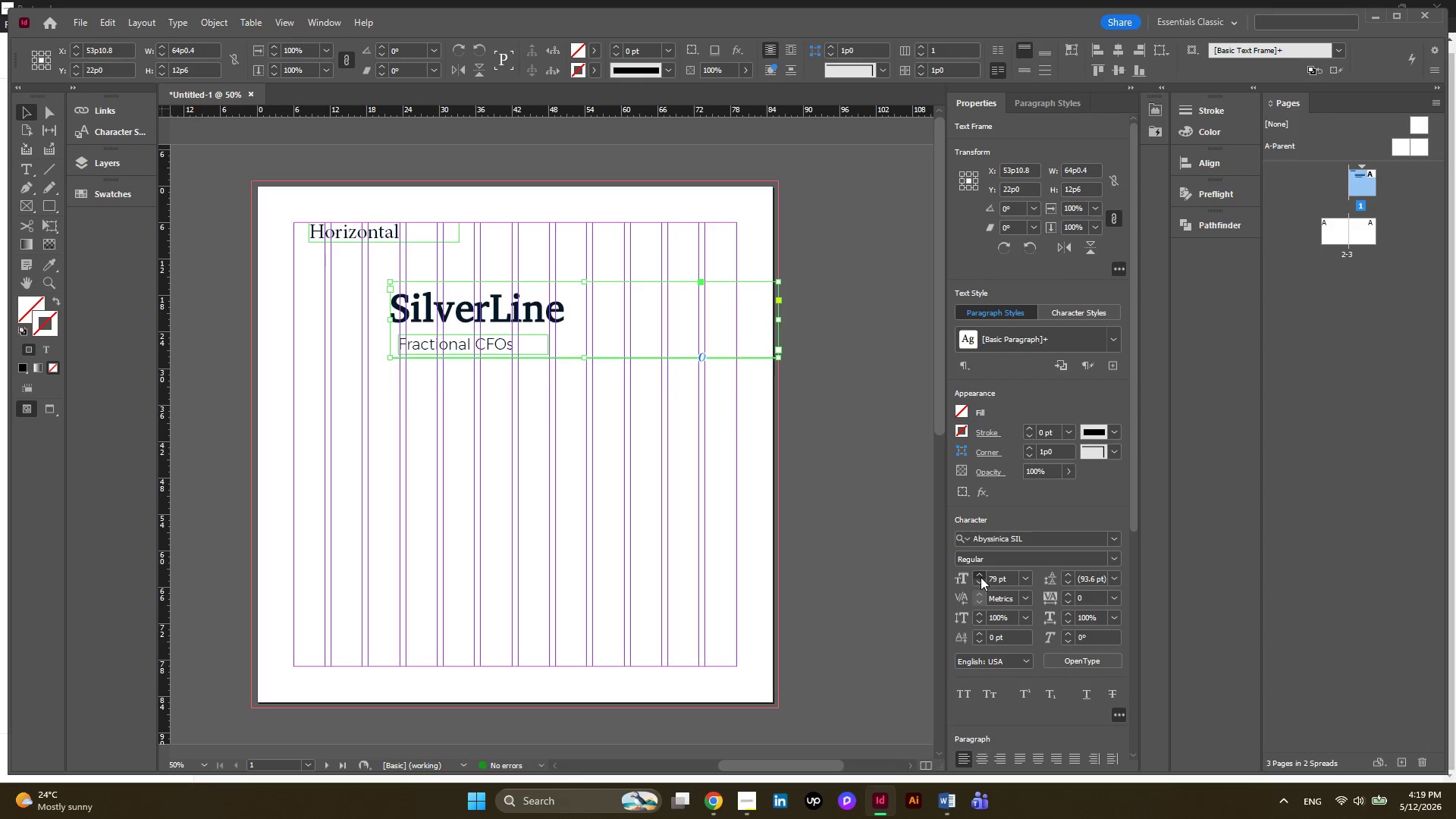 
left_click([981, 577])
 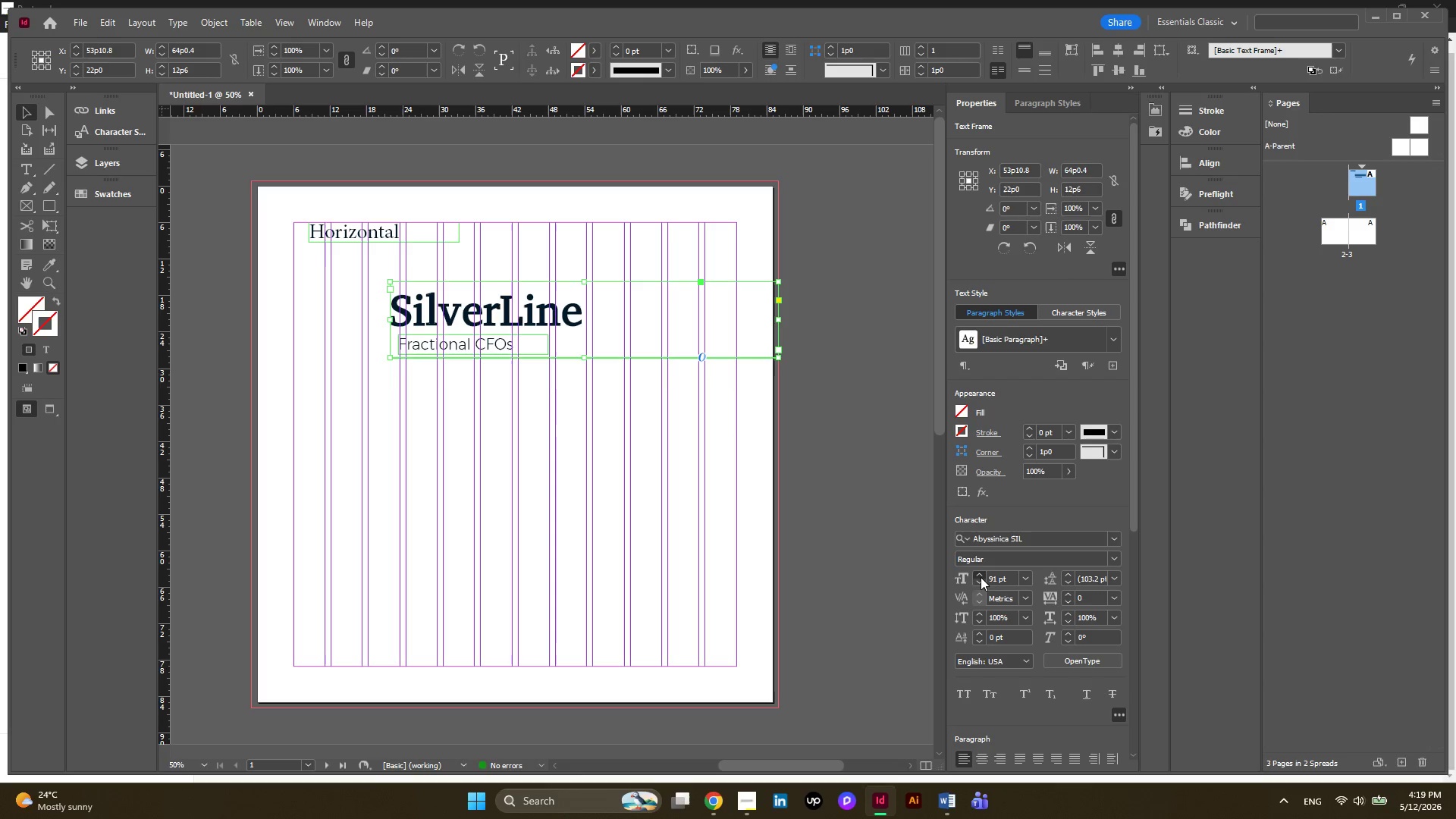 
left_click([981, 577])
 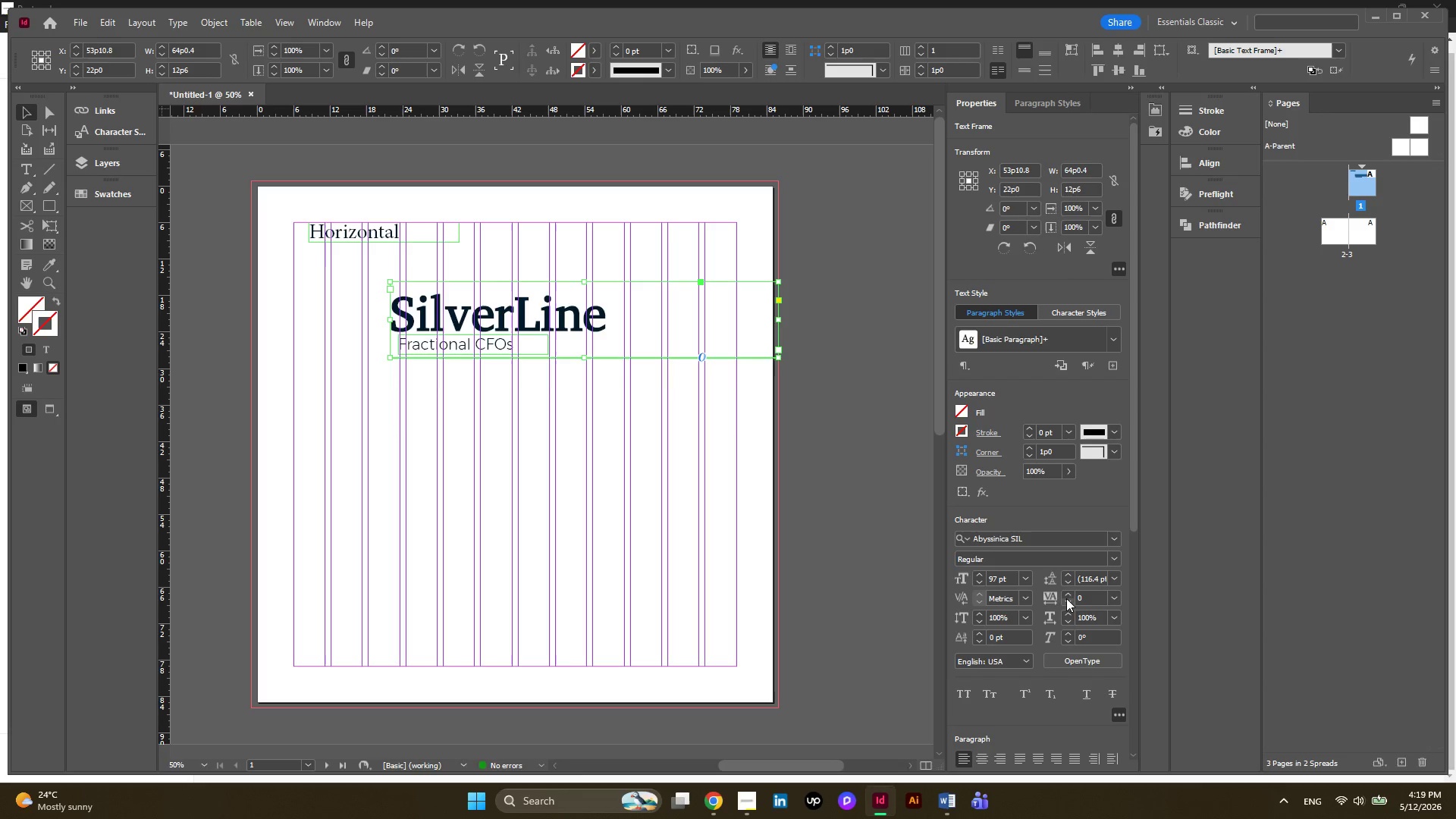 
left_click([1066, 594])
 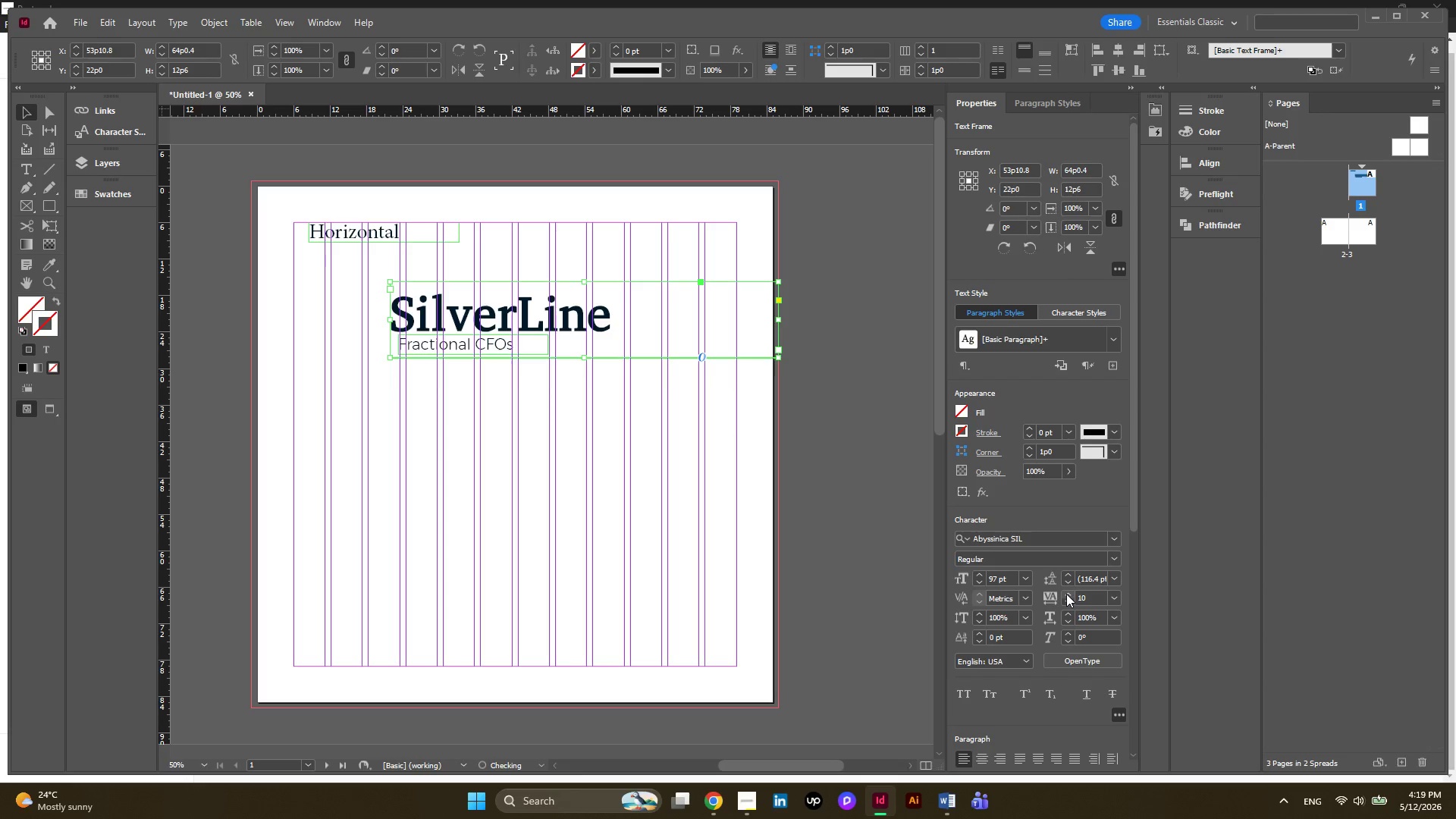 
left_click([1066, 594])
 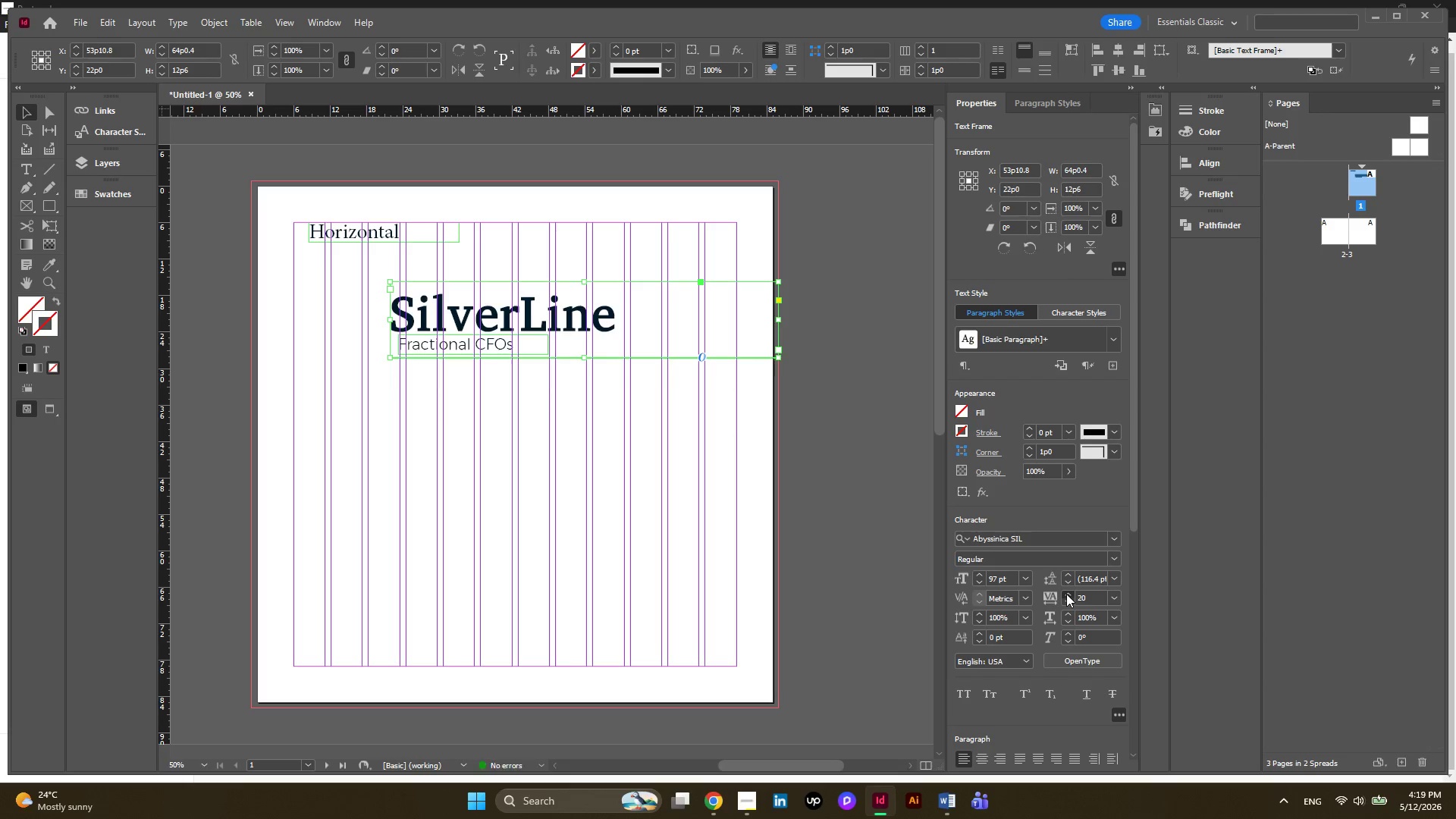 
double_click([1066, 594])
 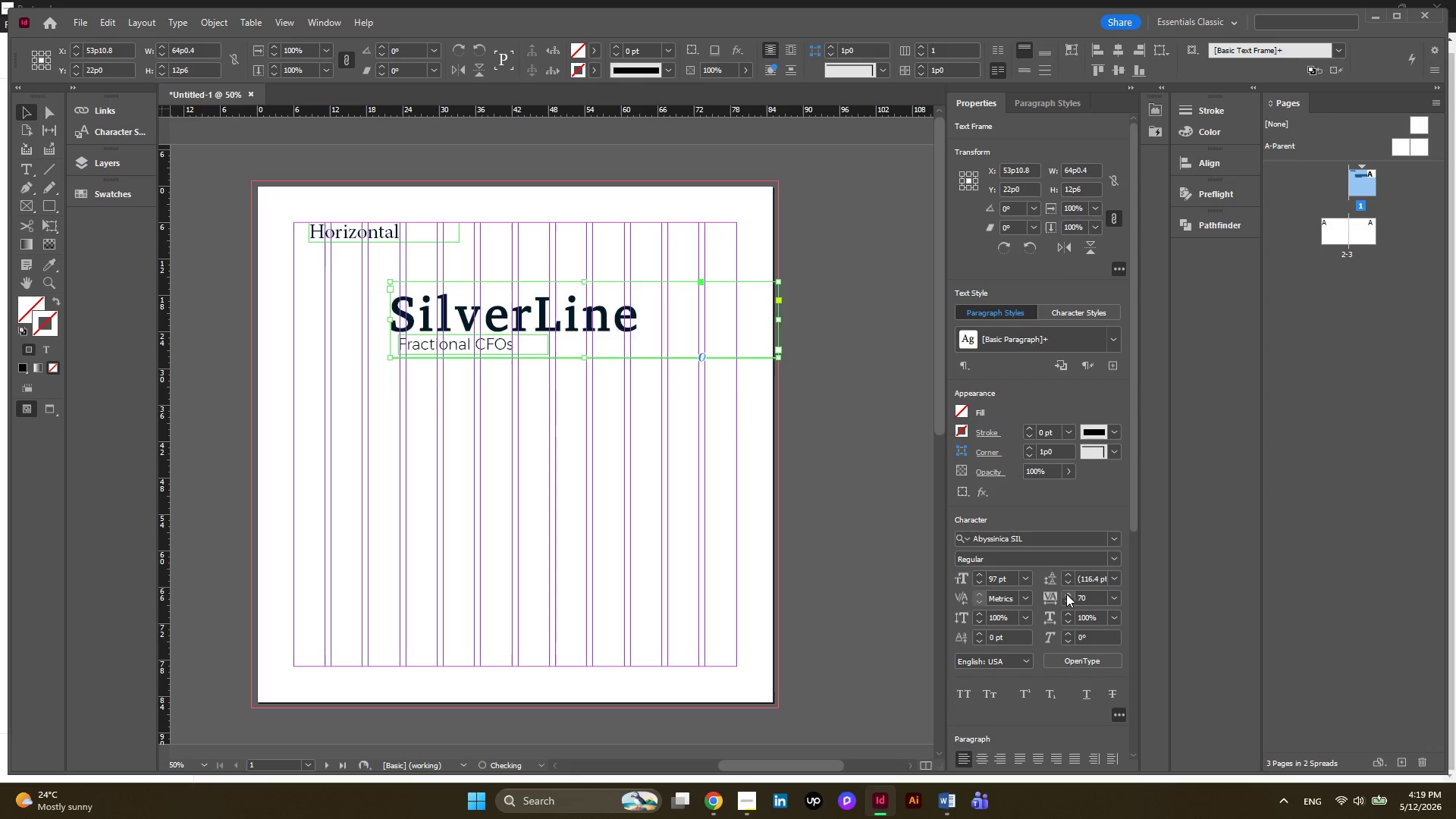 
double_click([1066, 594])
 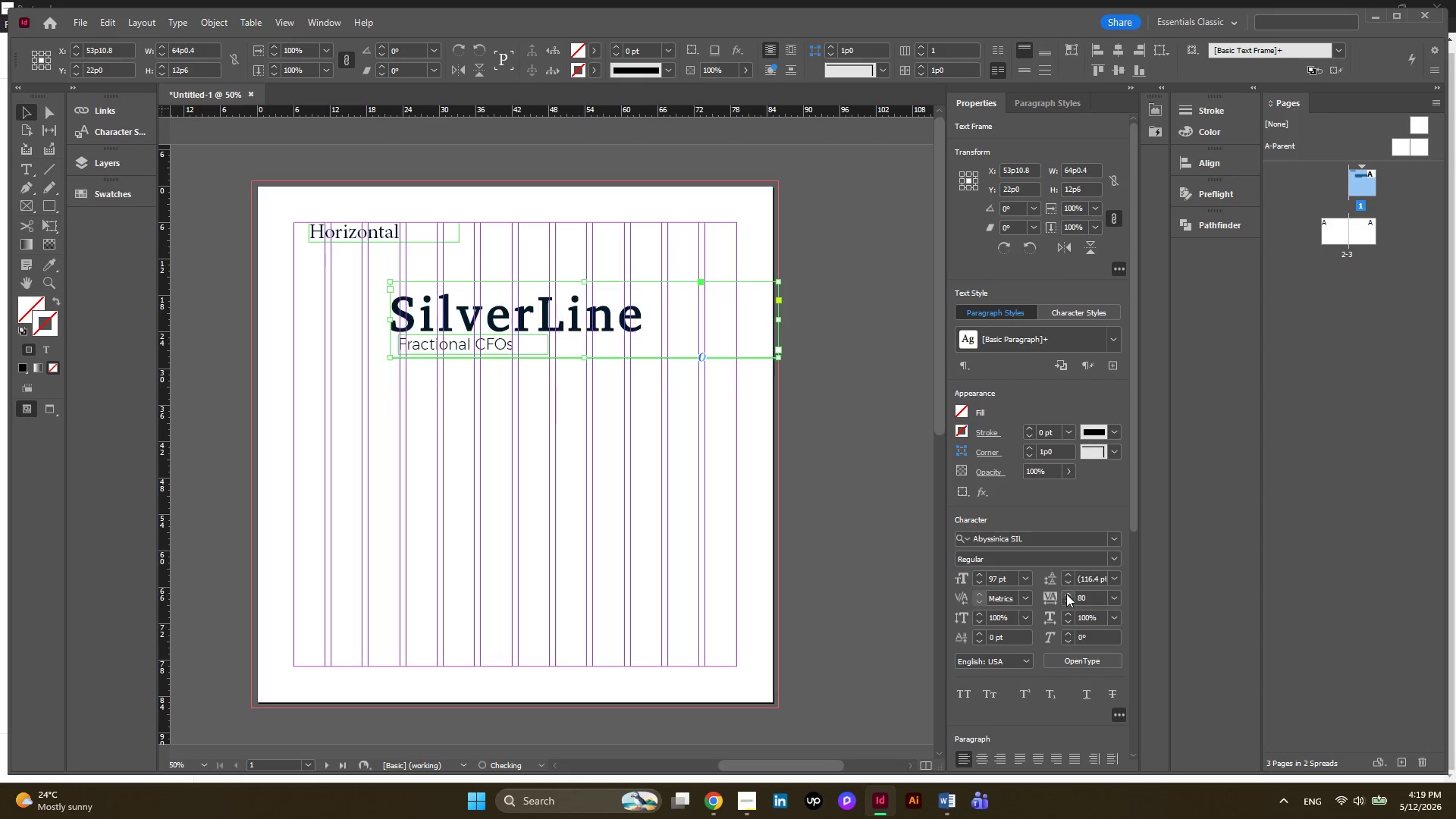 
triple_click([1066, 594])
 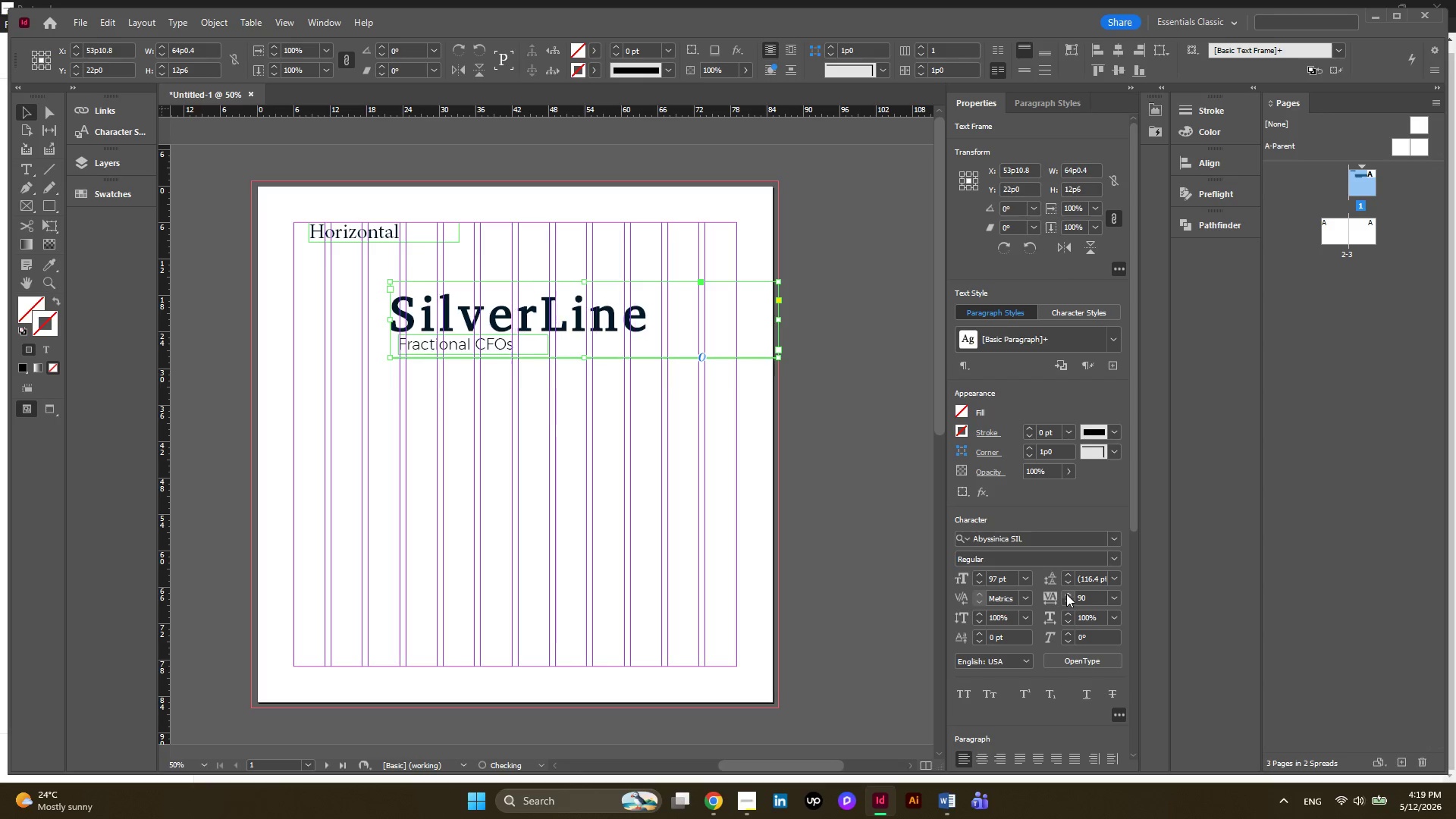 
triple_click([1066, 594])
 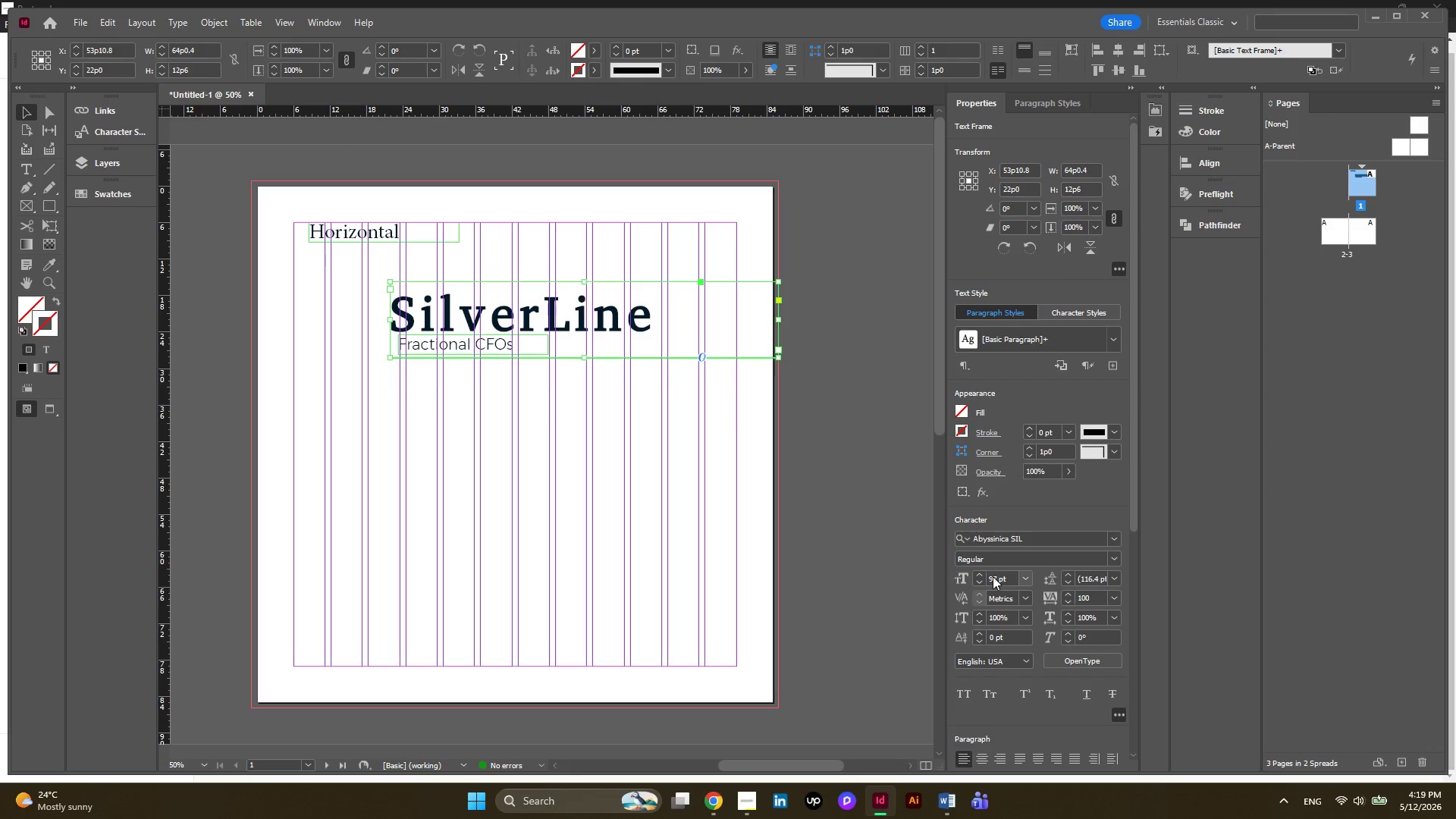 
left_click([981, 575])
 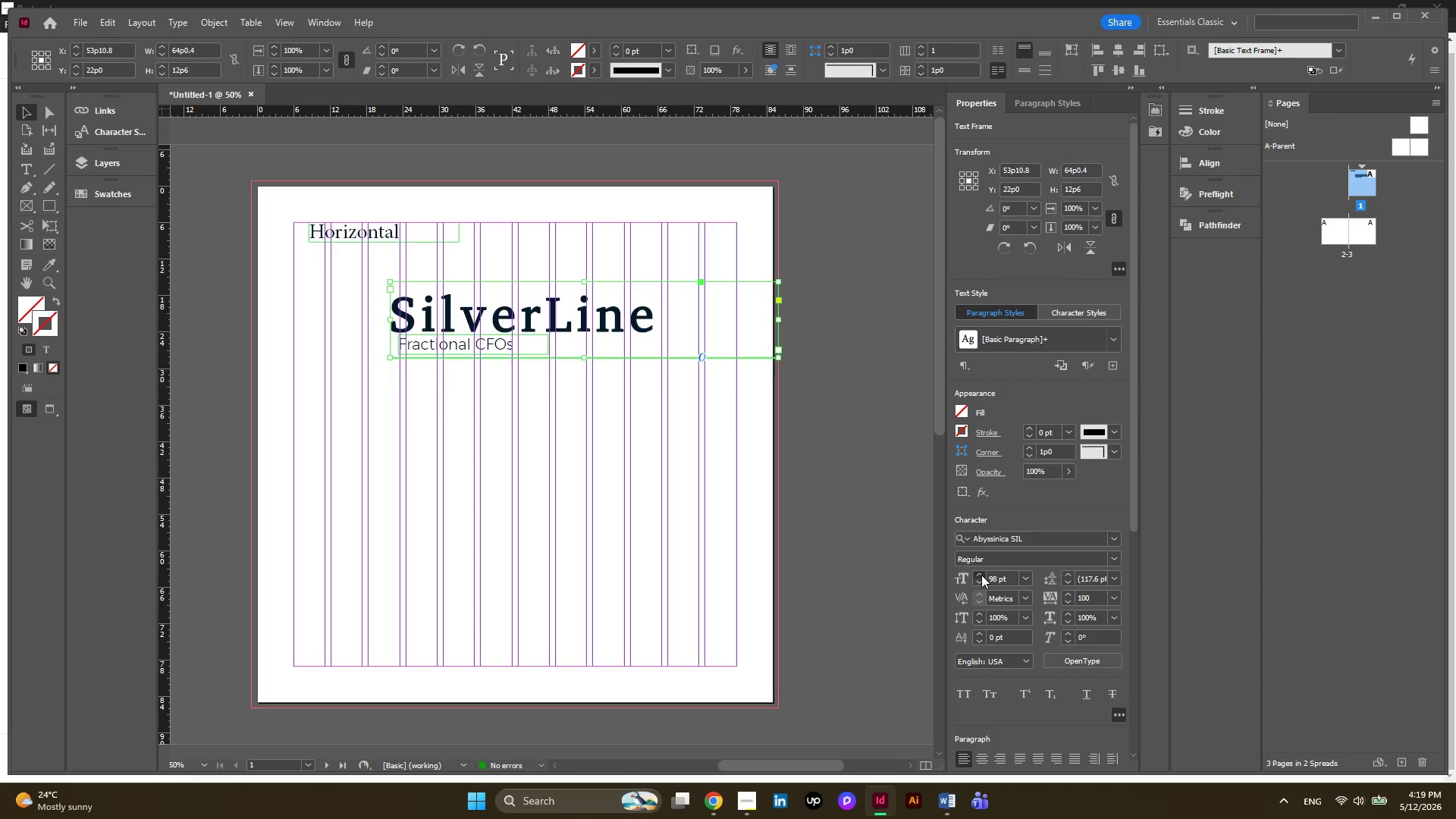 
double_click([981, 575])
 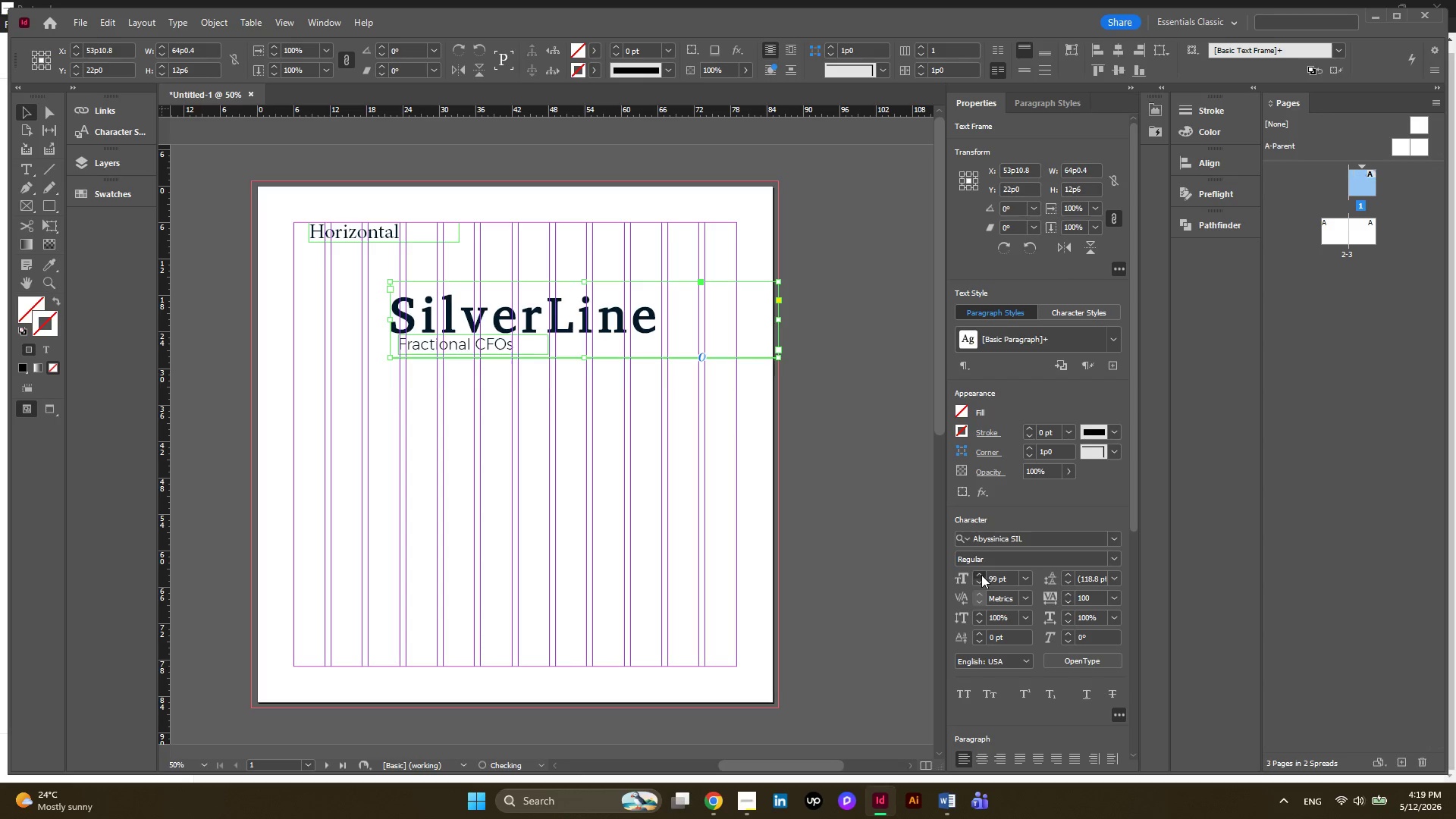 
triple_click([981, 575])
 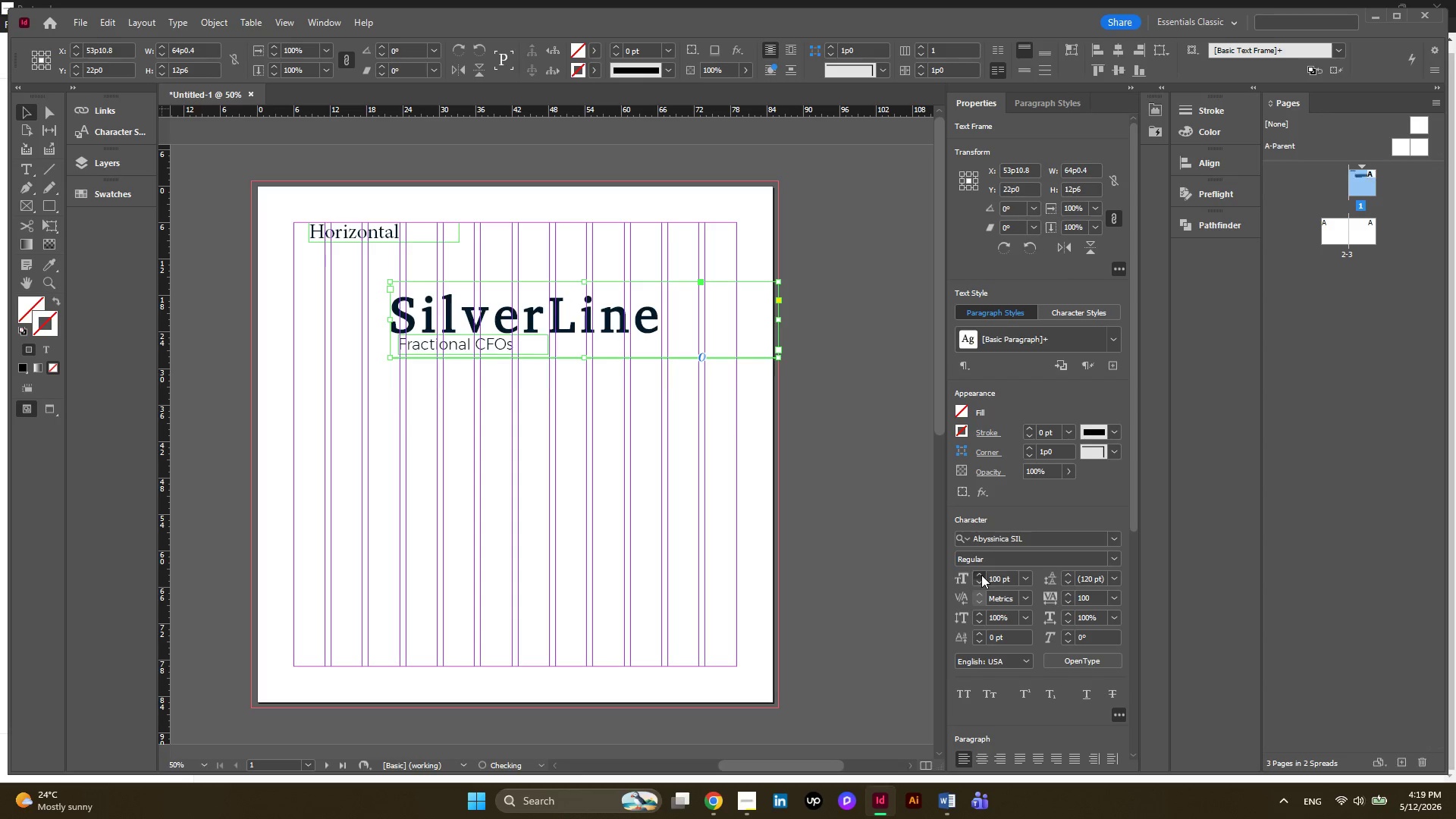 
triple_click([981, 575])
 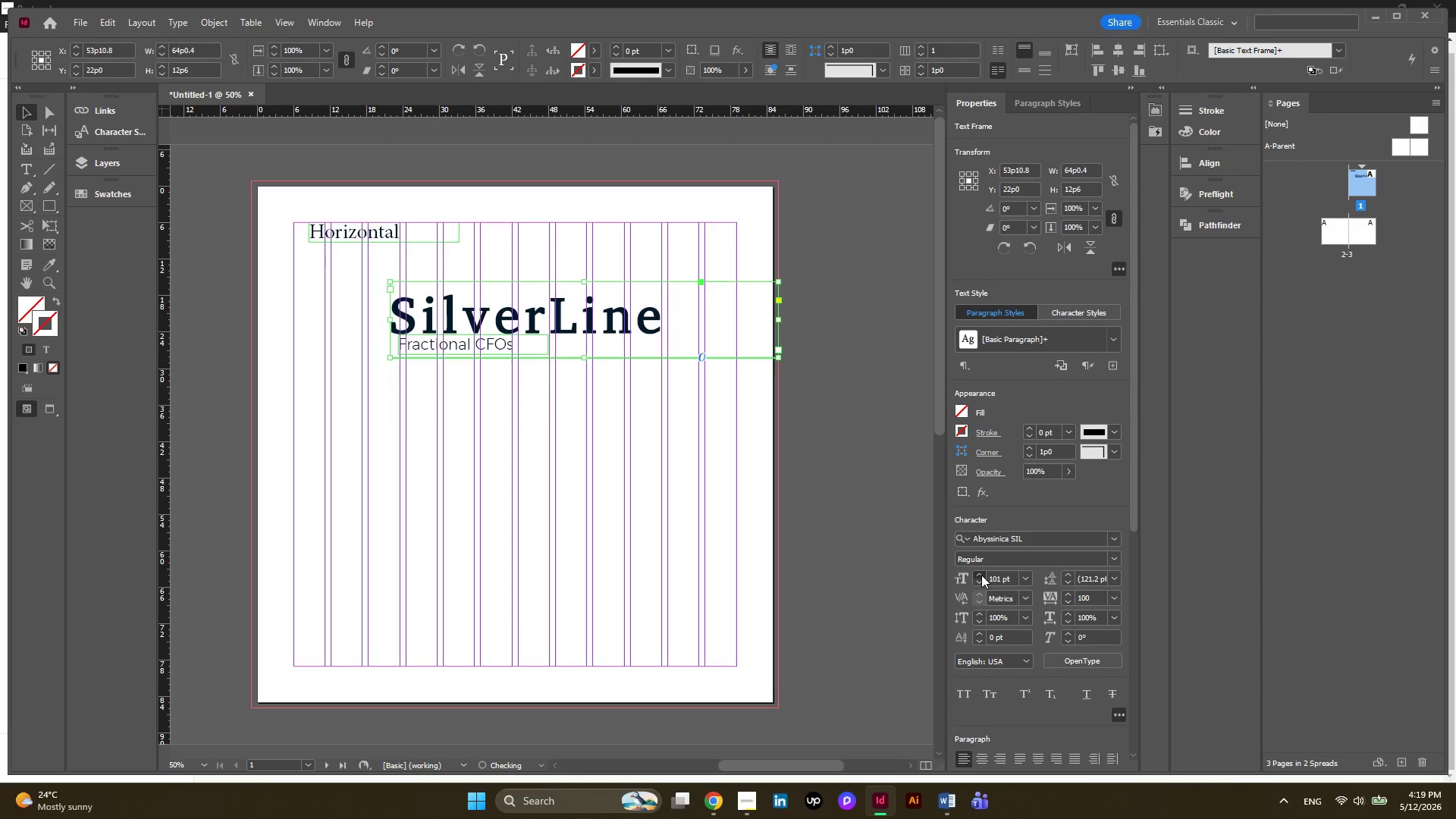 
triple_click([981, 575])
 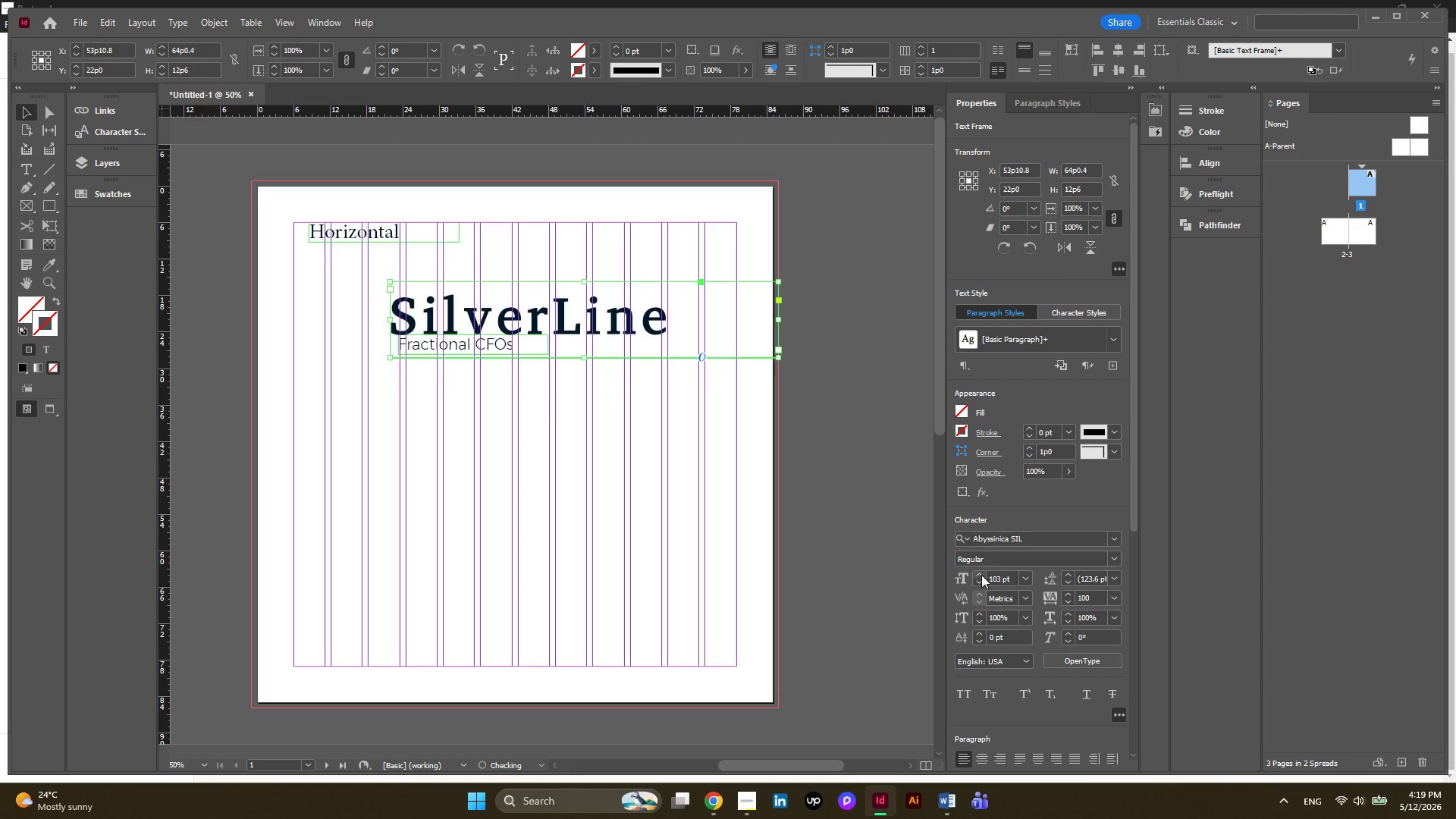 
triple_click([981, 575])
 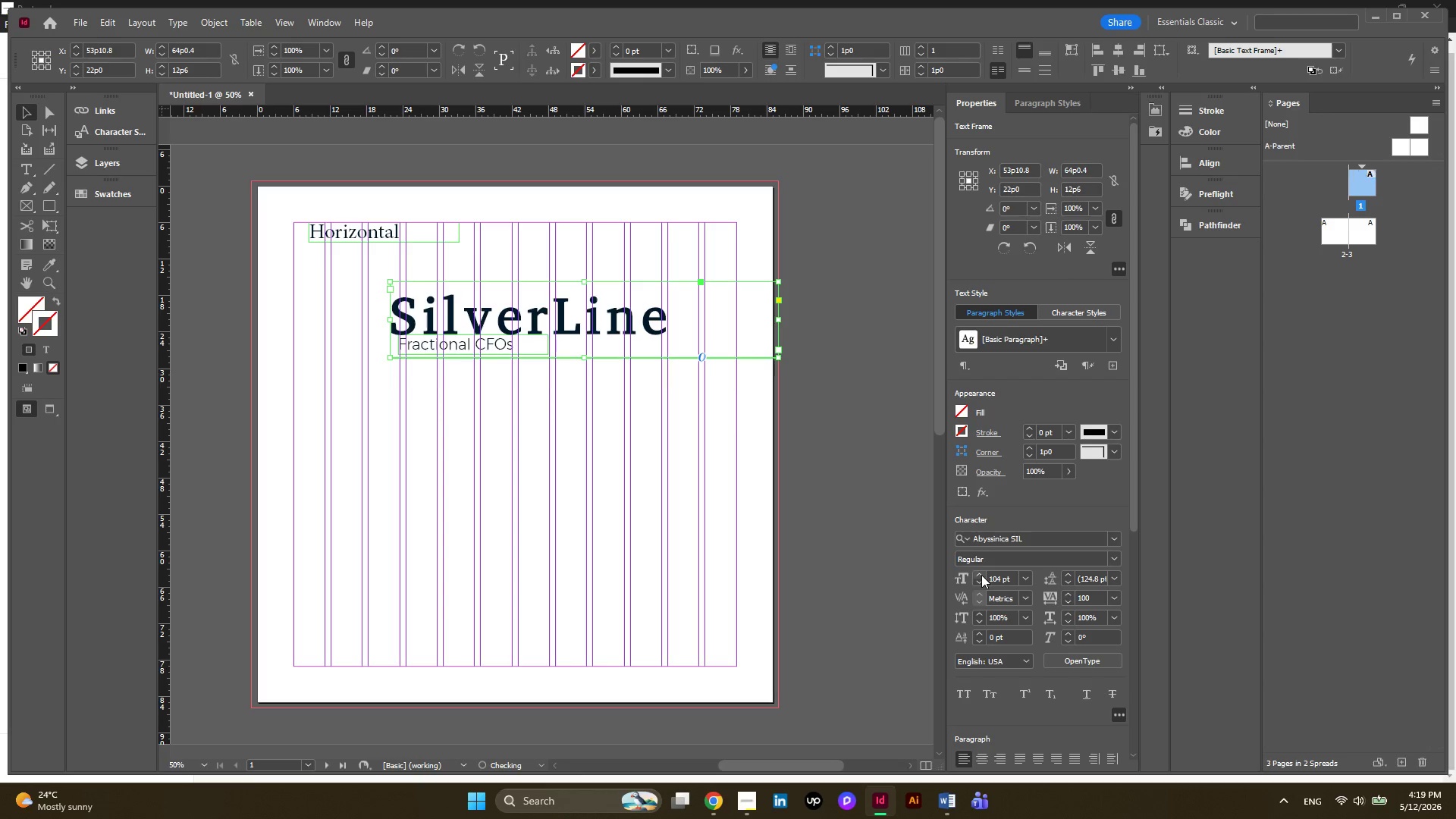 
triple_click([981, 575])
 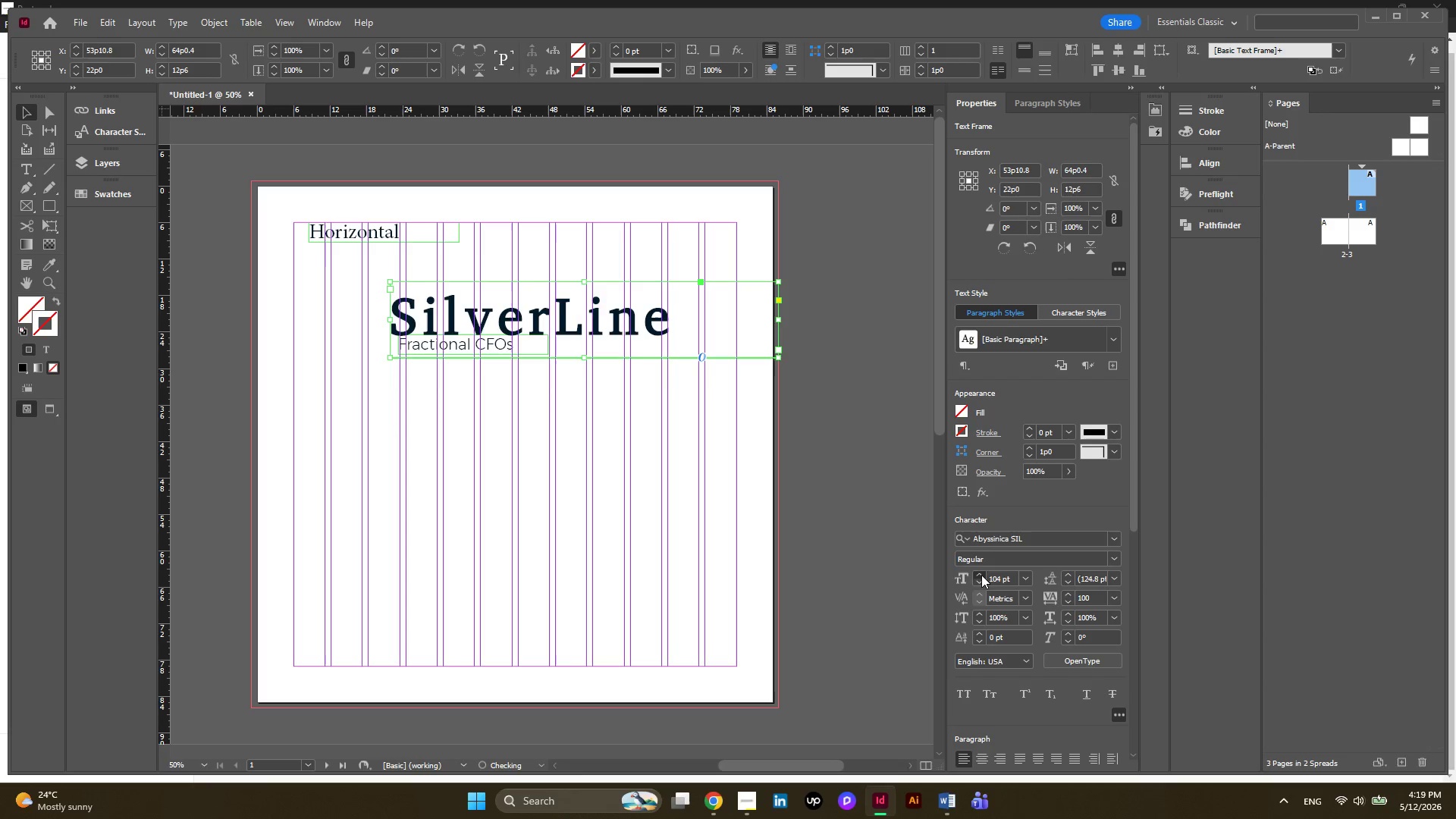 
triple_click([981, 575])
 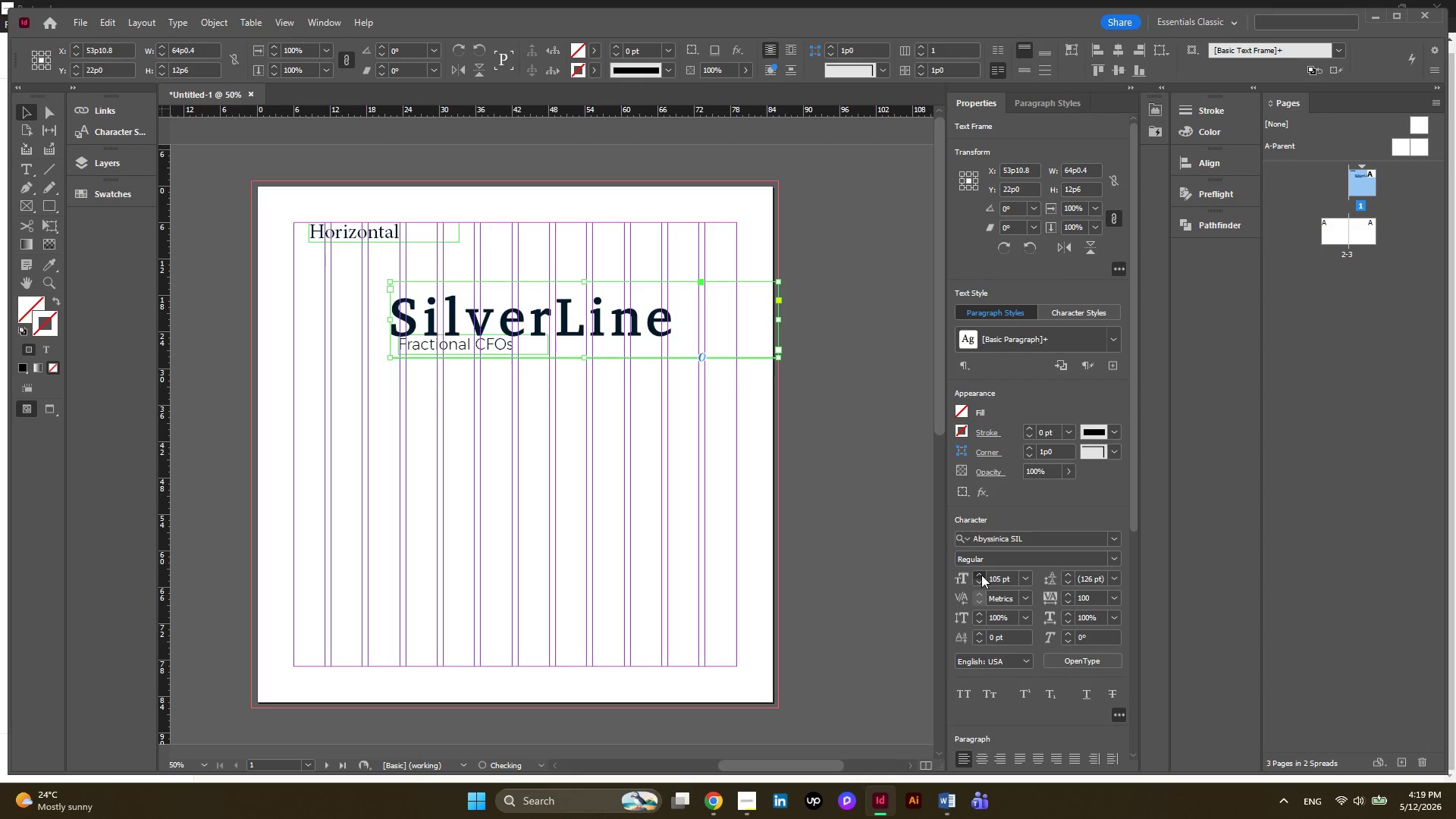 
triple_click([981, 575])
 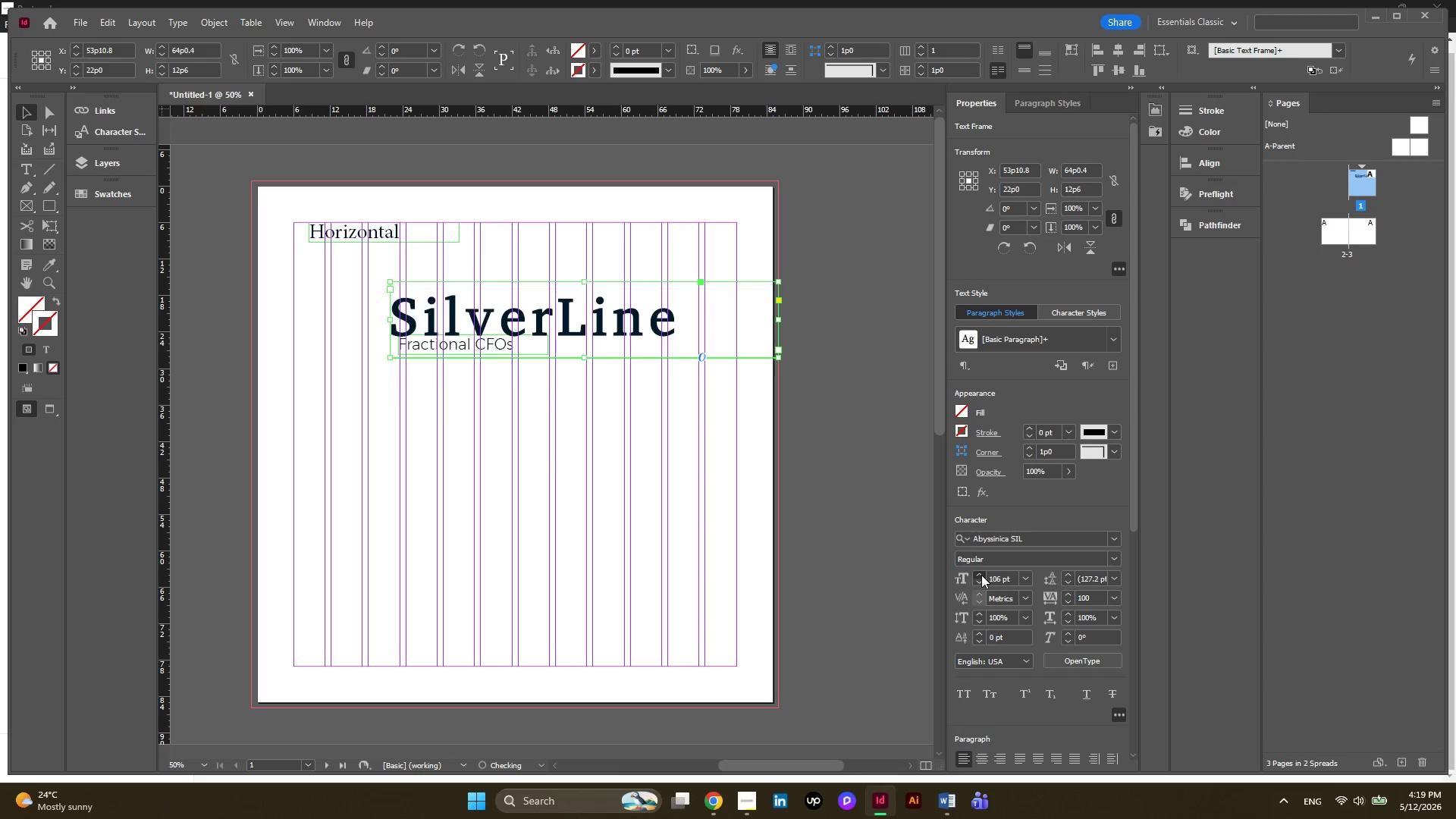 
triple_click([981, 575])
 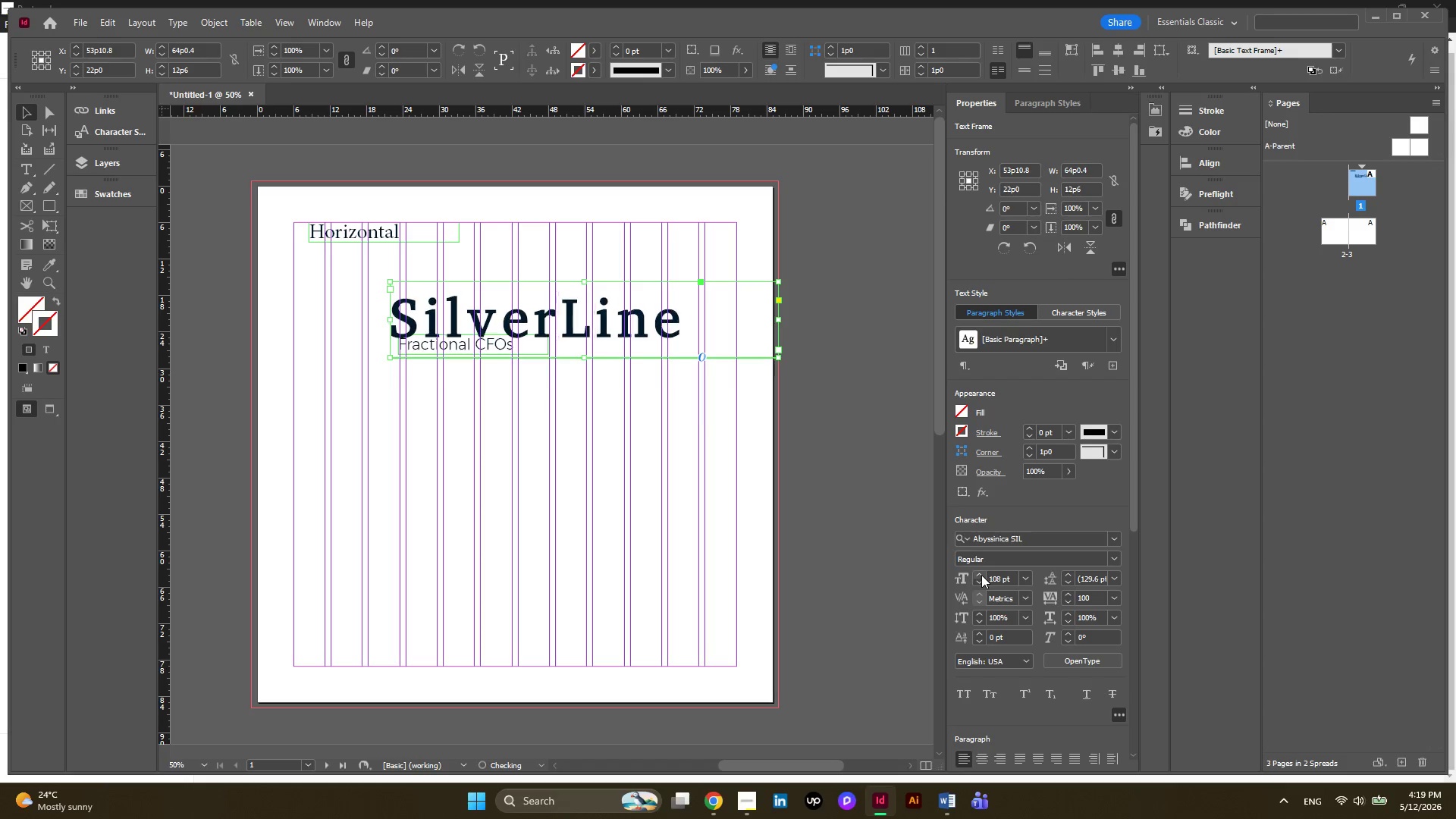 
triple_click([981, 575])
 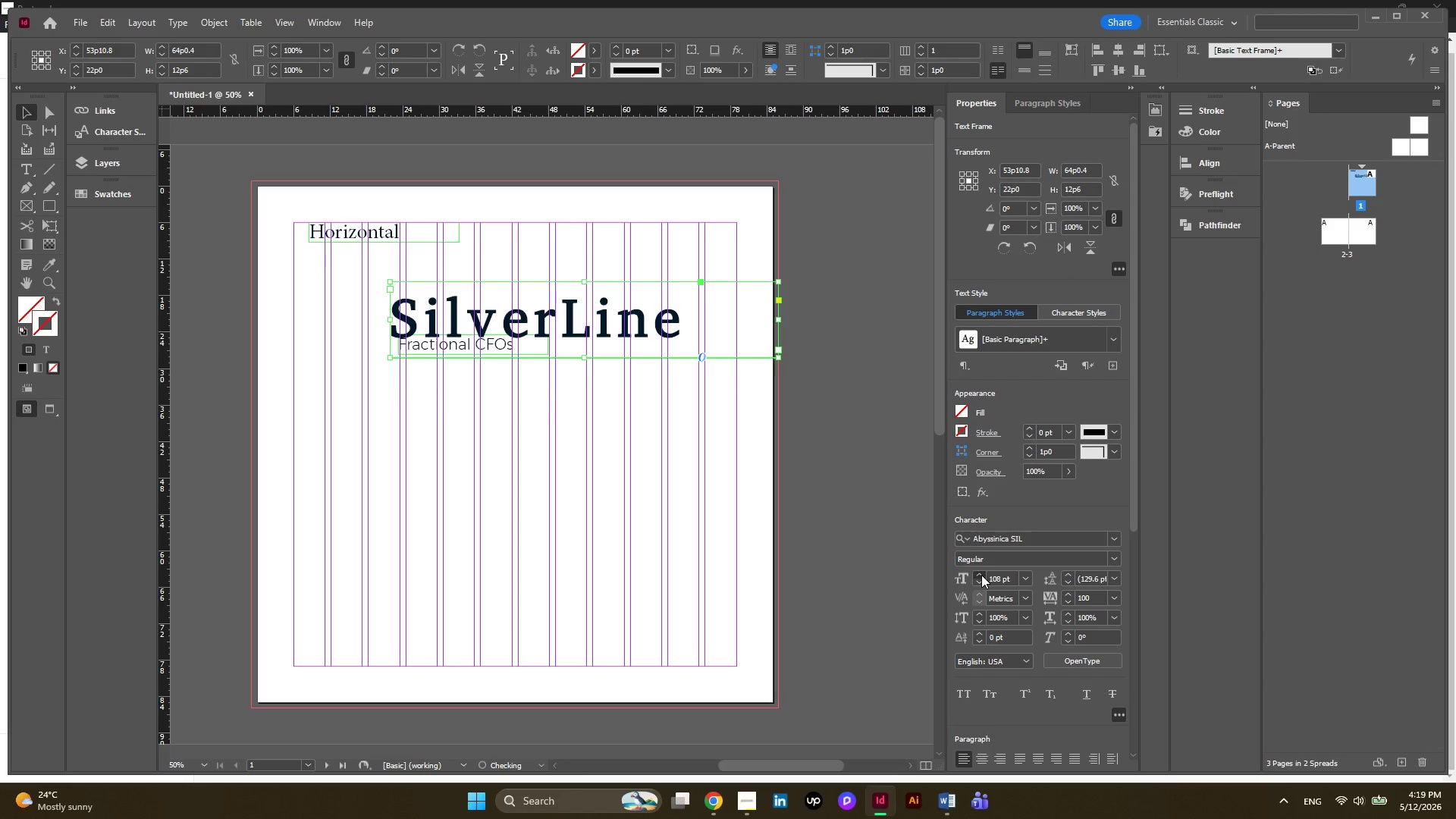 
triple_click([981, 575])
 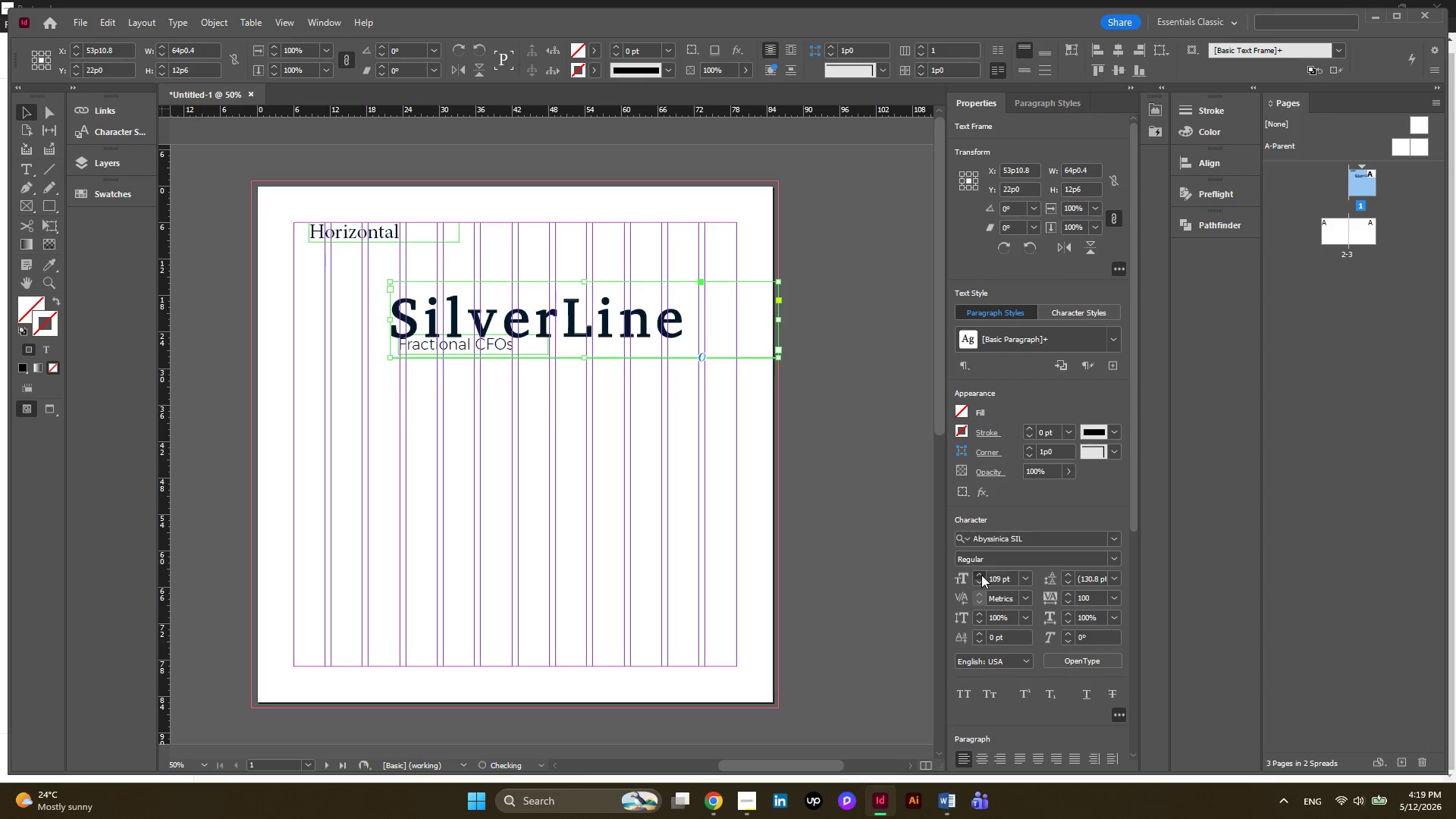 
triple_click([981, 575])
 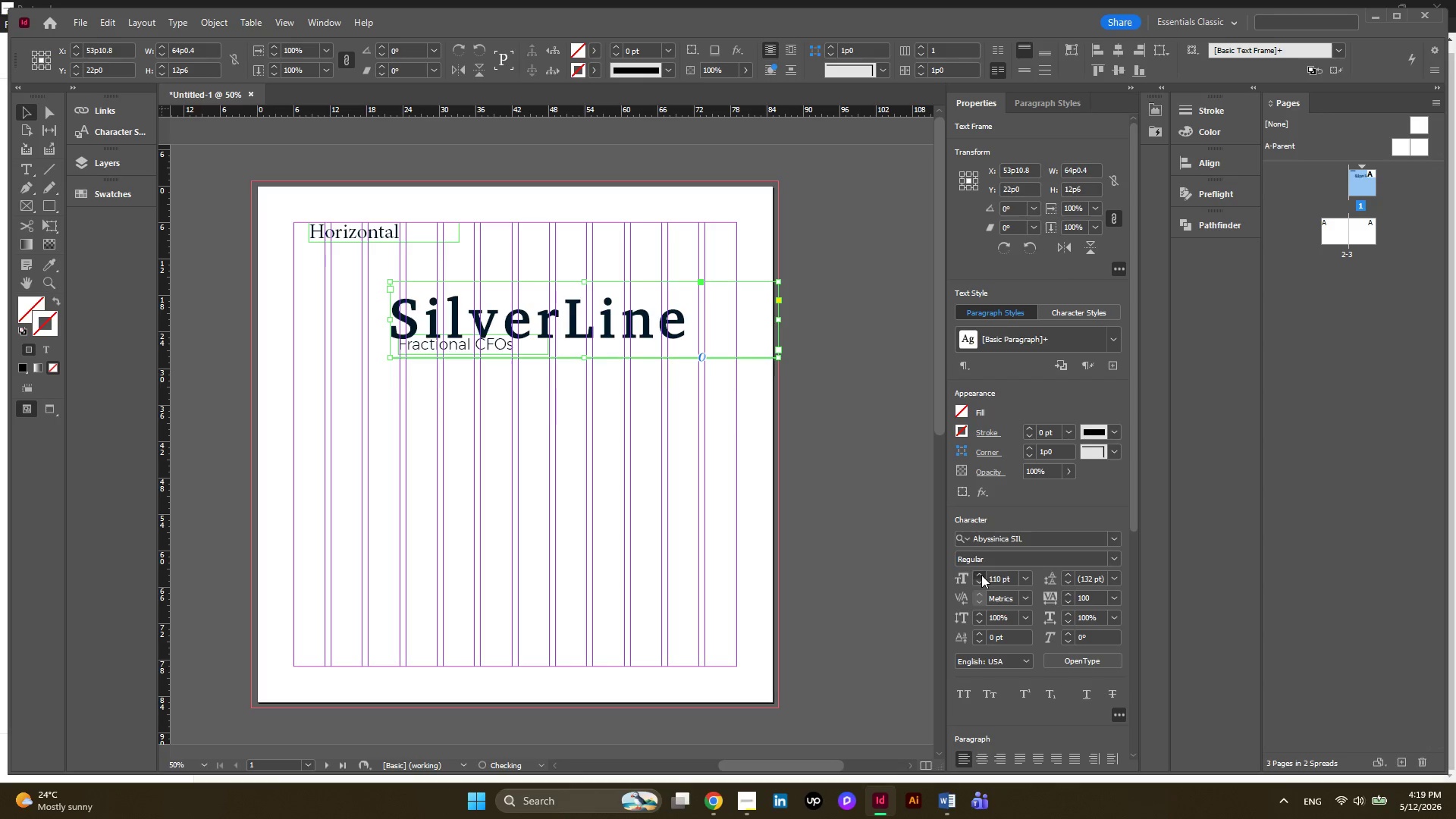 
triple_click([981, 575])
 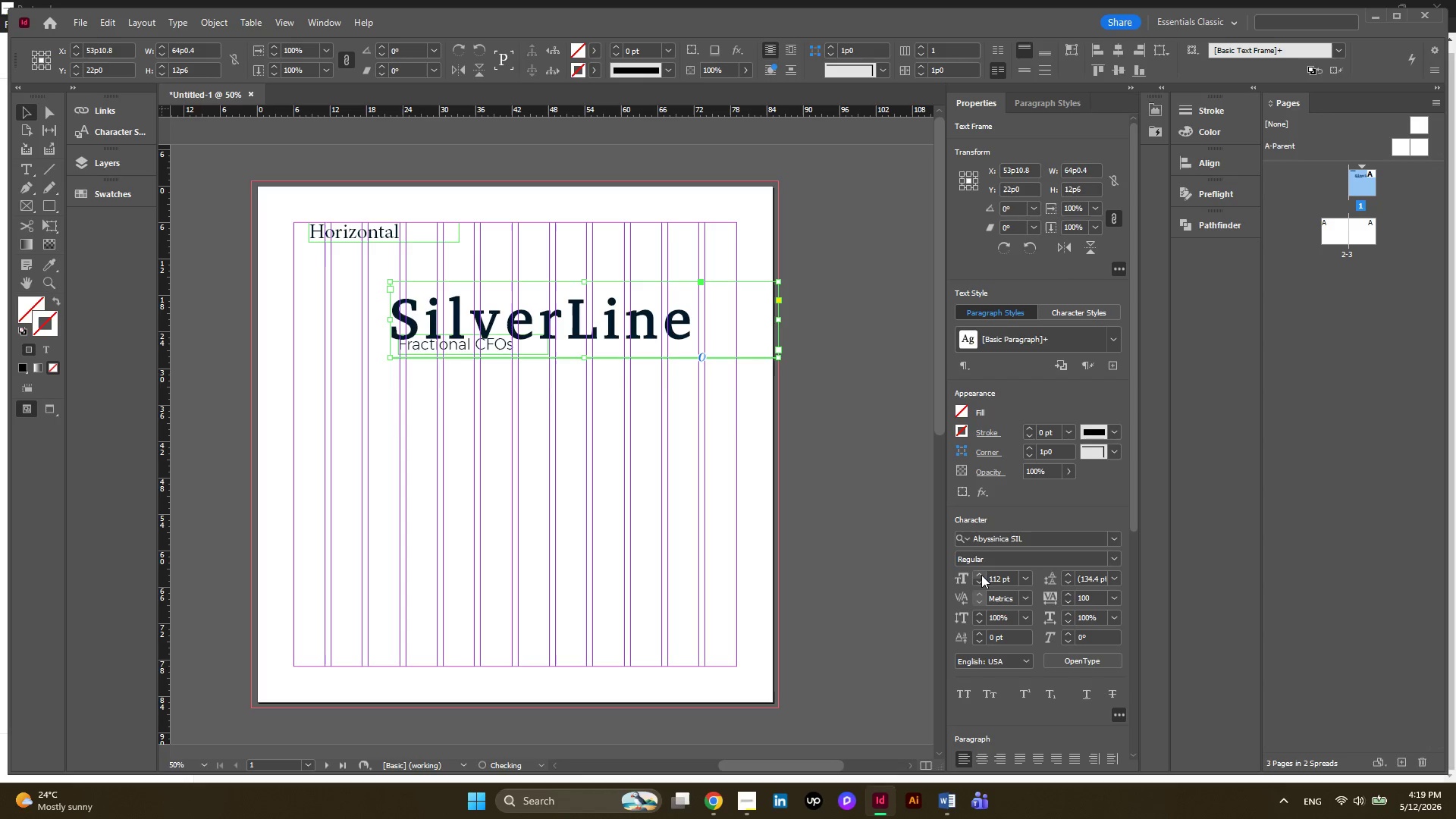 
triple_click([981, 575])
 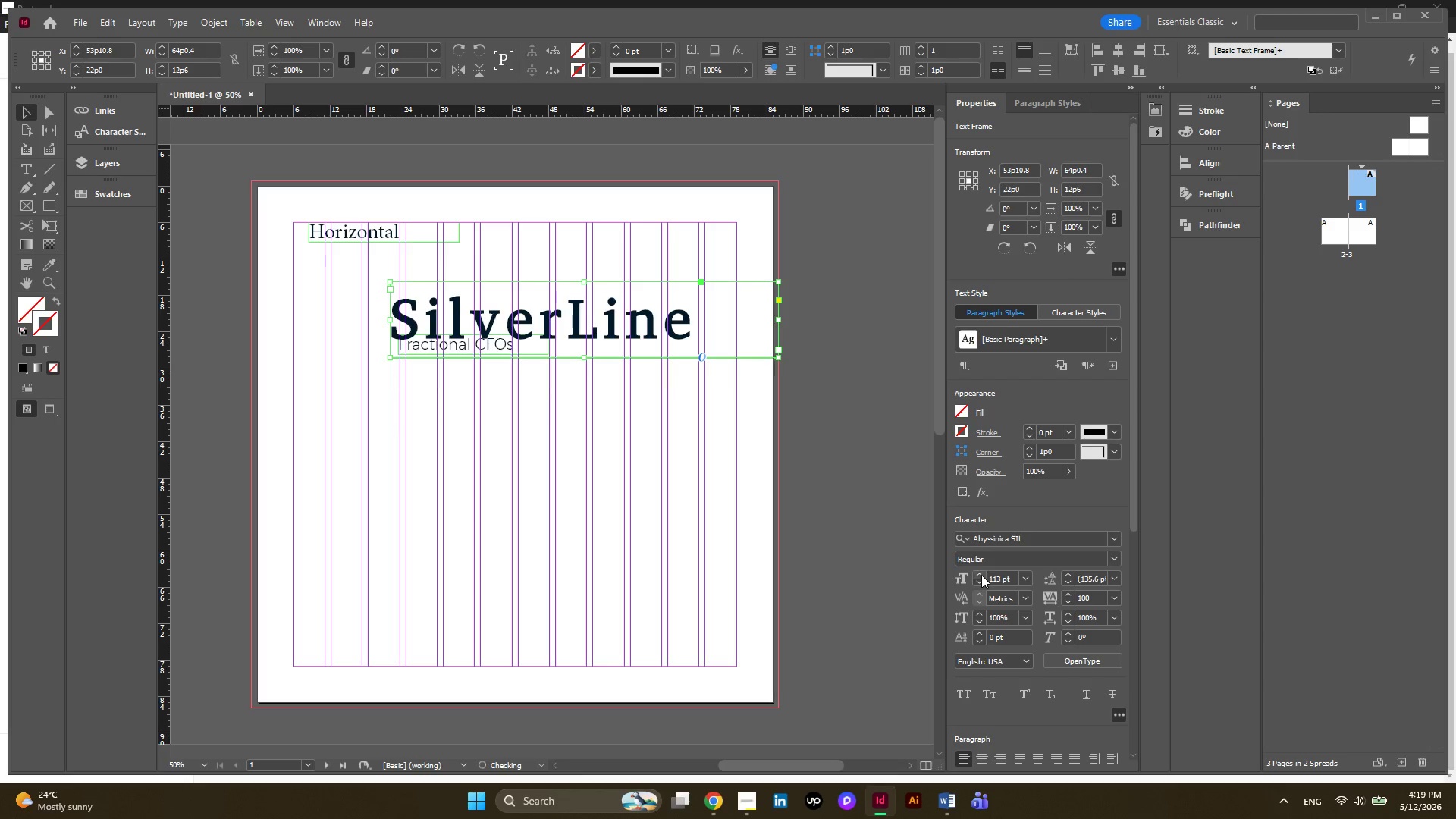 
triple_click([981, 575])
 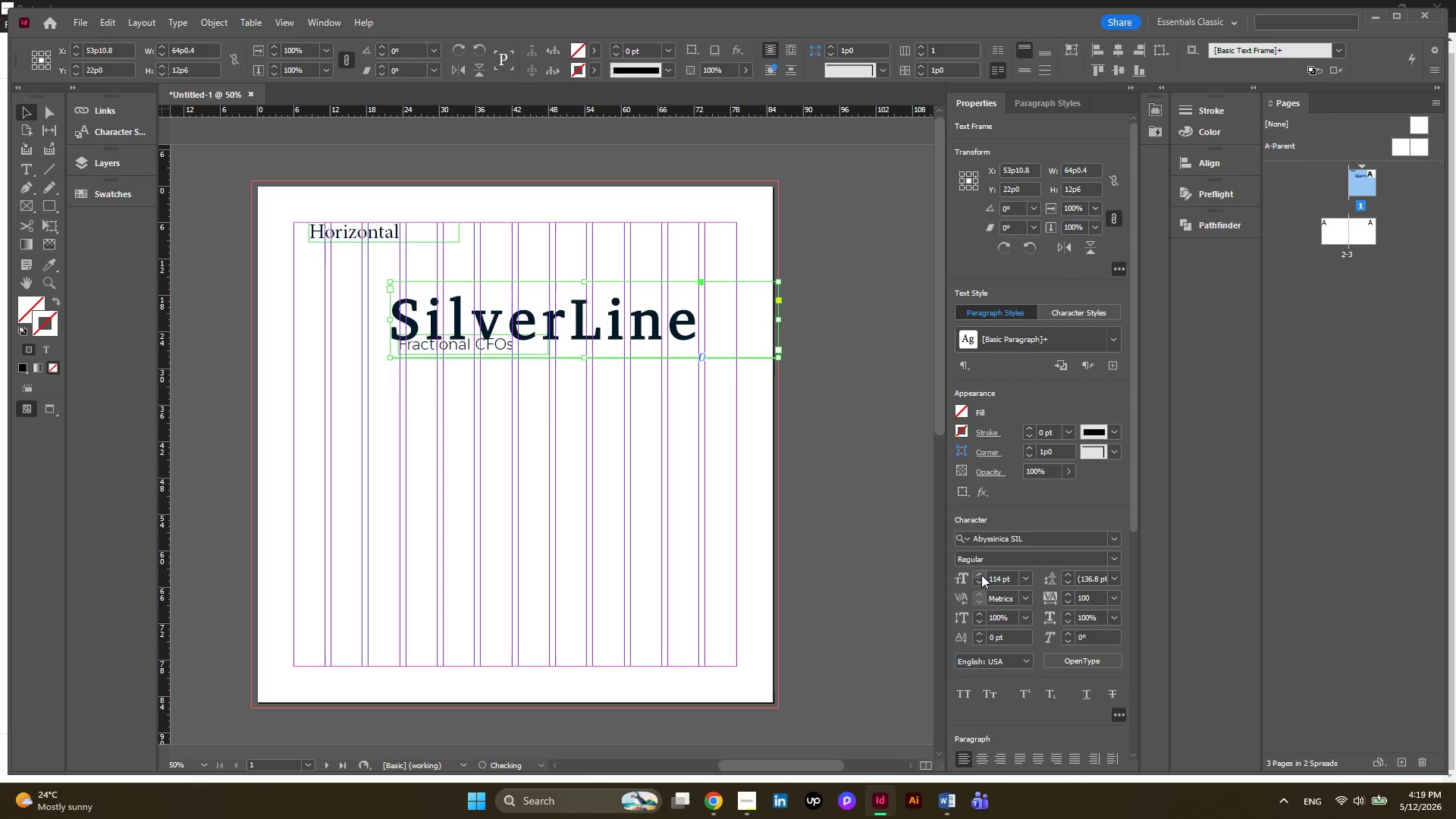 
triple_click([981, 575])
 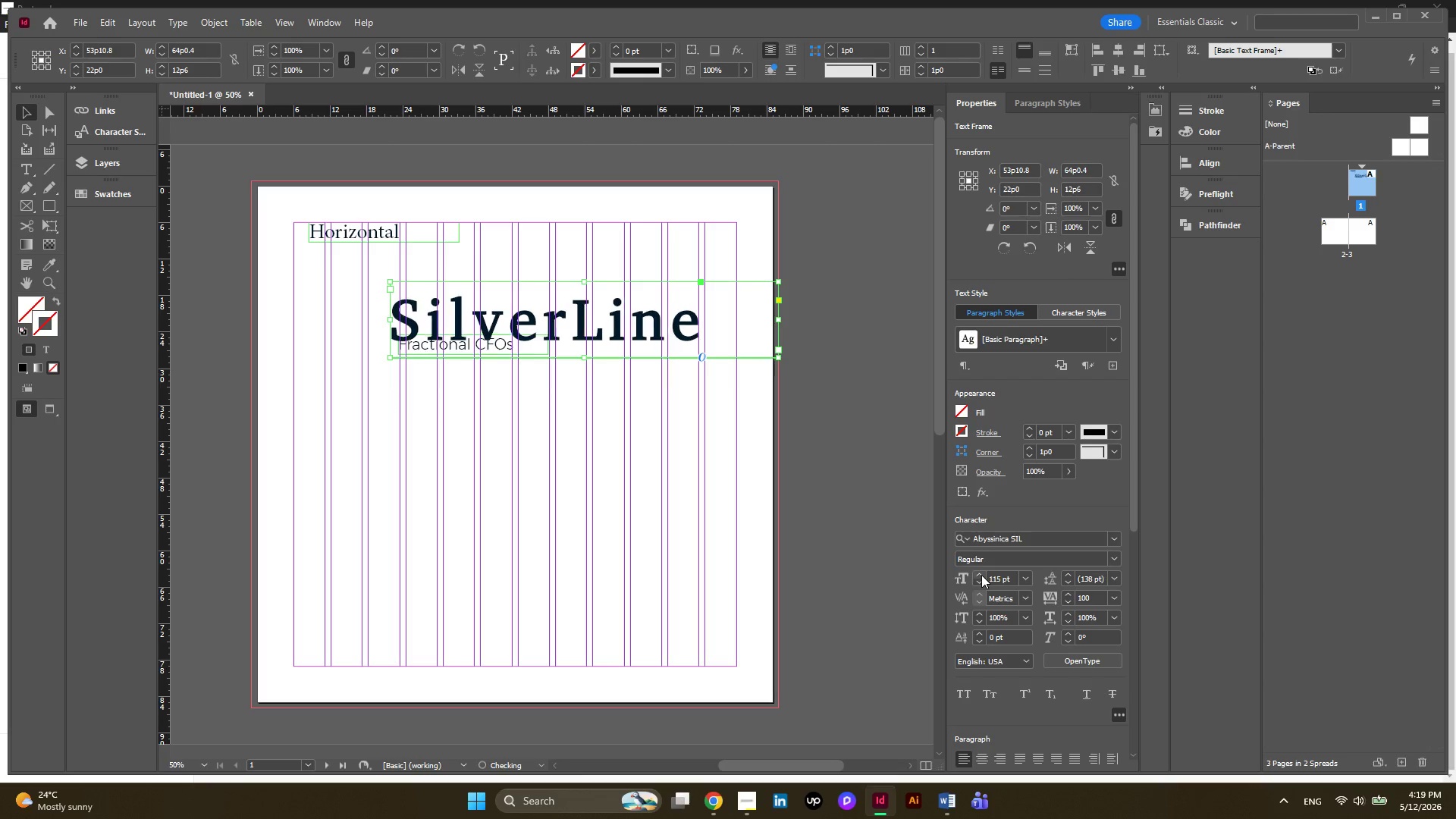 
triple_click([981, 575])
 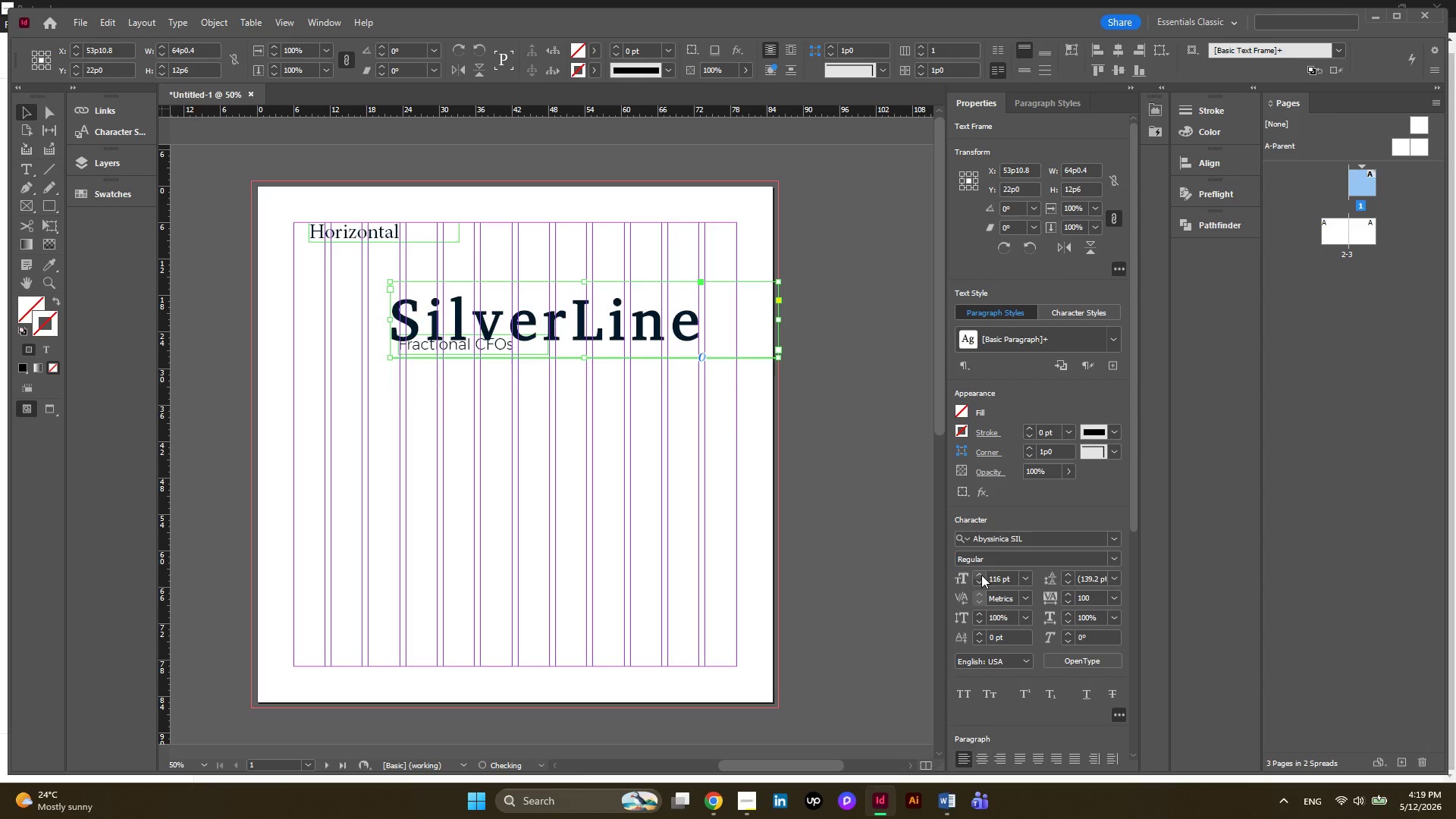 
triple_click([981, 575])
 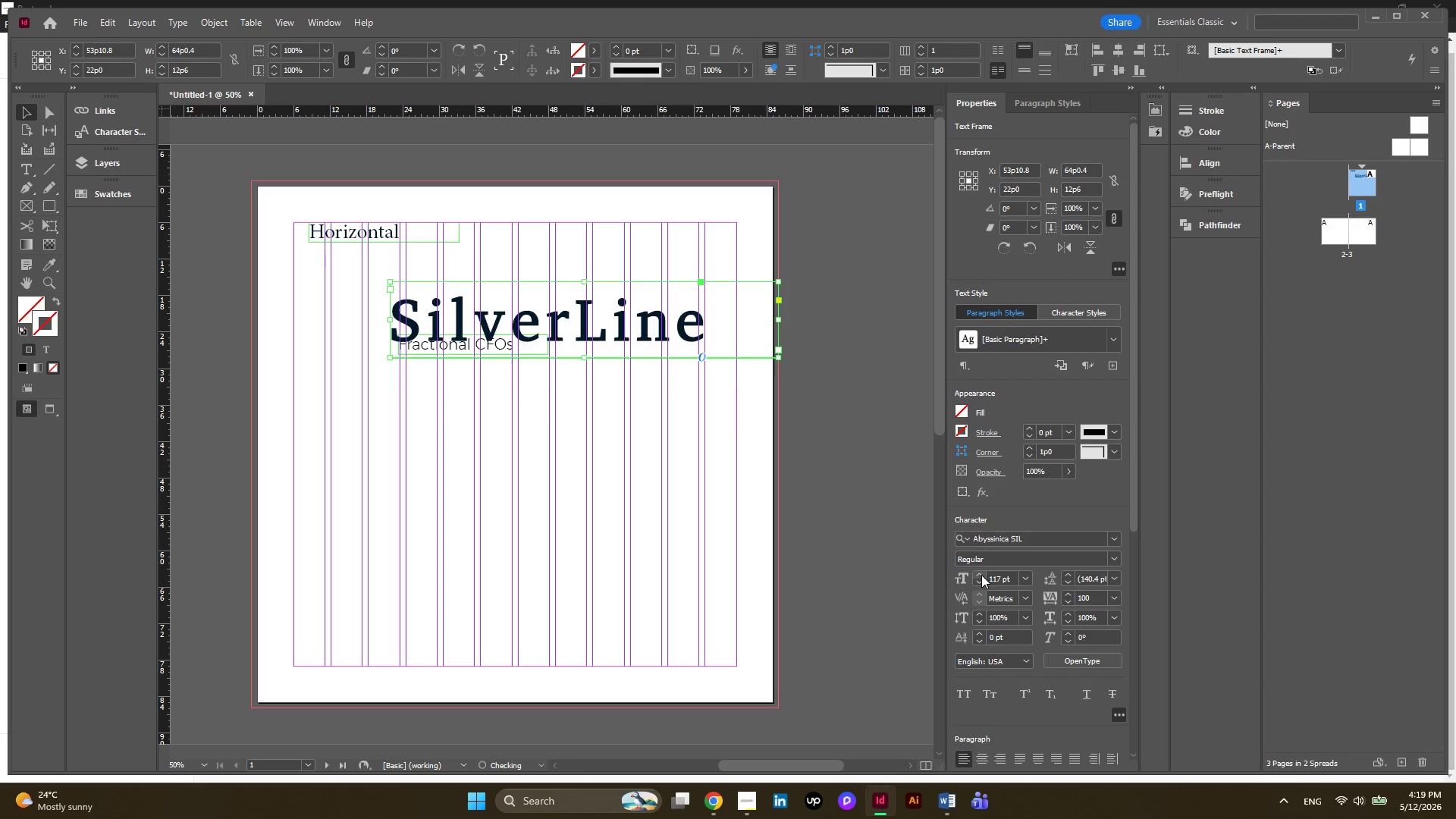 
triple_click([981, 575])
 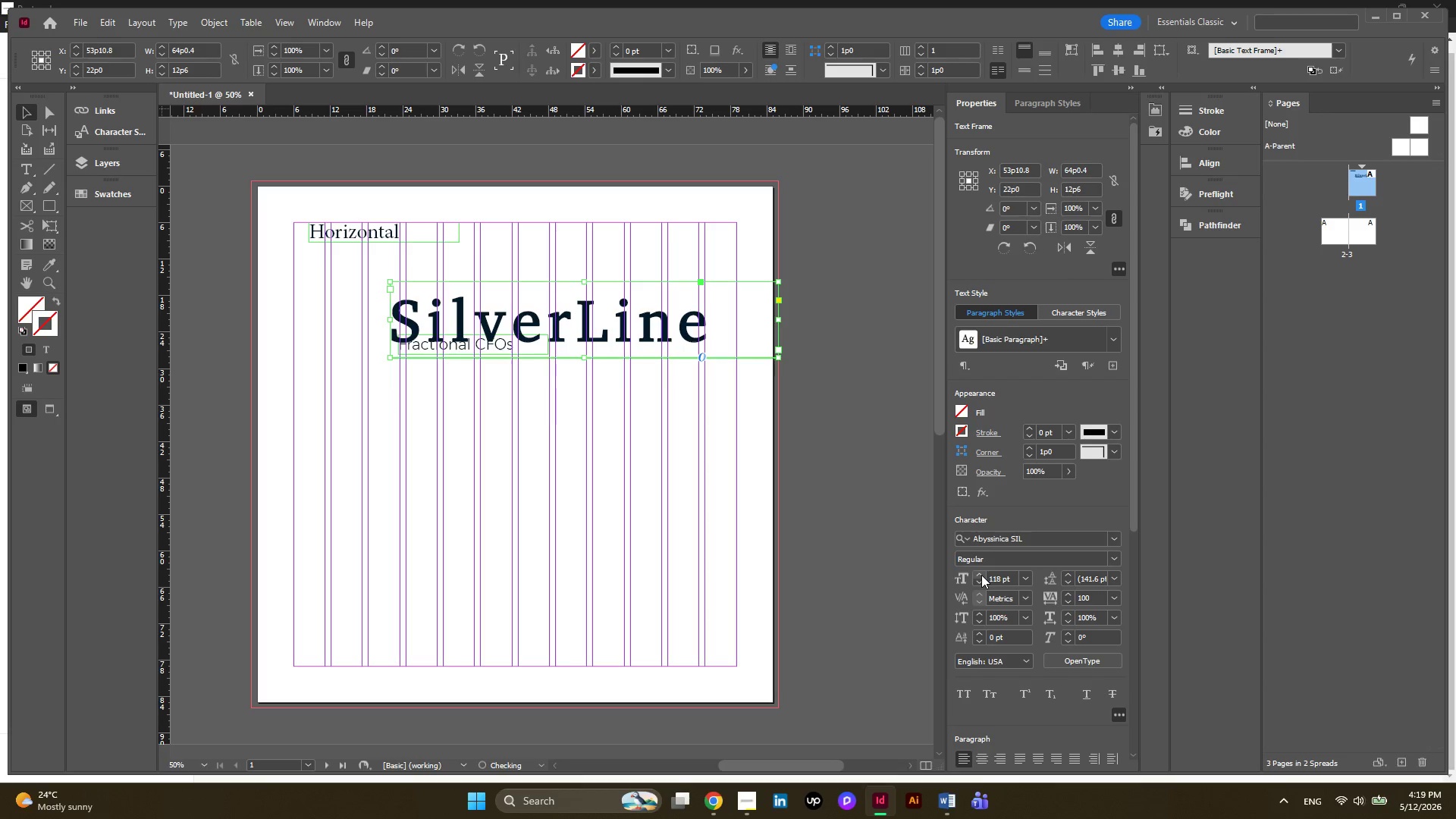 
triple_click([981, 575])
 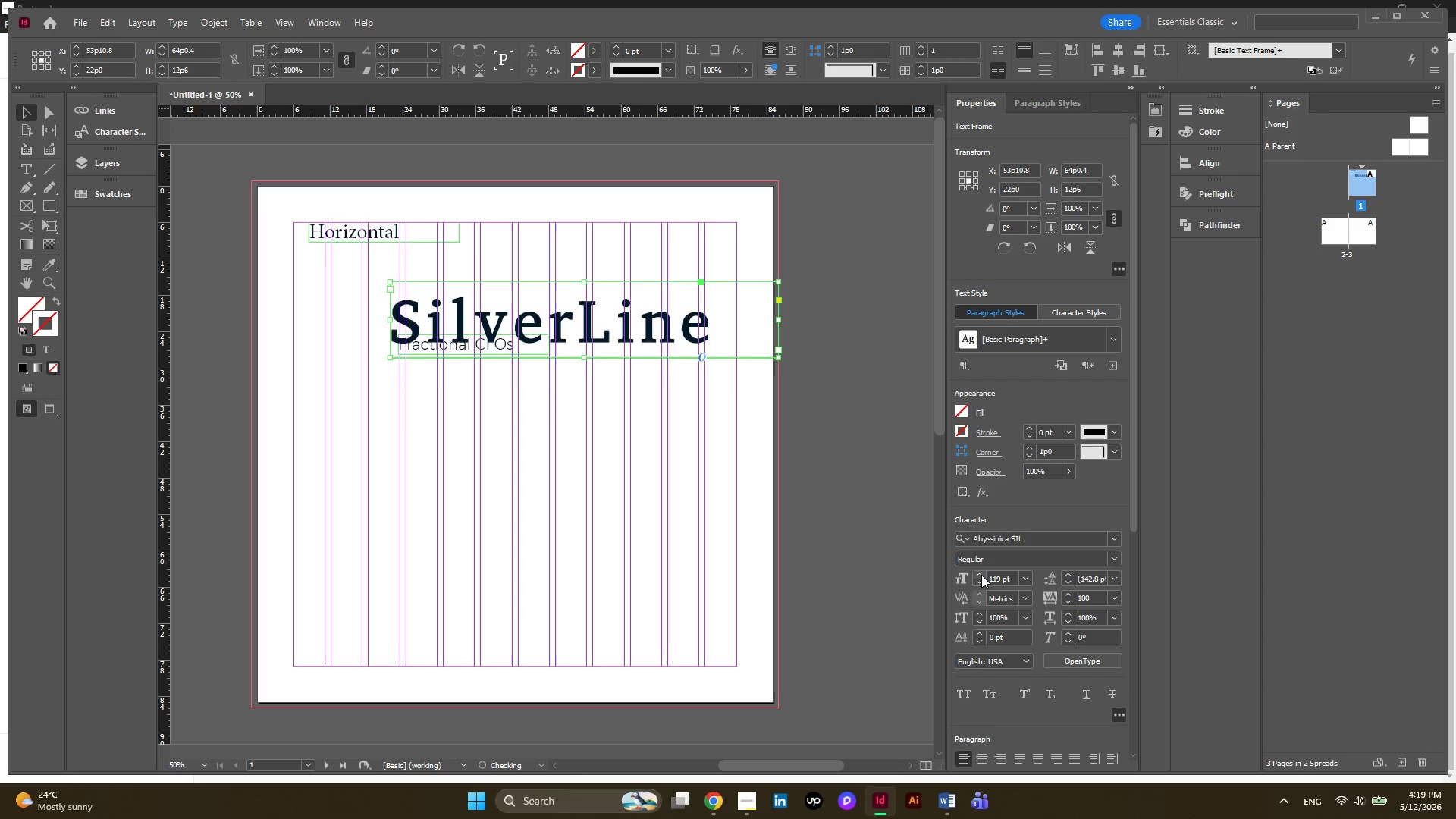 
triple_click([981, 575])
 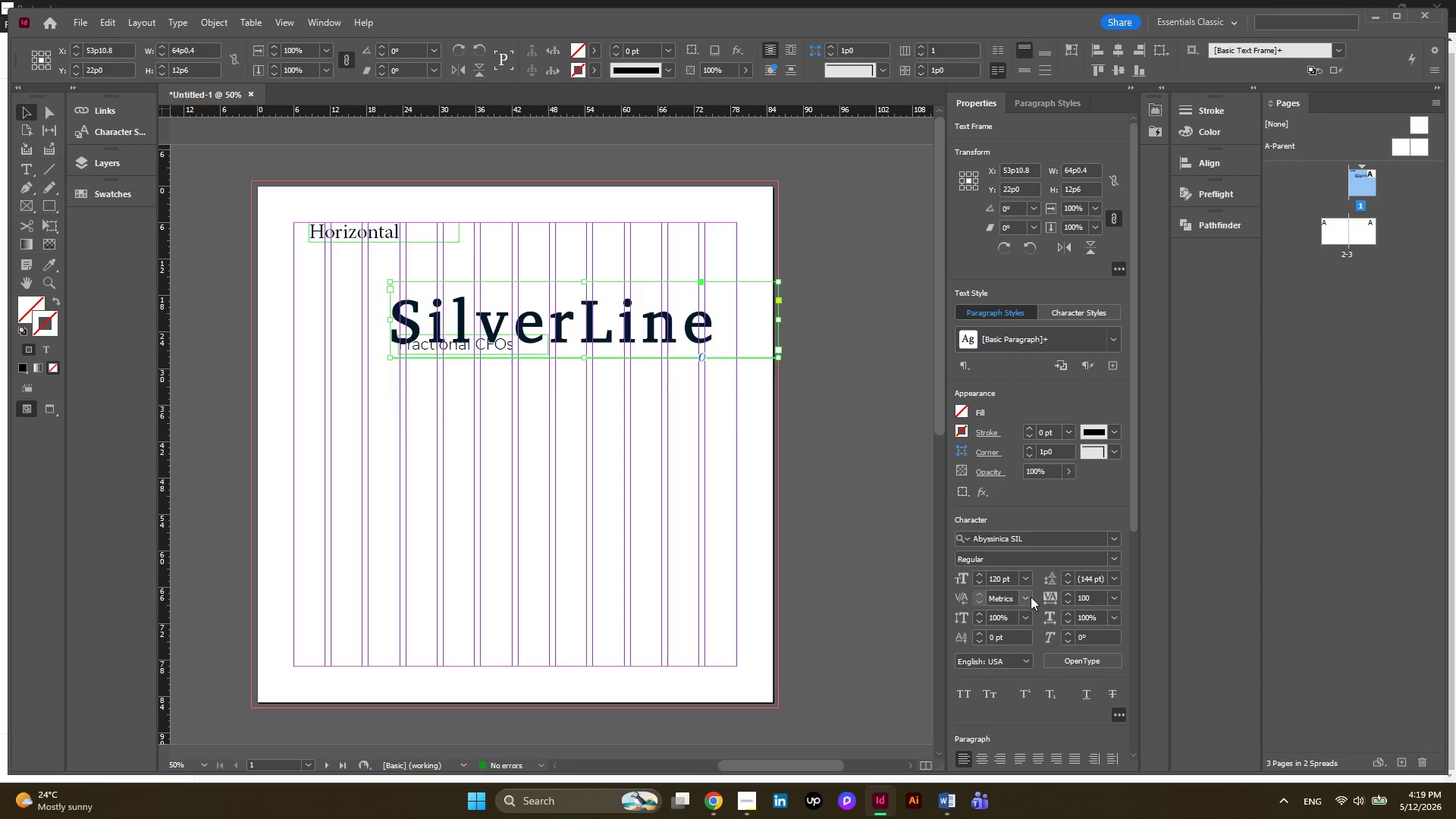 
left_click([1067, 605])
 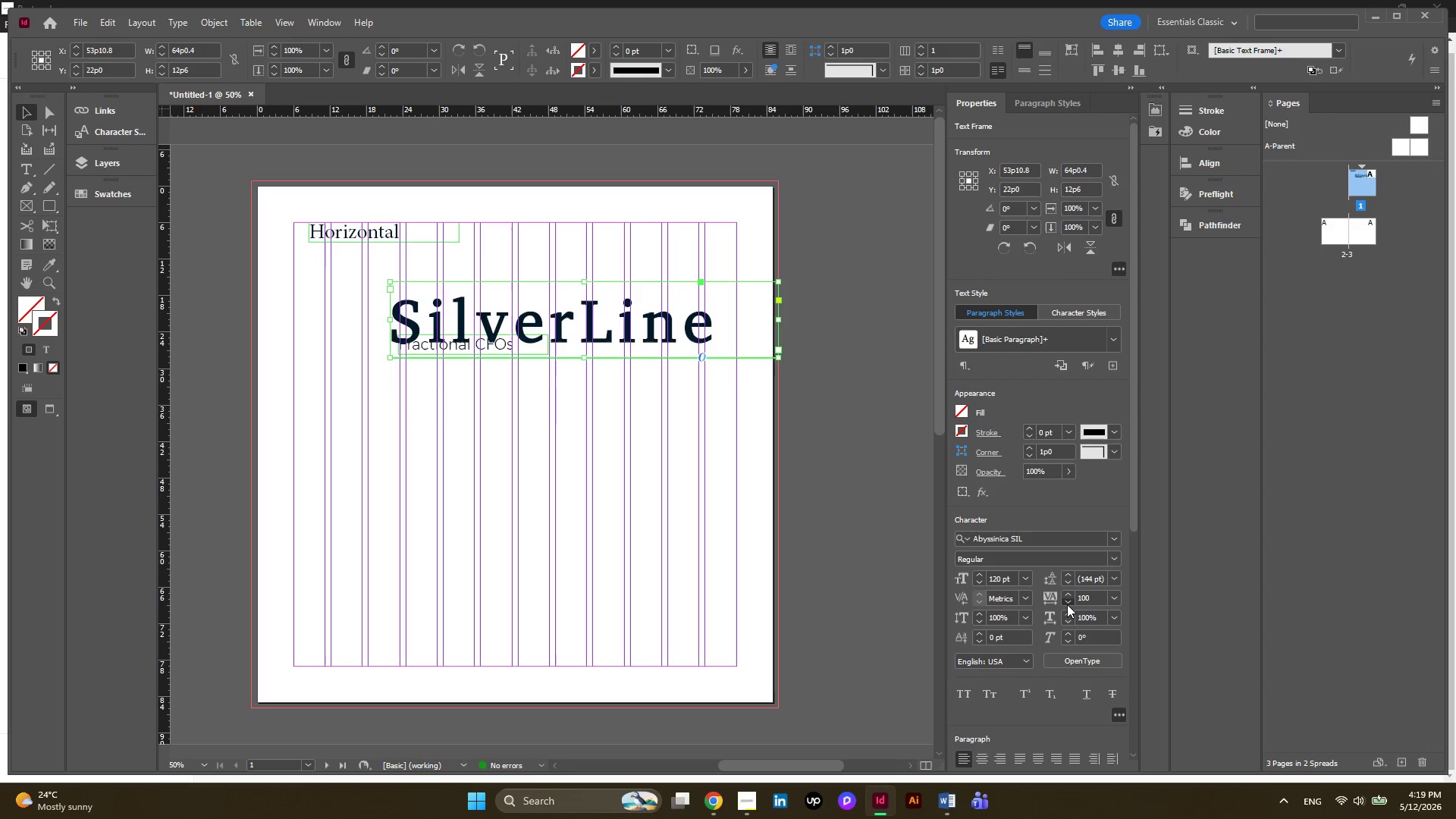 
double_click([1067, 604])
 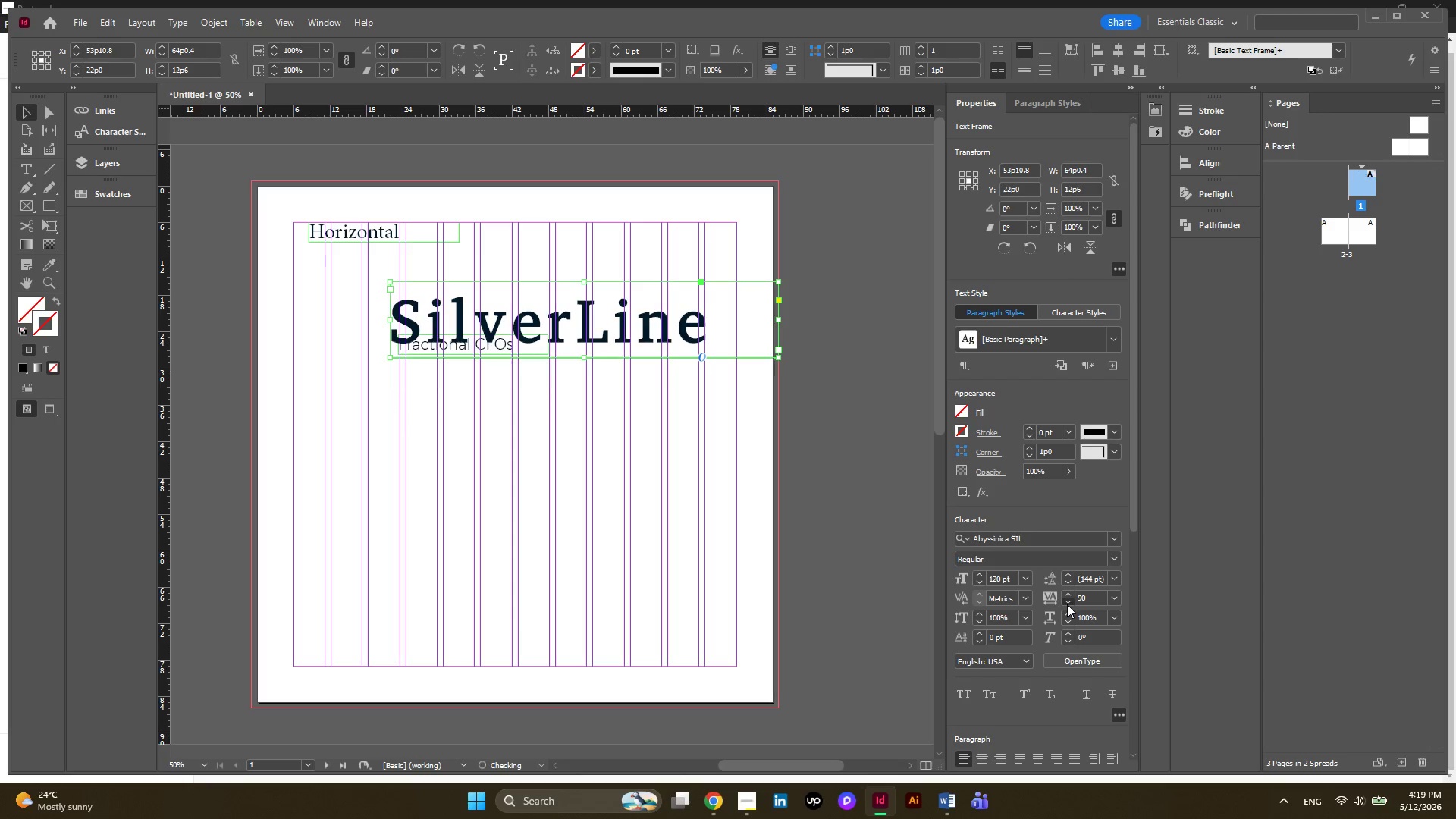 
triple_click([1067, 604])
 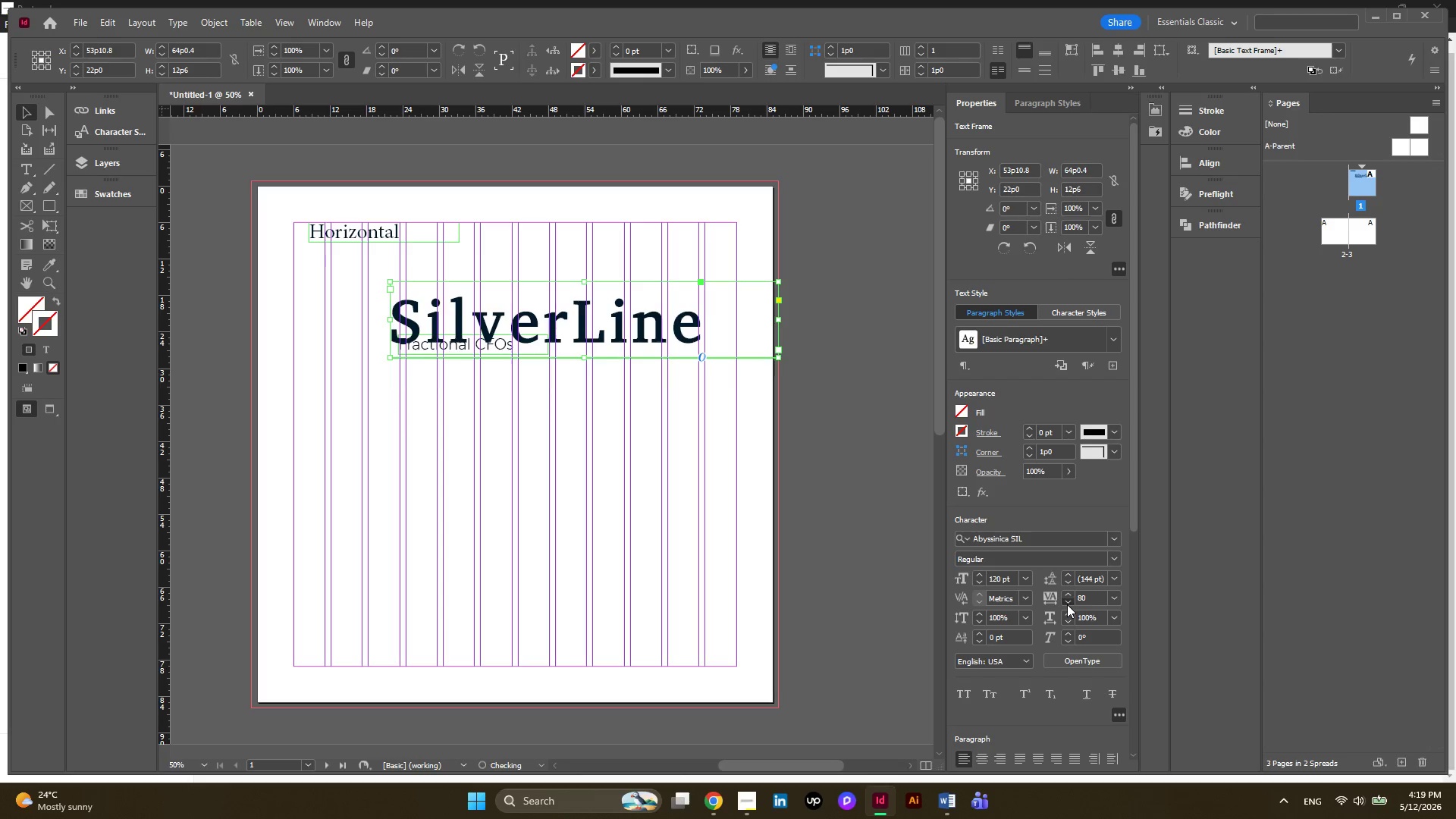 
triple_click([1067, 604])
 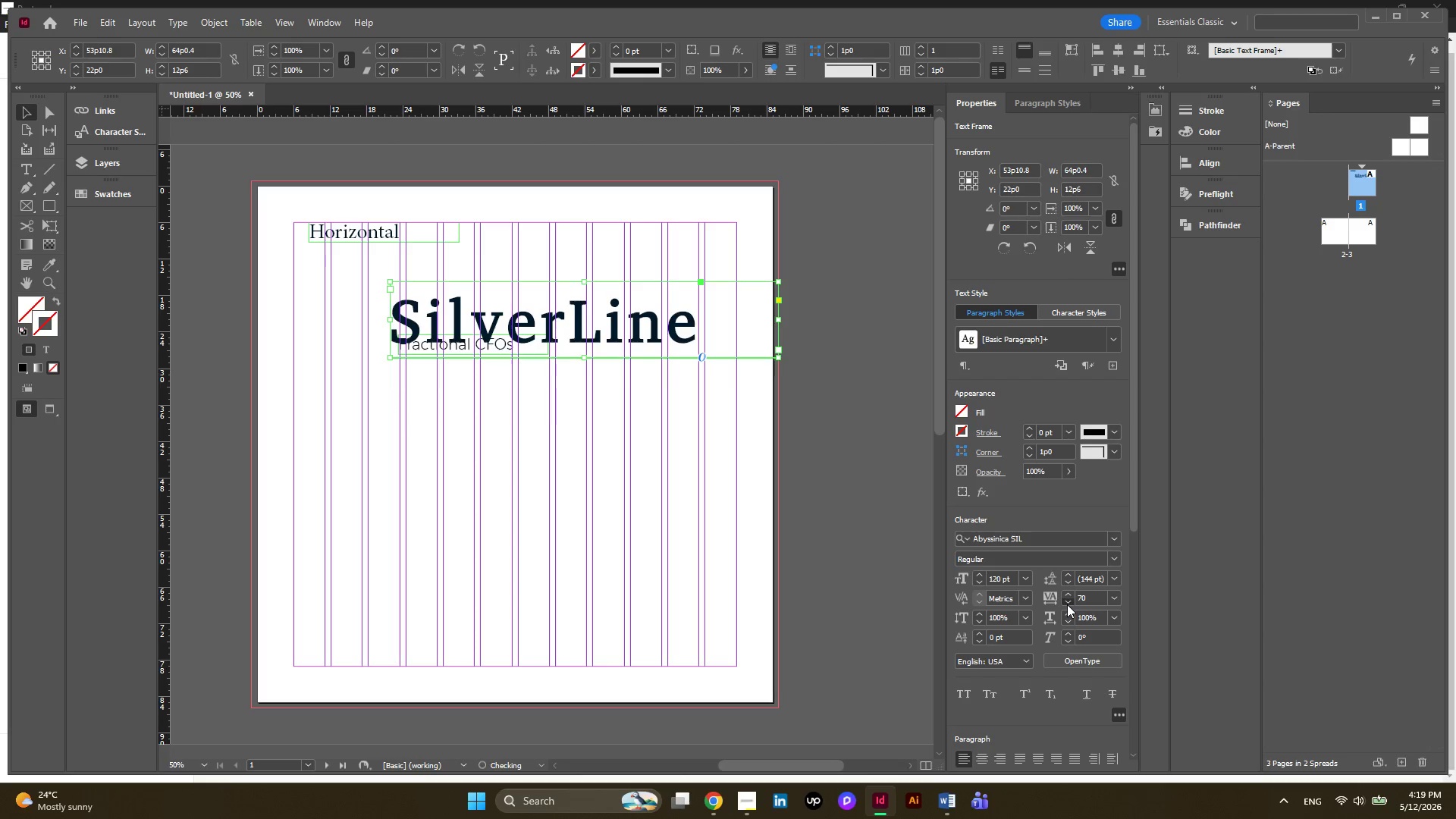 
triple_click([1067, 604])
 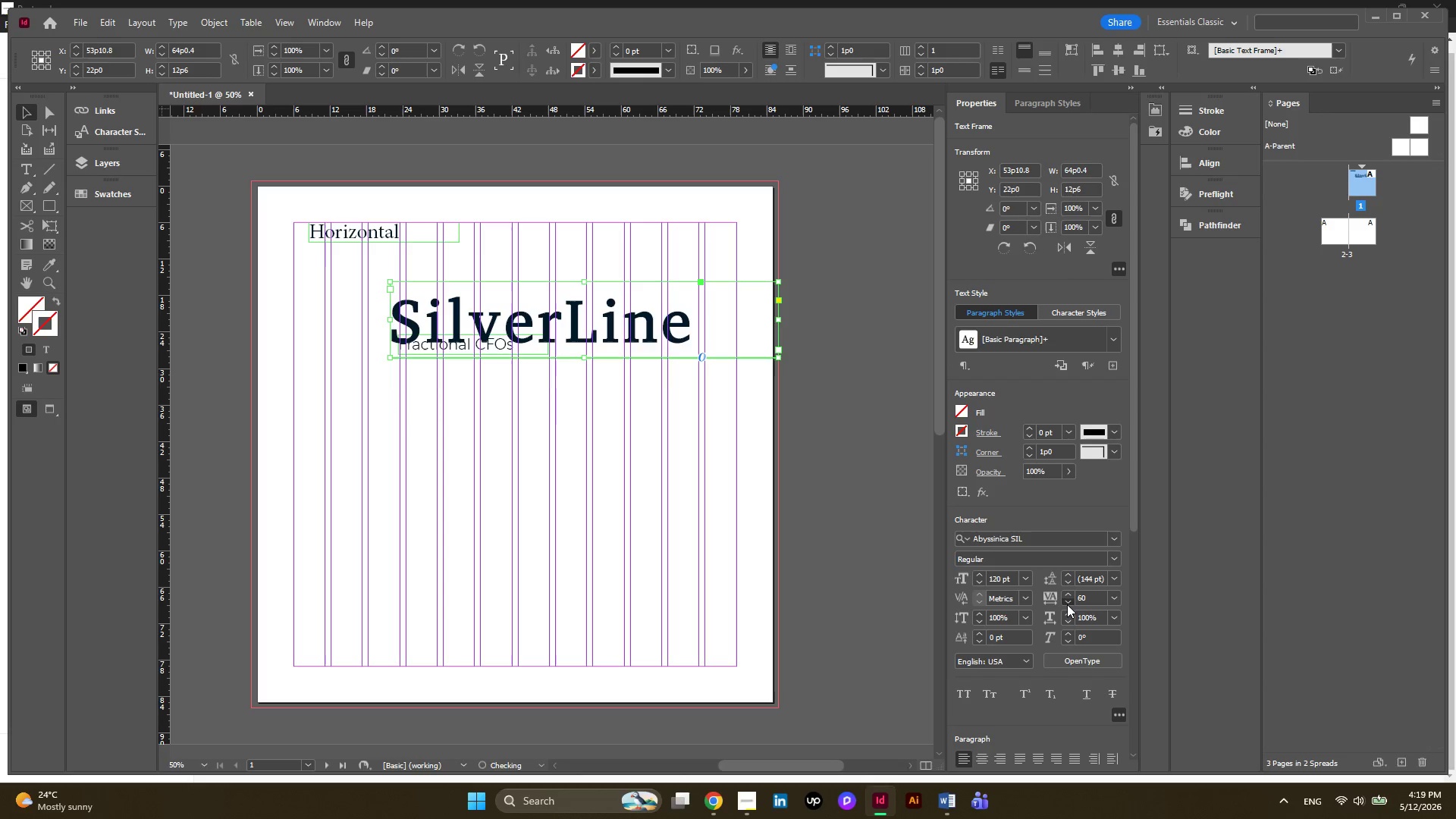 
triple_click([1067, 604])
 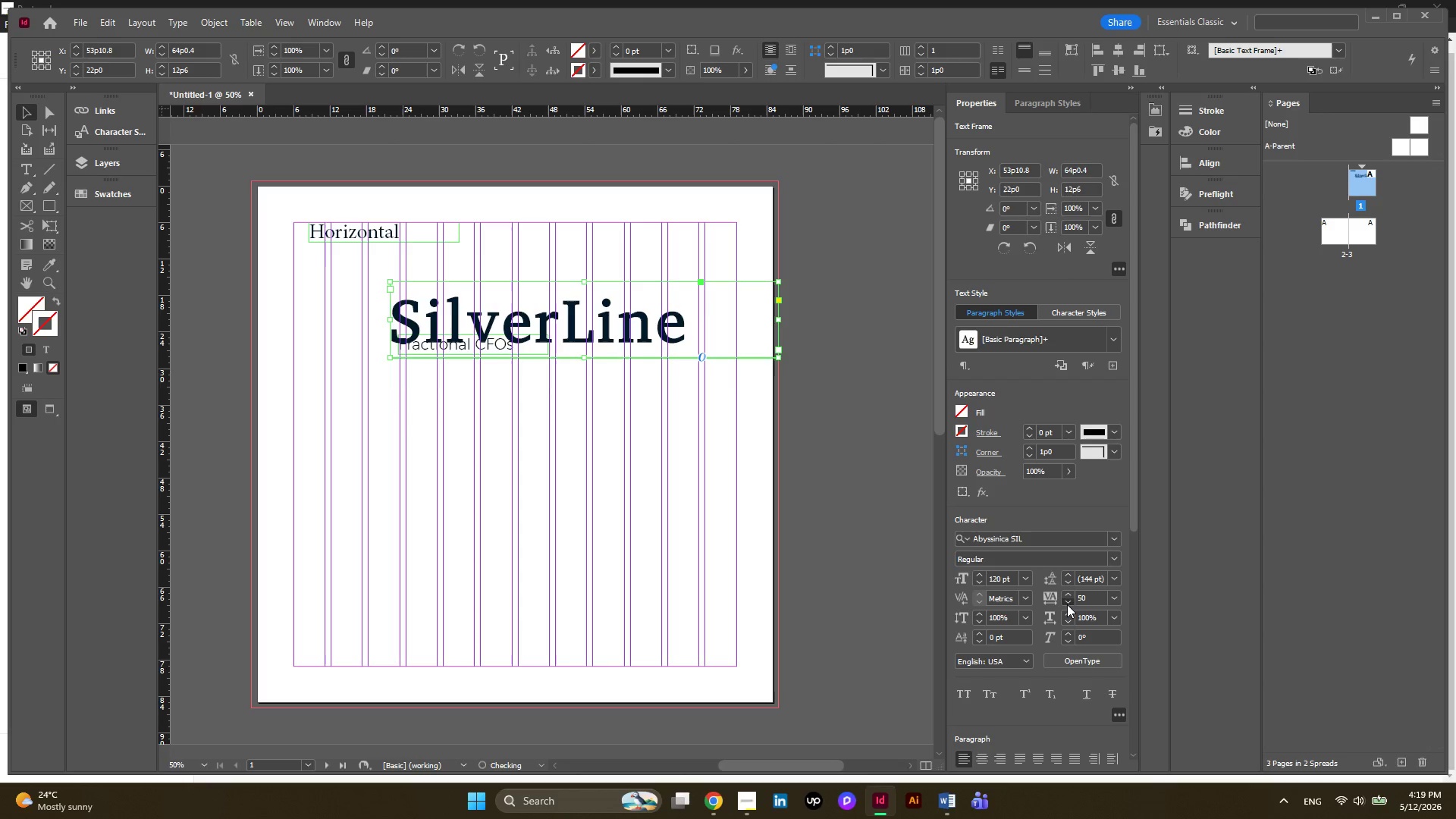 
triple_click([1067, 604])
 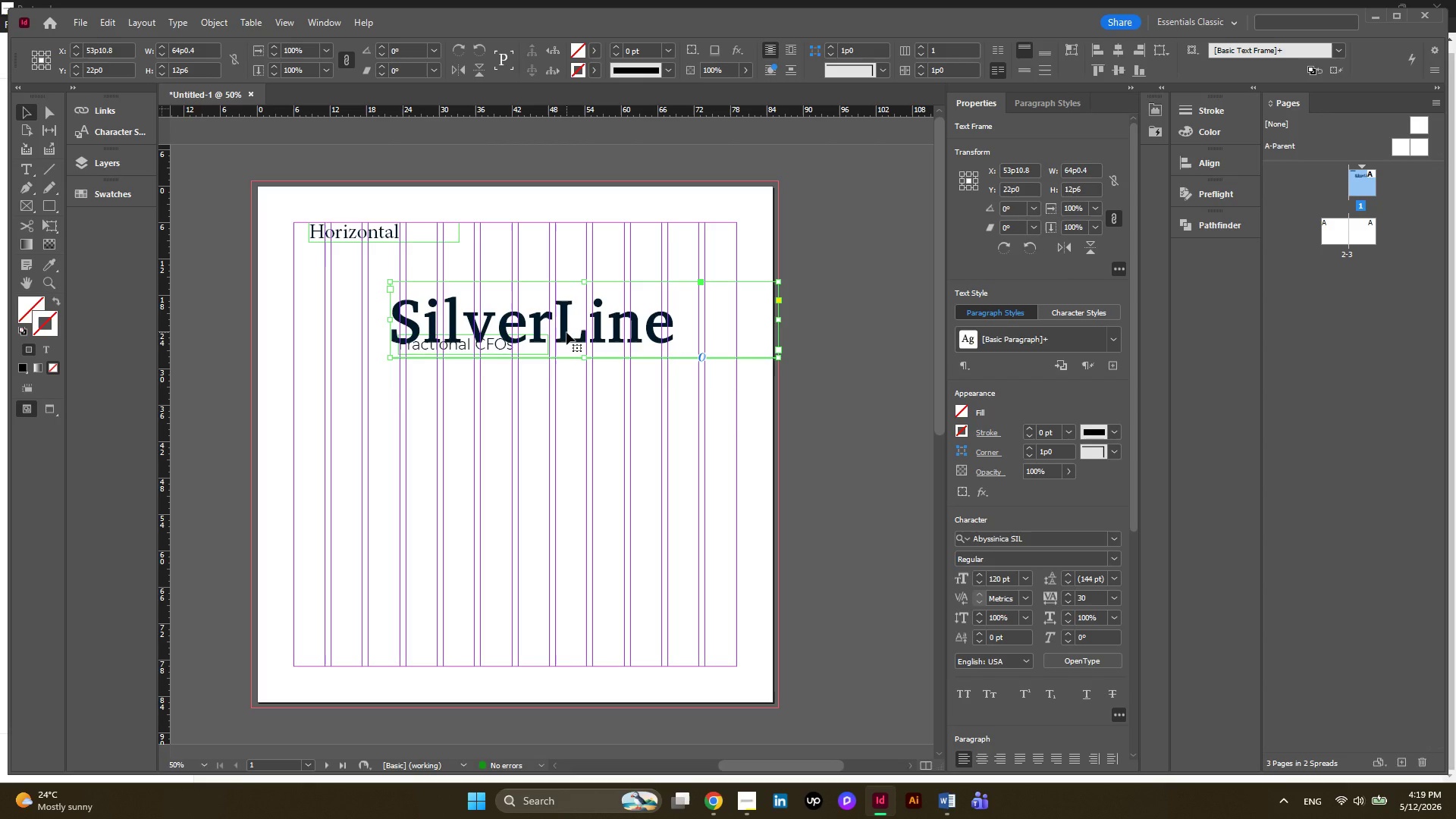 
wait(8.17)
 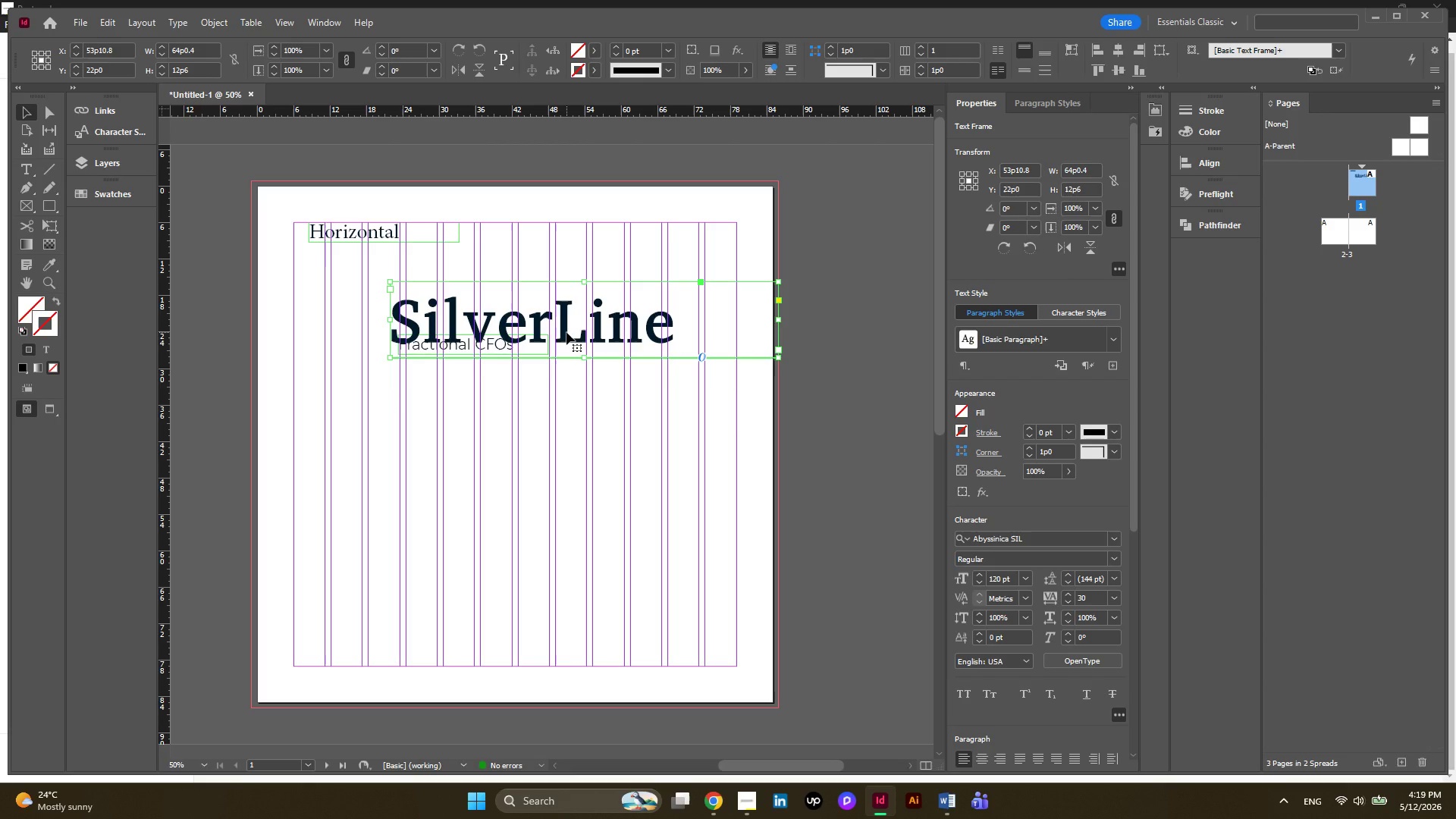 
double_click([572, 305])
 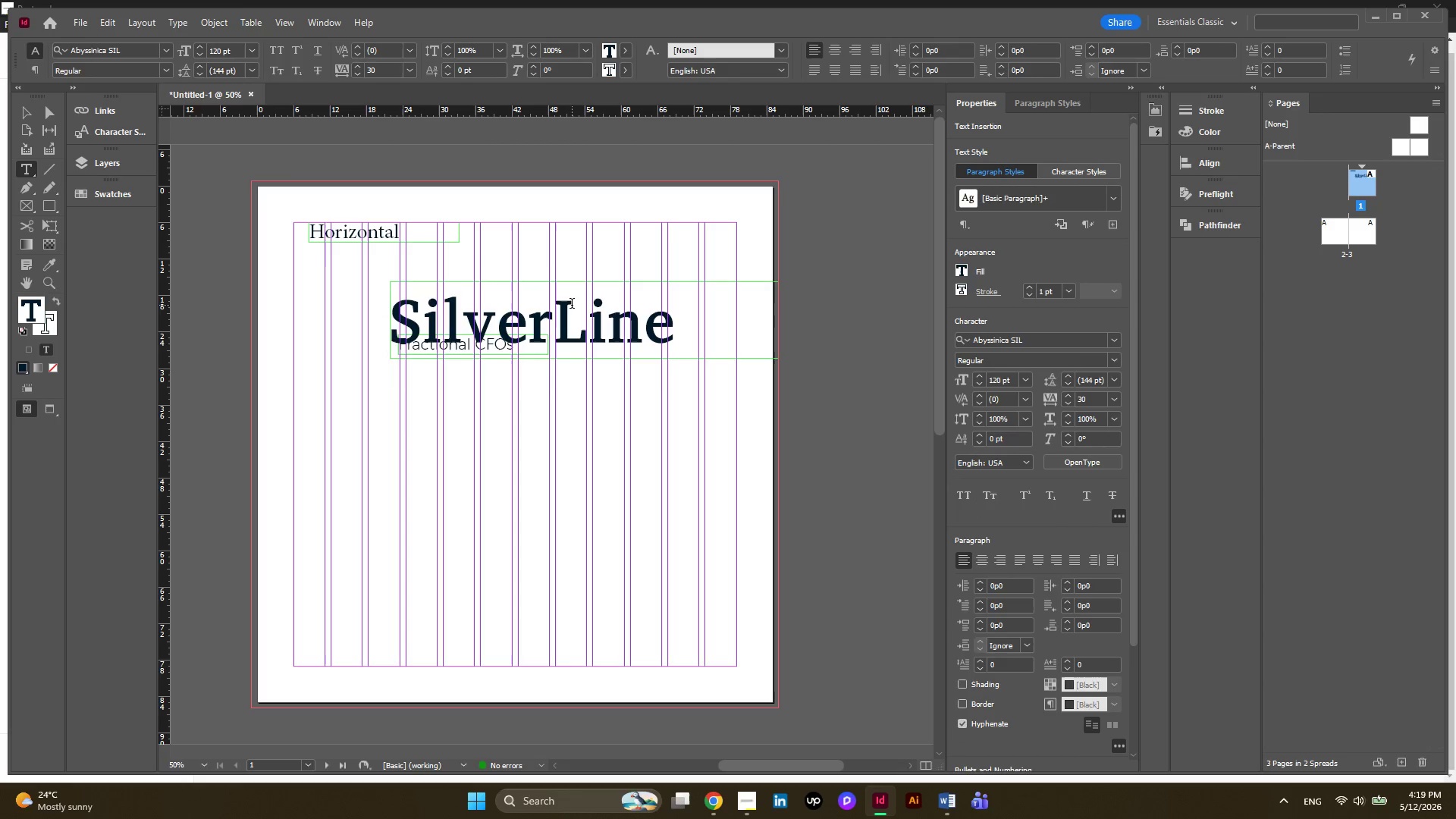 
key(Control+ControlLeft)
 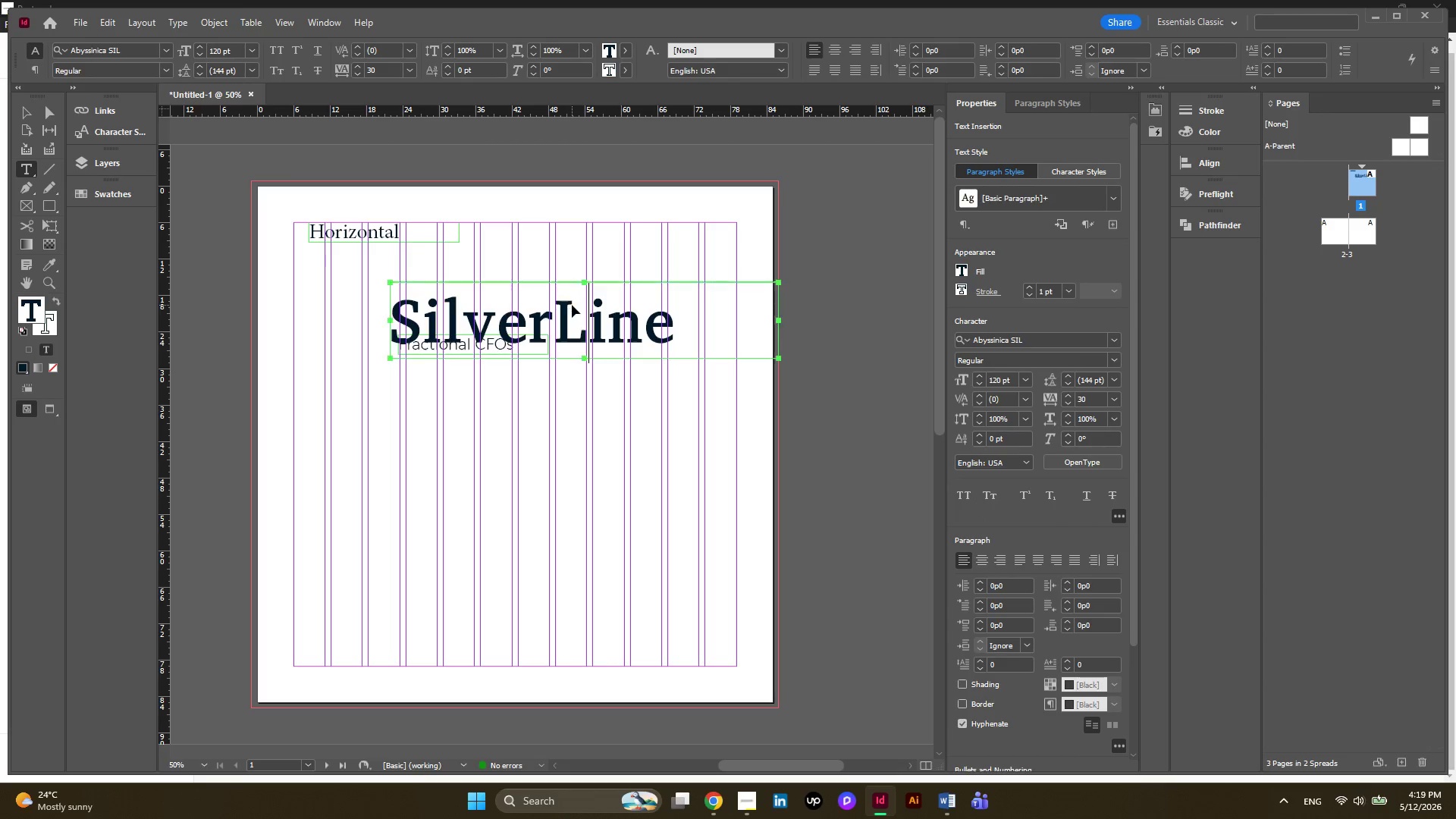 
key(Control+A)
 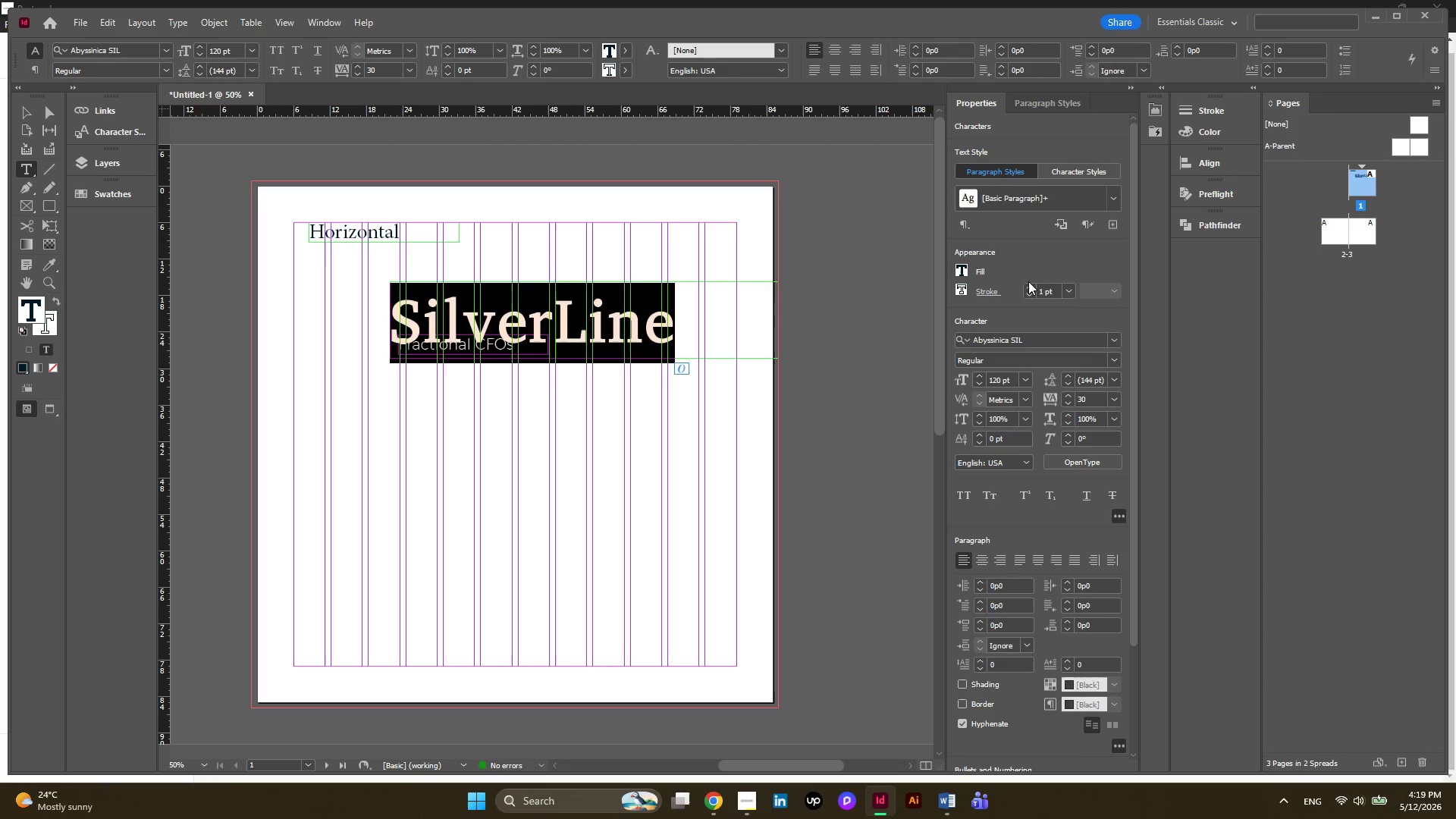 
left_click([1028, 287])
 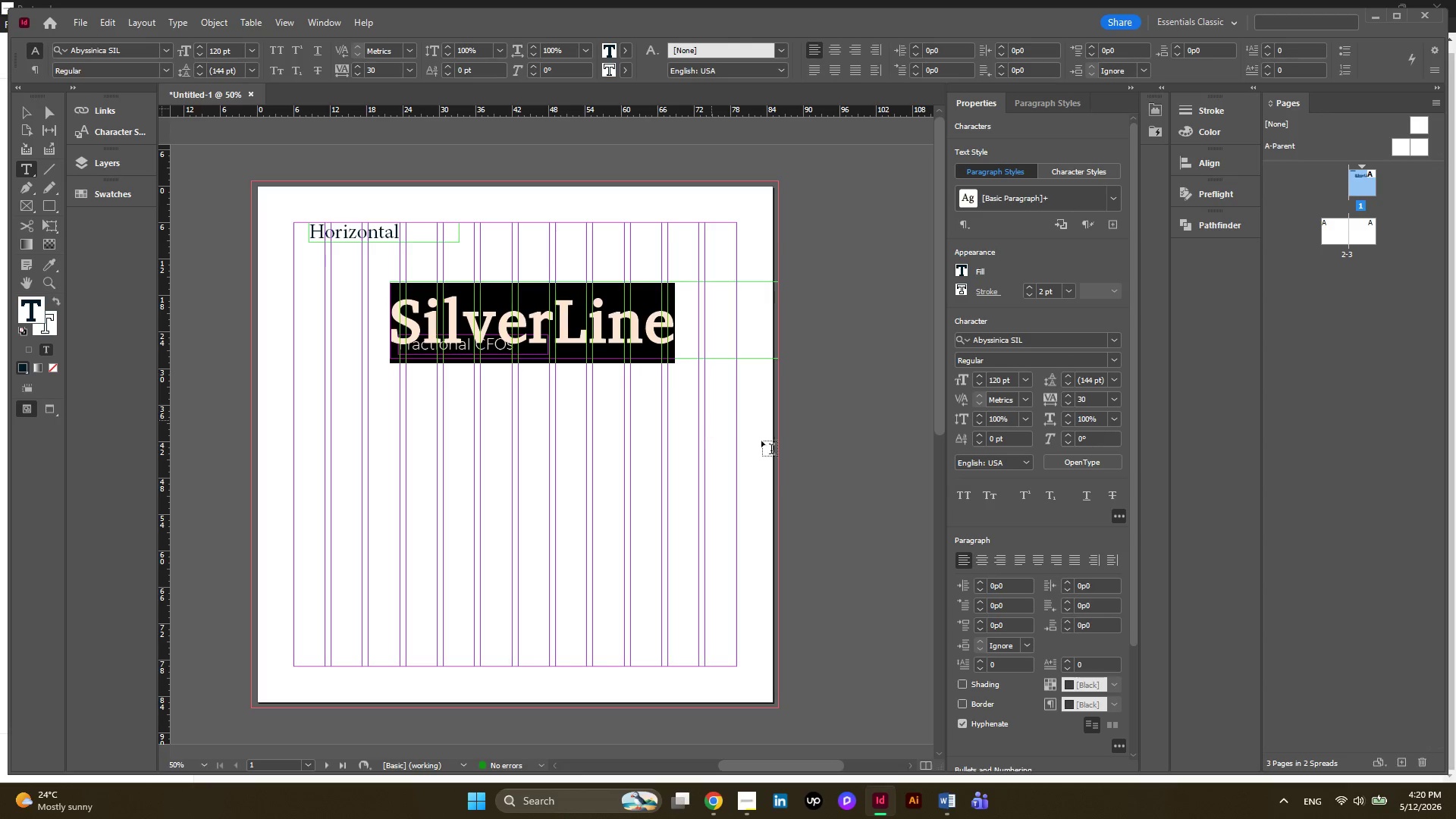 
wait(6.73)
 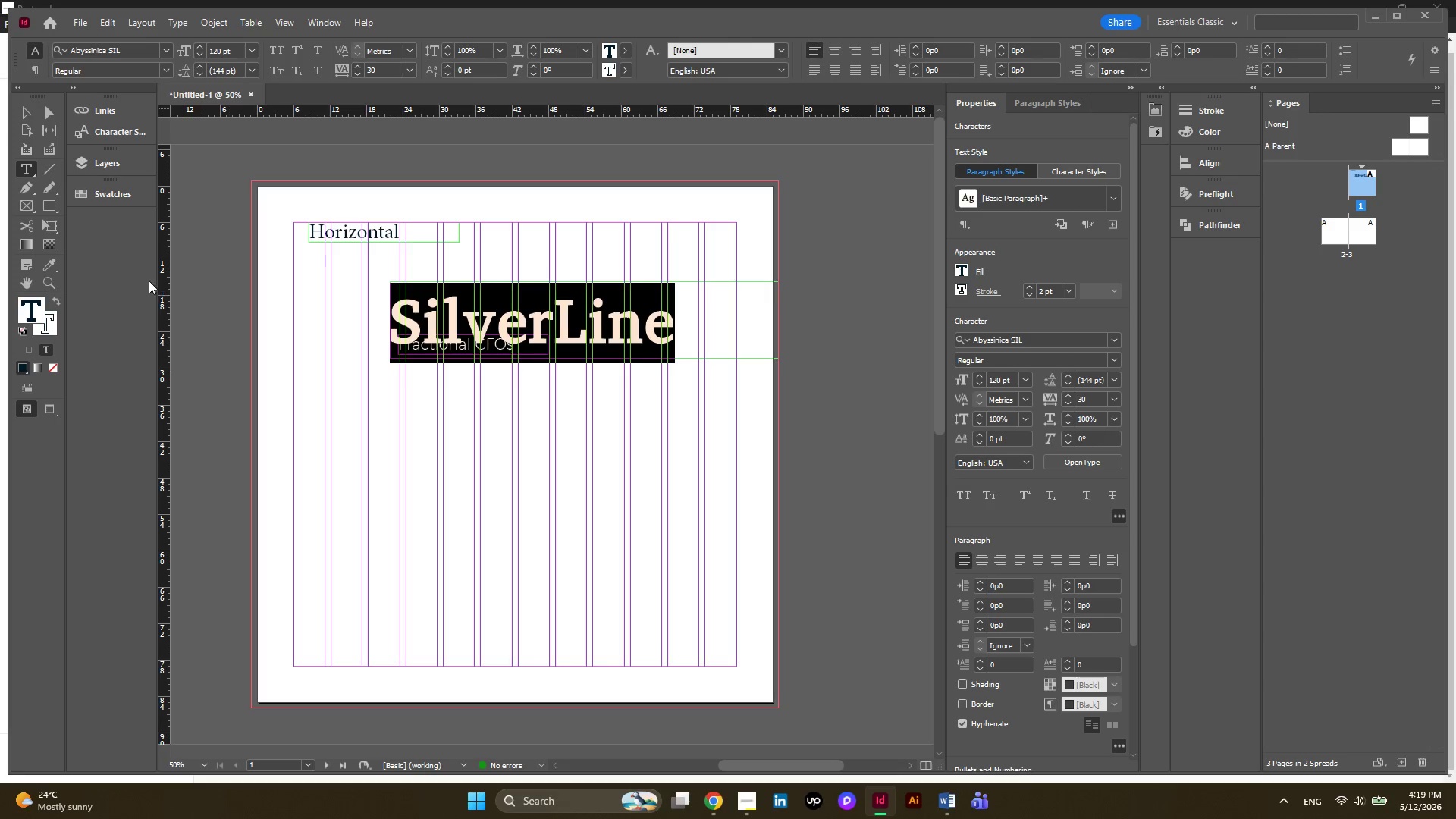 
left_click([1070, 397])
 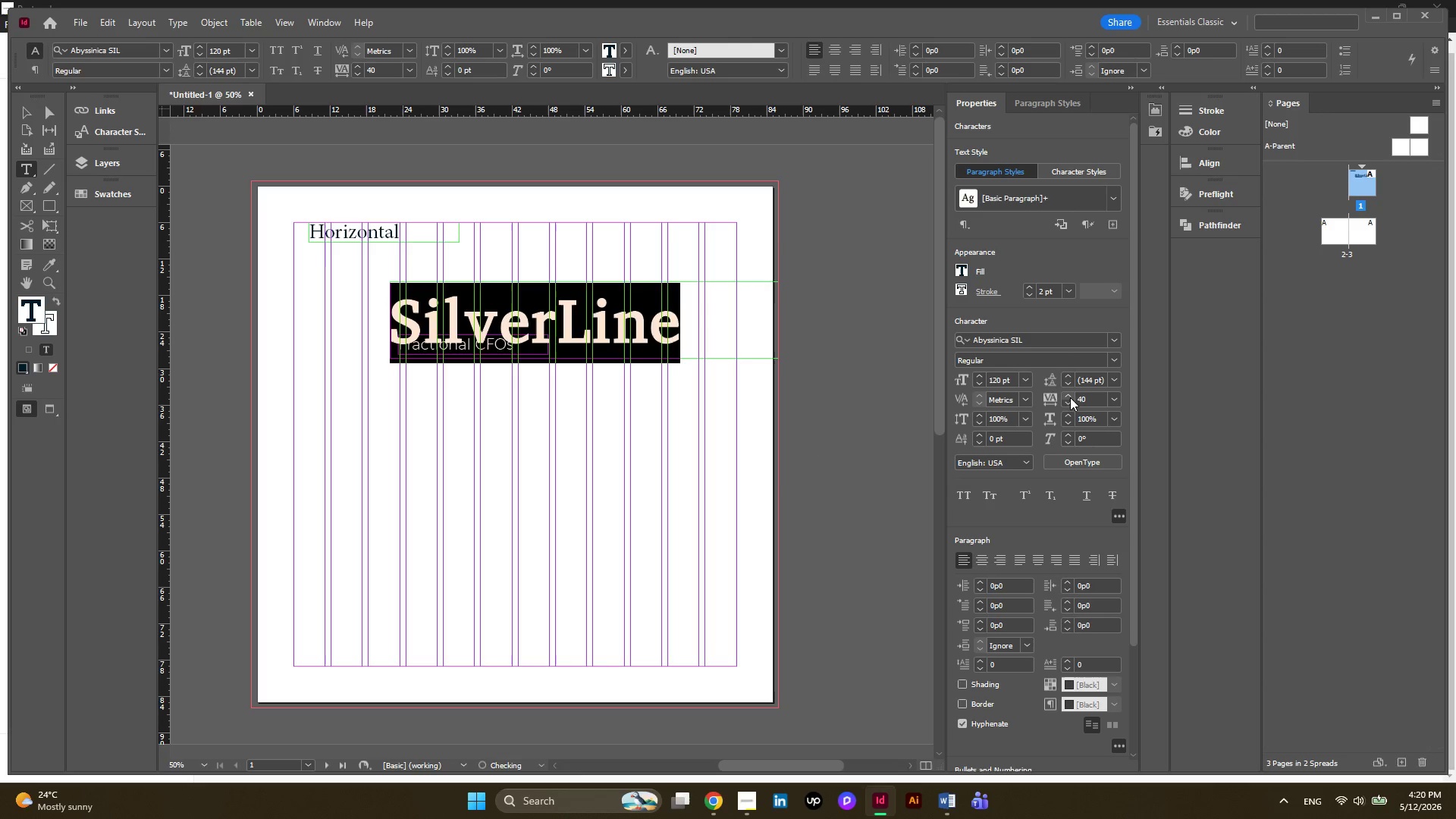 
left_click([1070, 397])
 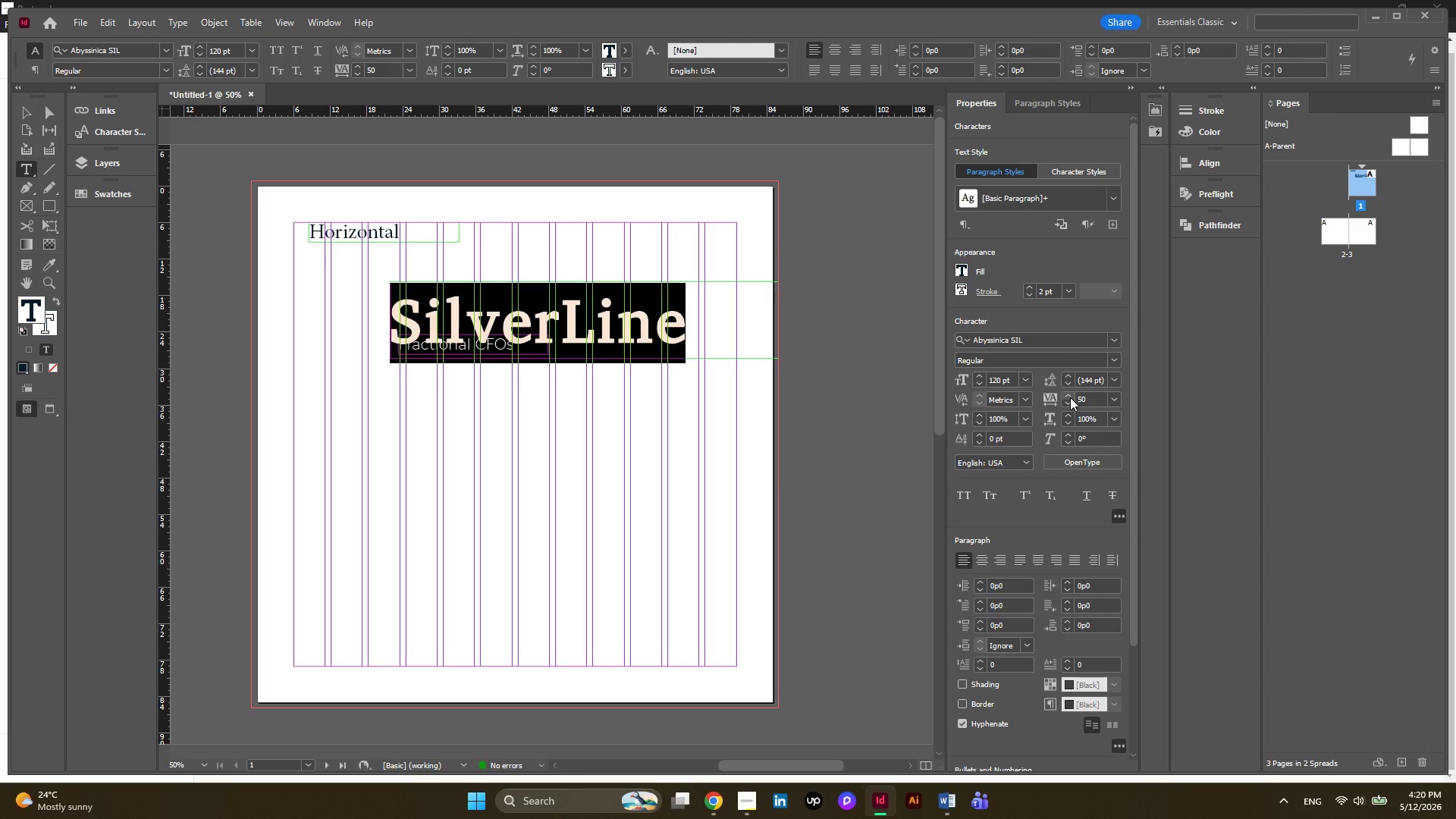 
left_click([1070, 397])
 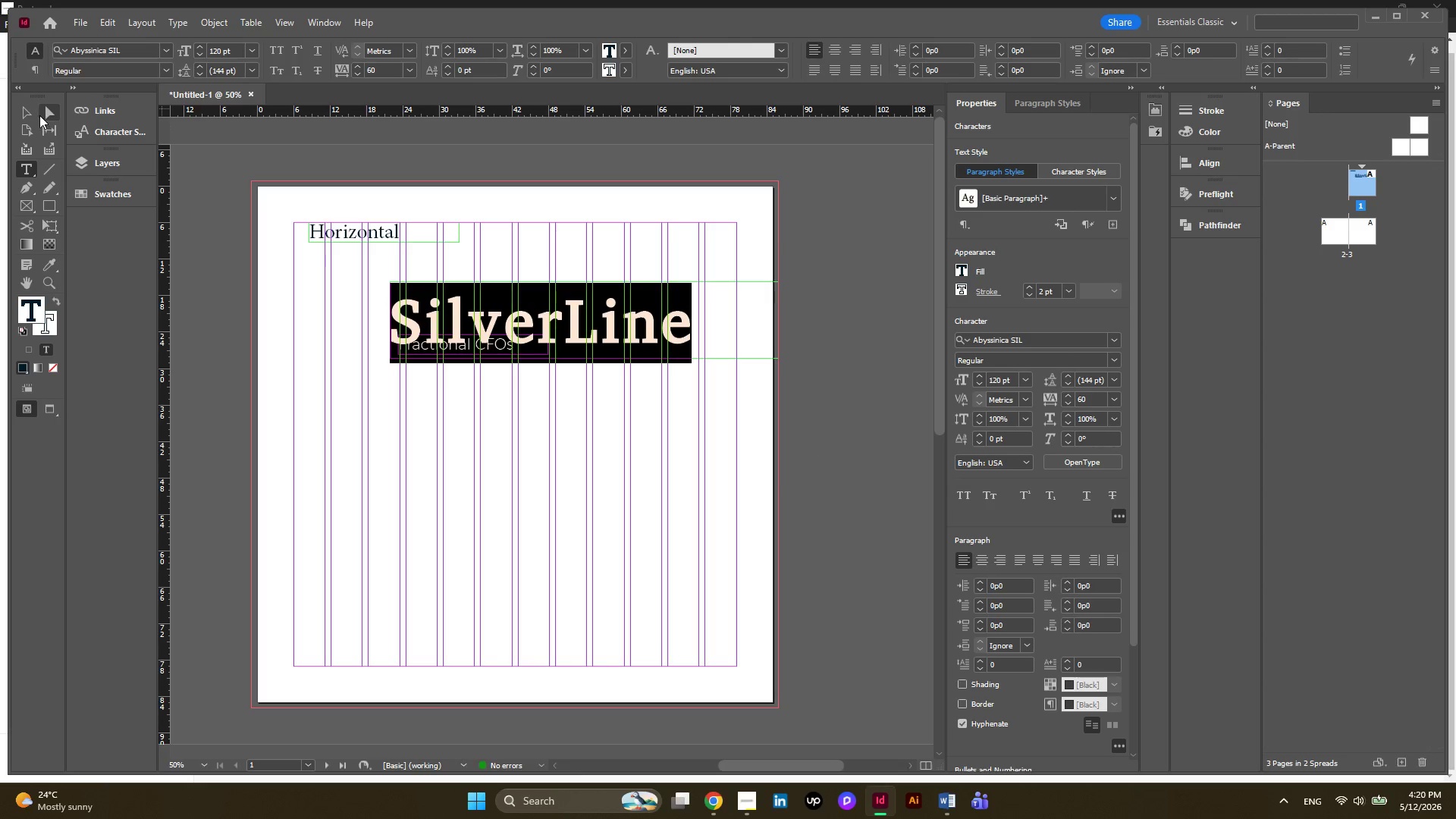 
left_click([23, 111])
 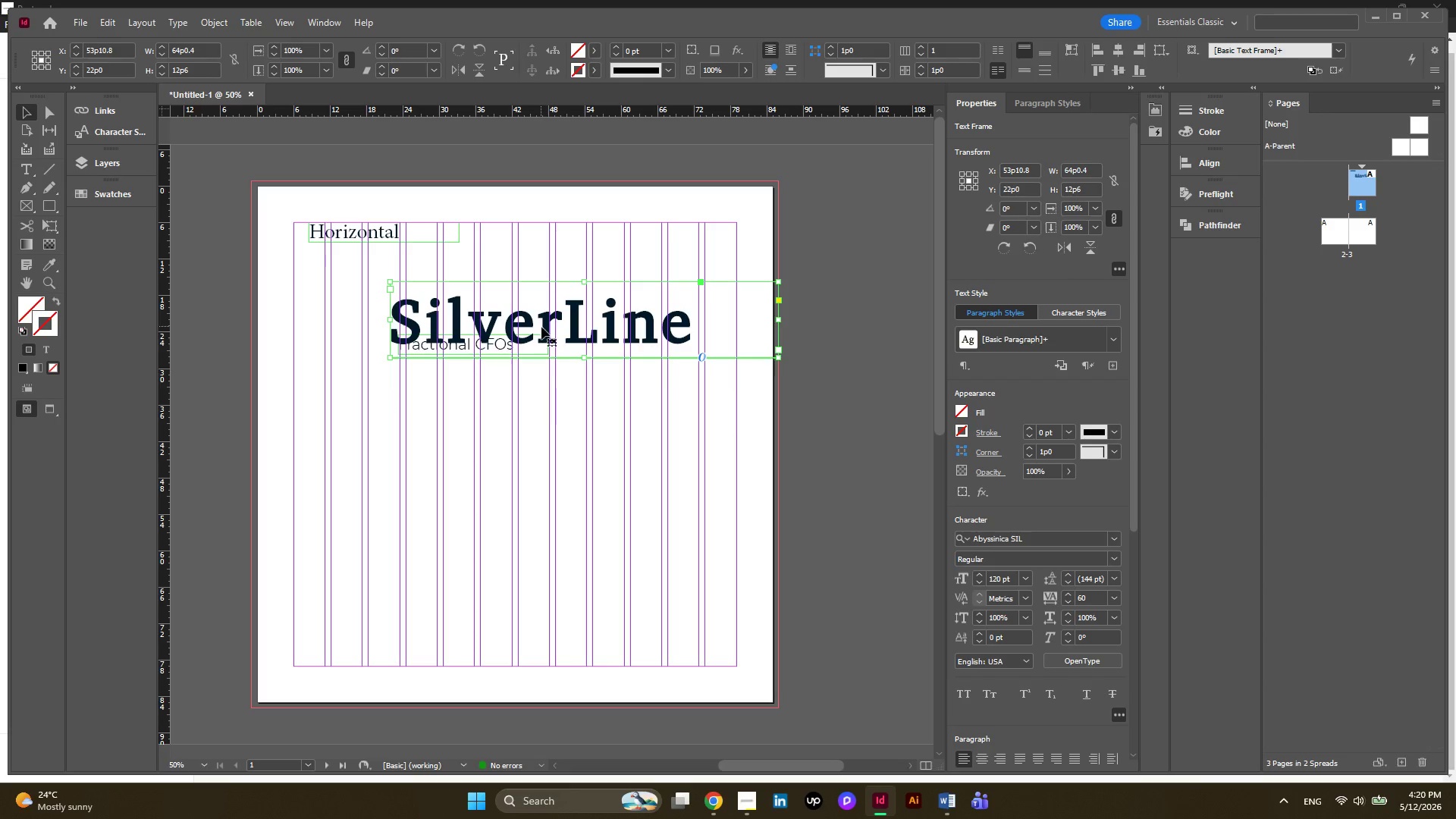 
left_click_drag(start_coordinate=[544, 332], to_coordinate=[558, 469])
 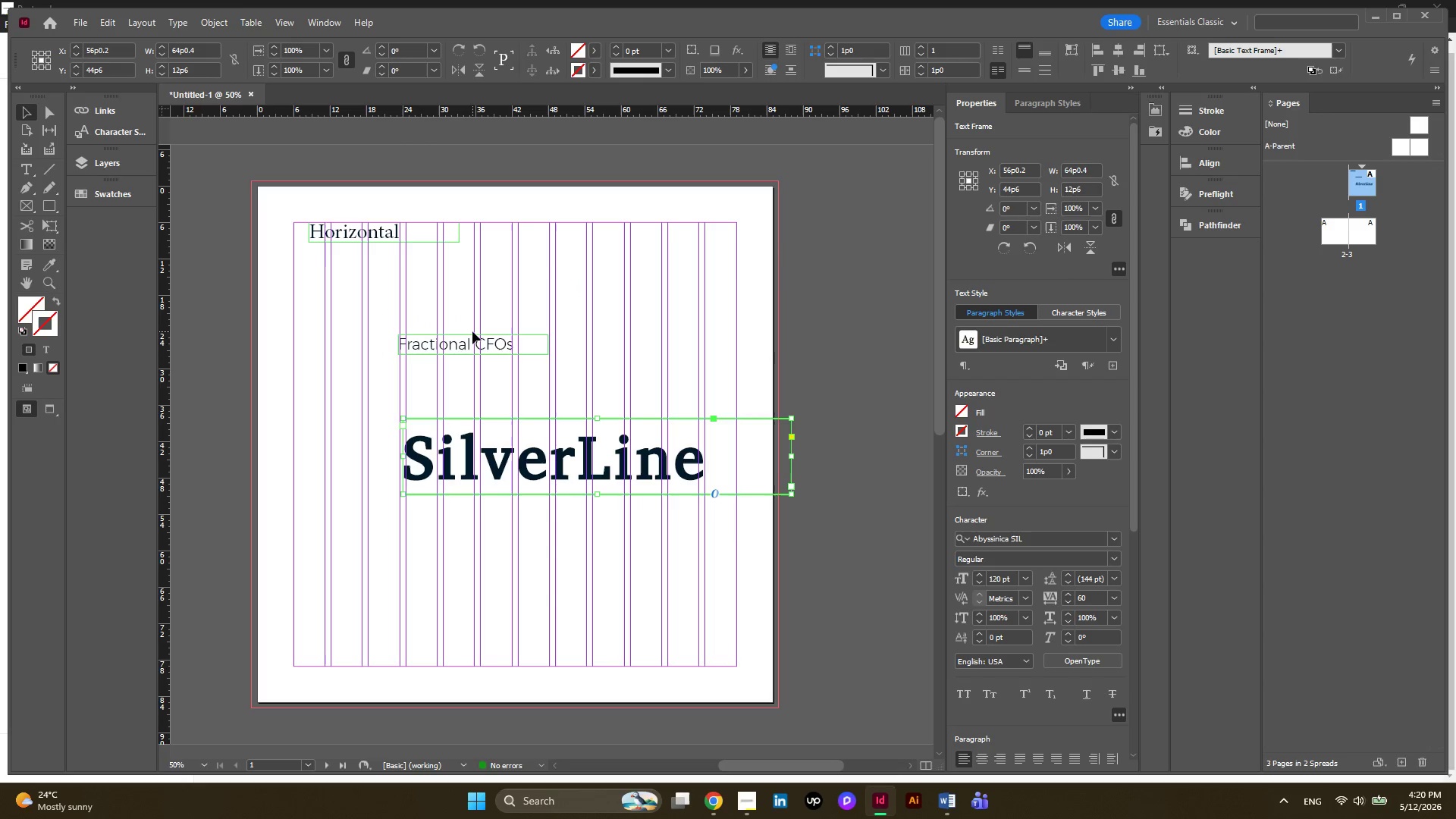 
left_click([472, 337])
 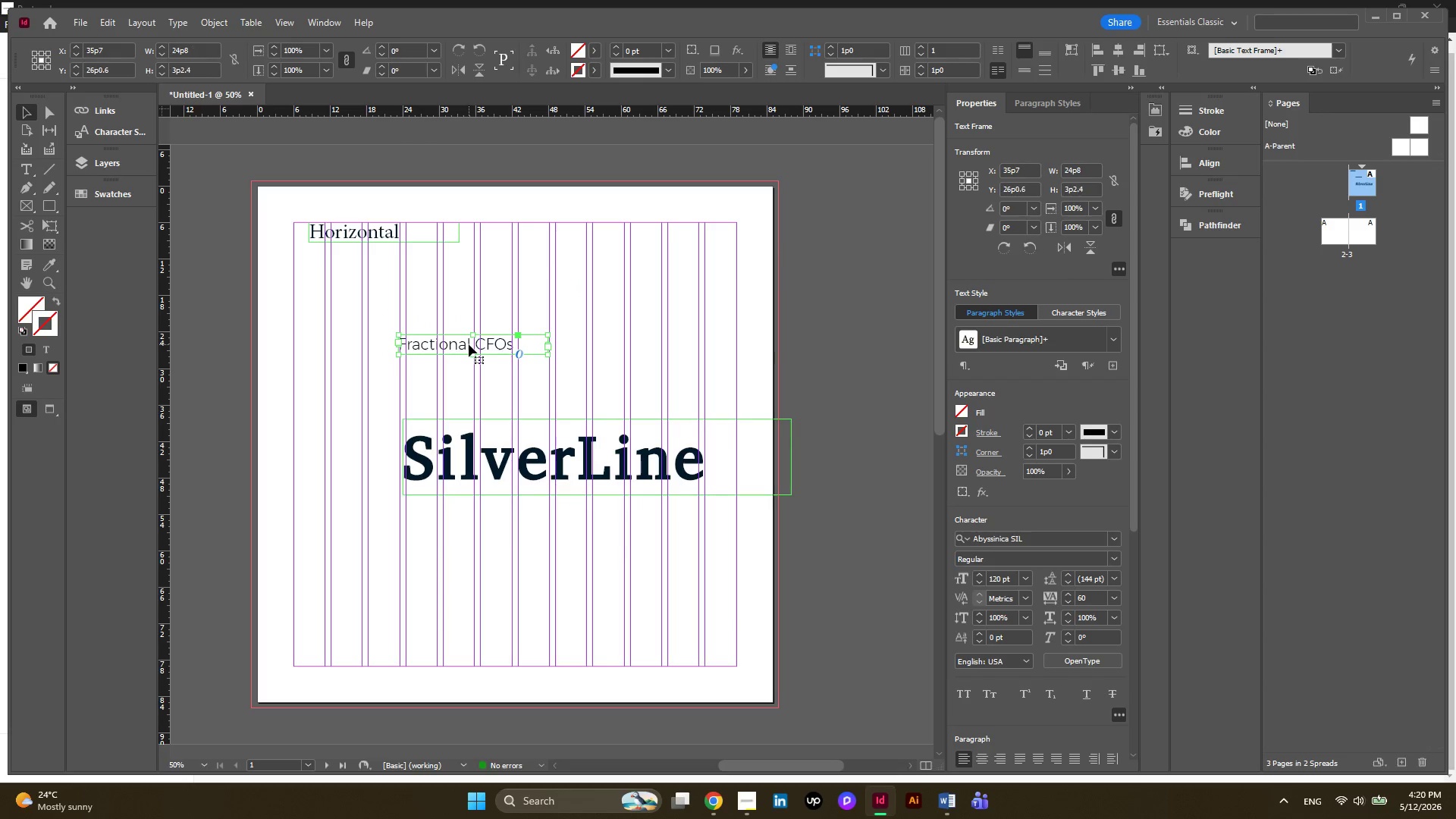 
left_click_drag(start_coordinate=[469, 344], to_coordinate=[542, 523])
 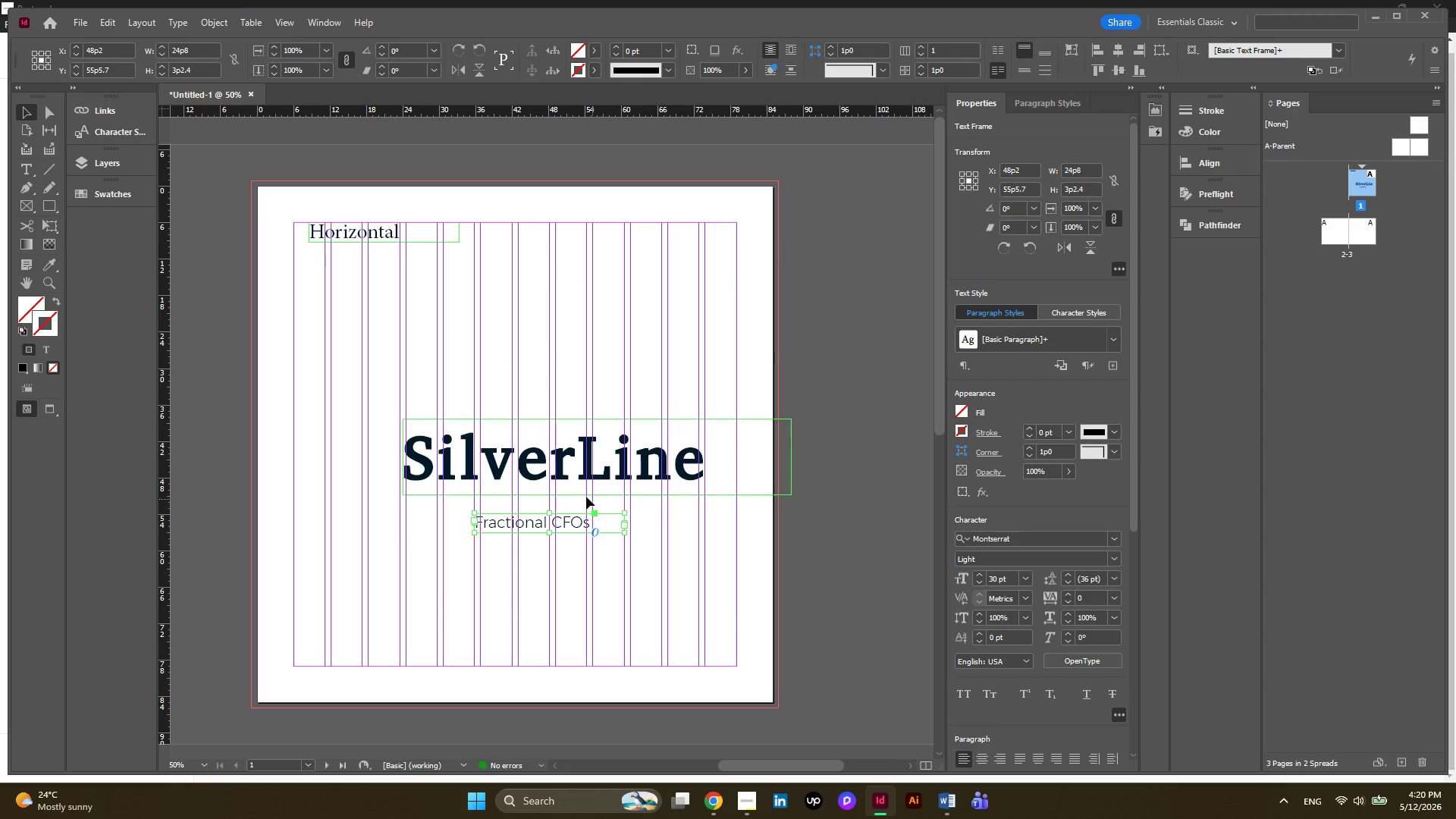 
left_click_drag(start_coordinate=[582, 468], to_coordinate=[607, 427])
 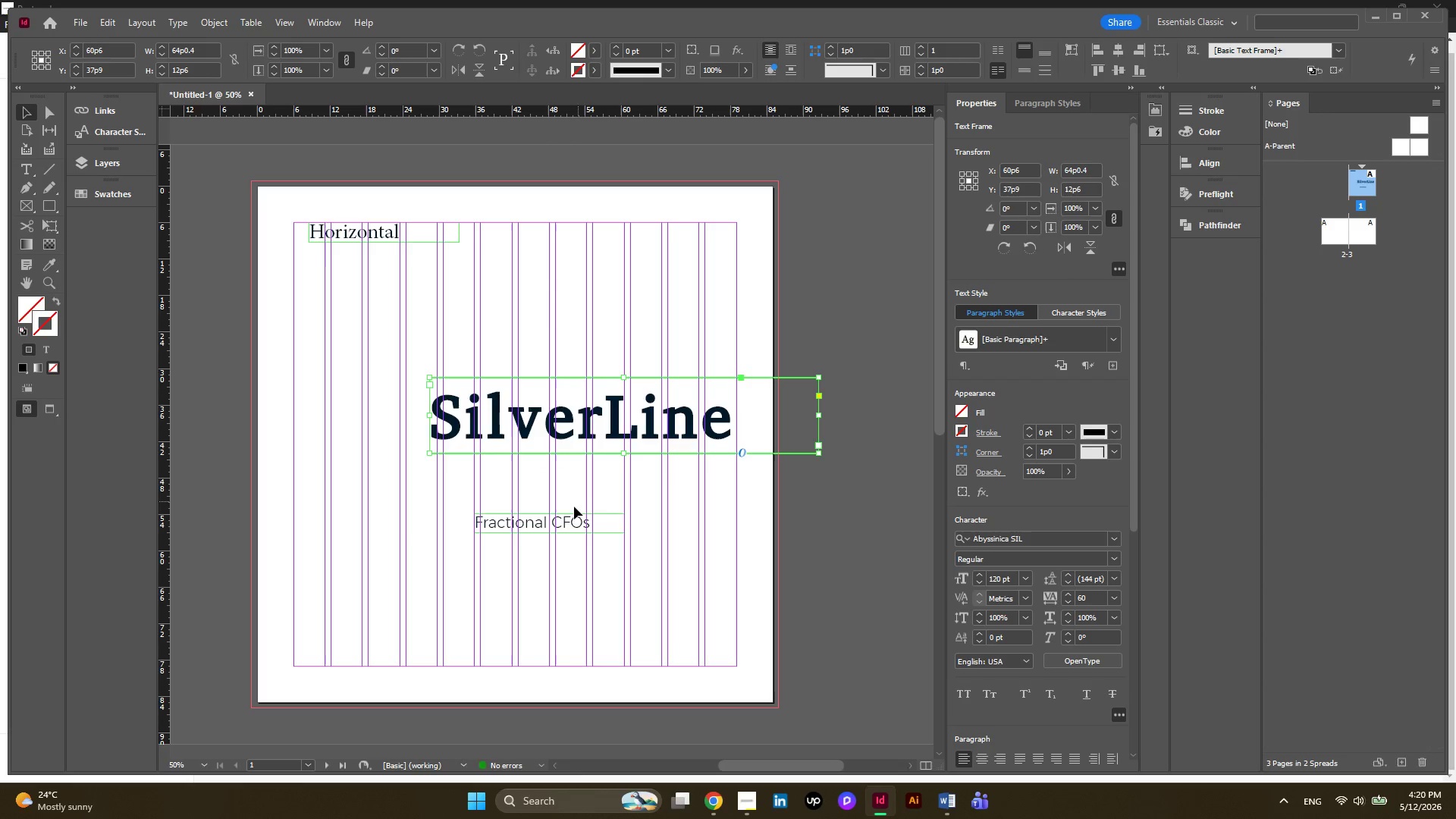 
left_click([560, 525])
 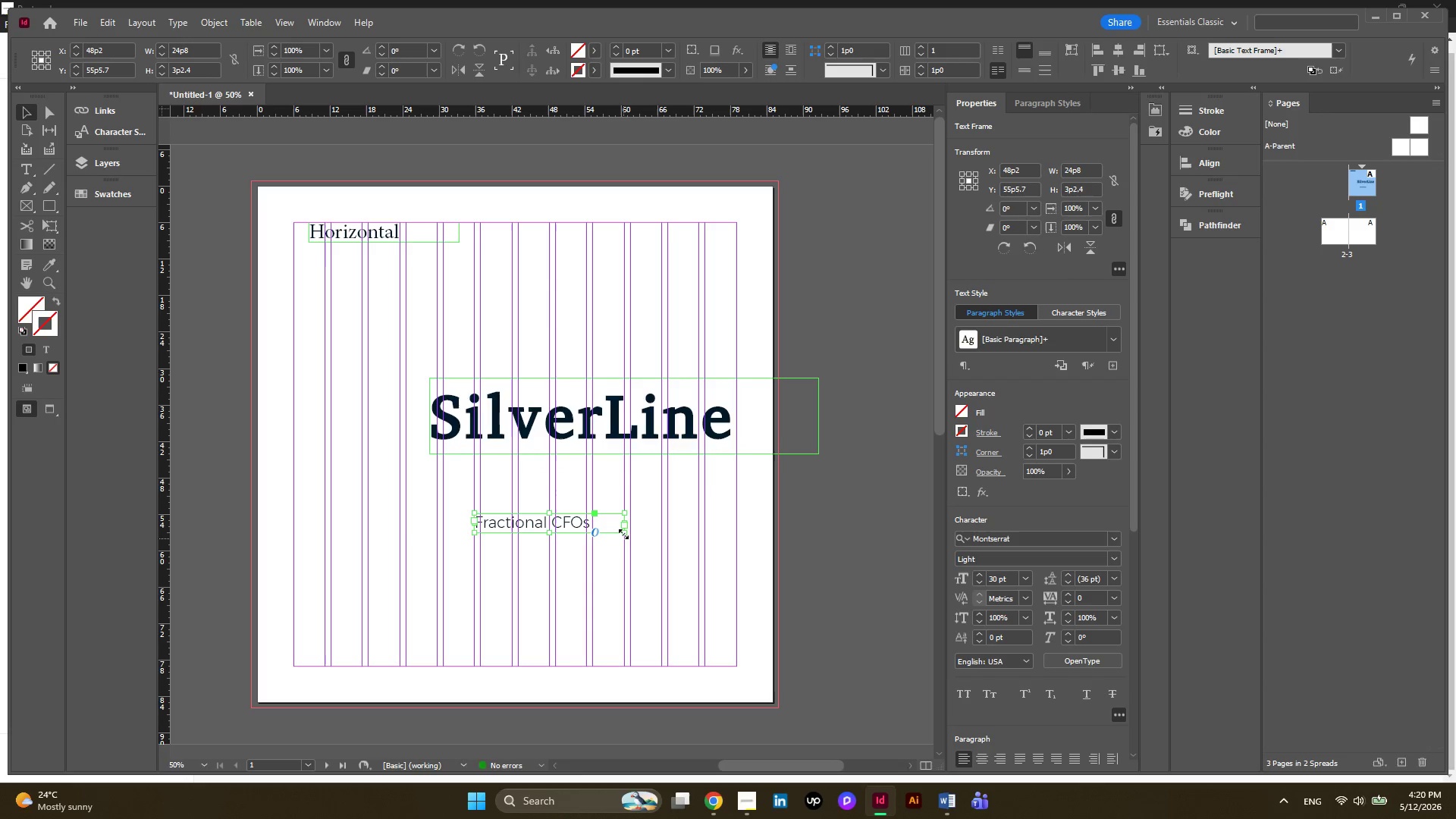 
left_click_drag(start_coordinate=[623, 534], to_coordinate=[712, 595])
 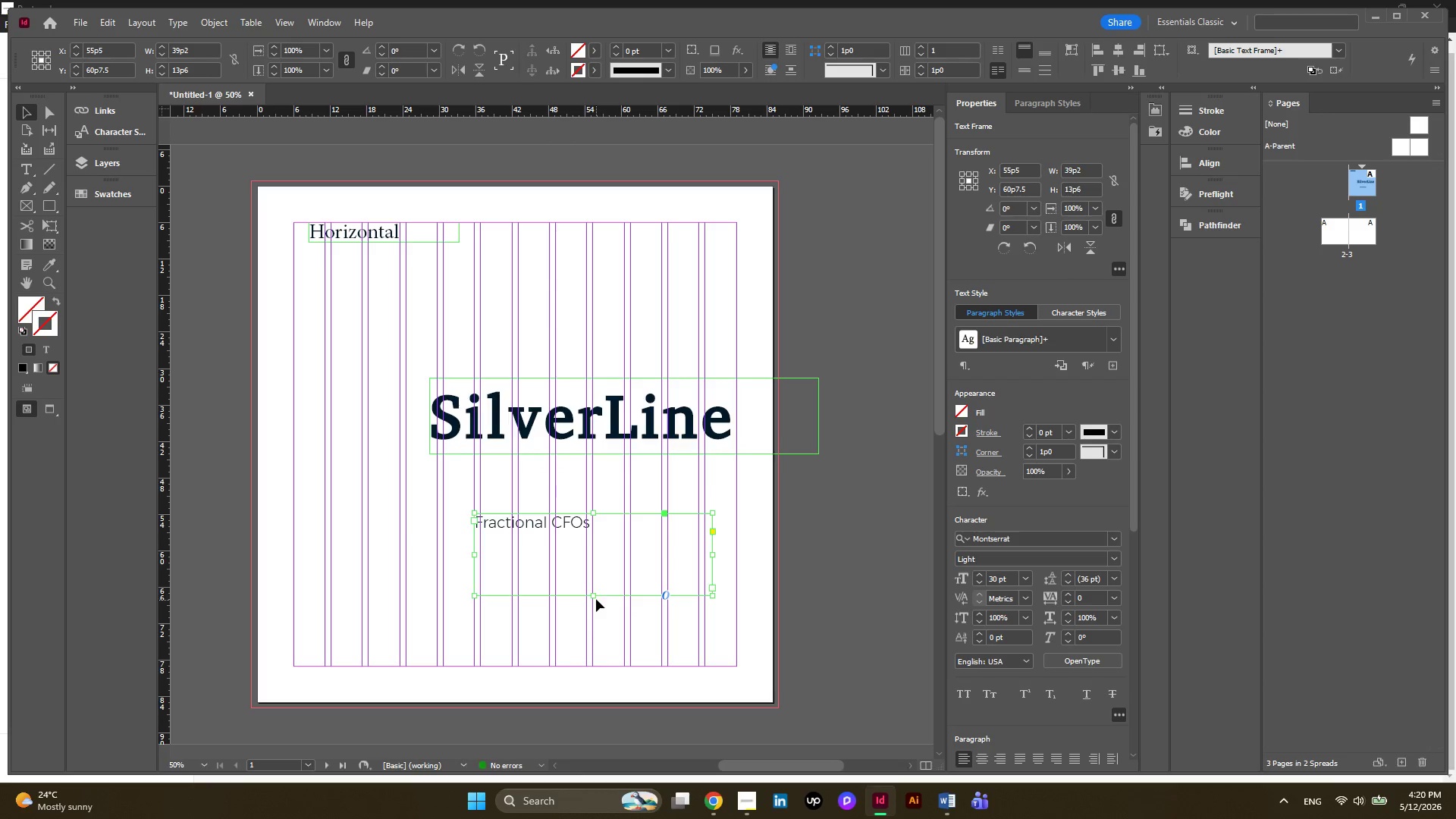 
left_click_drag(start_coordinate=[595, 594], to_coordinate=[594, 557])
 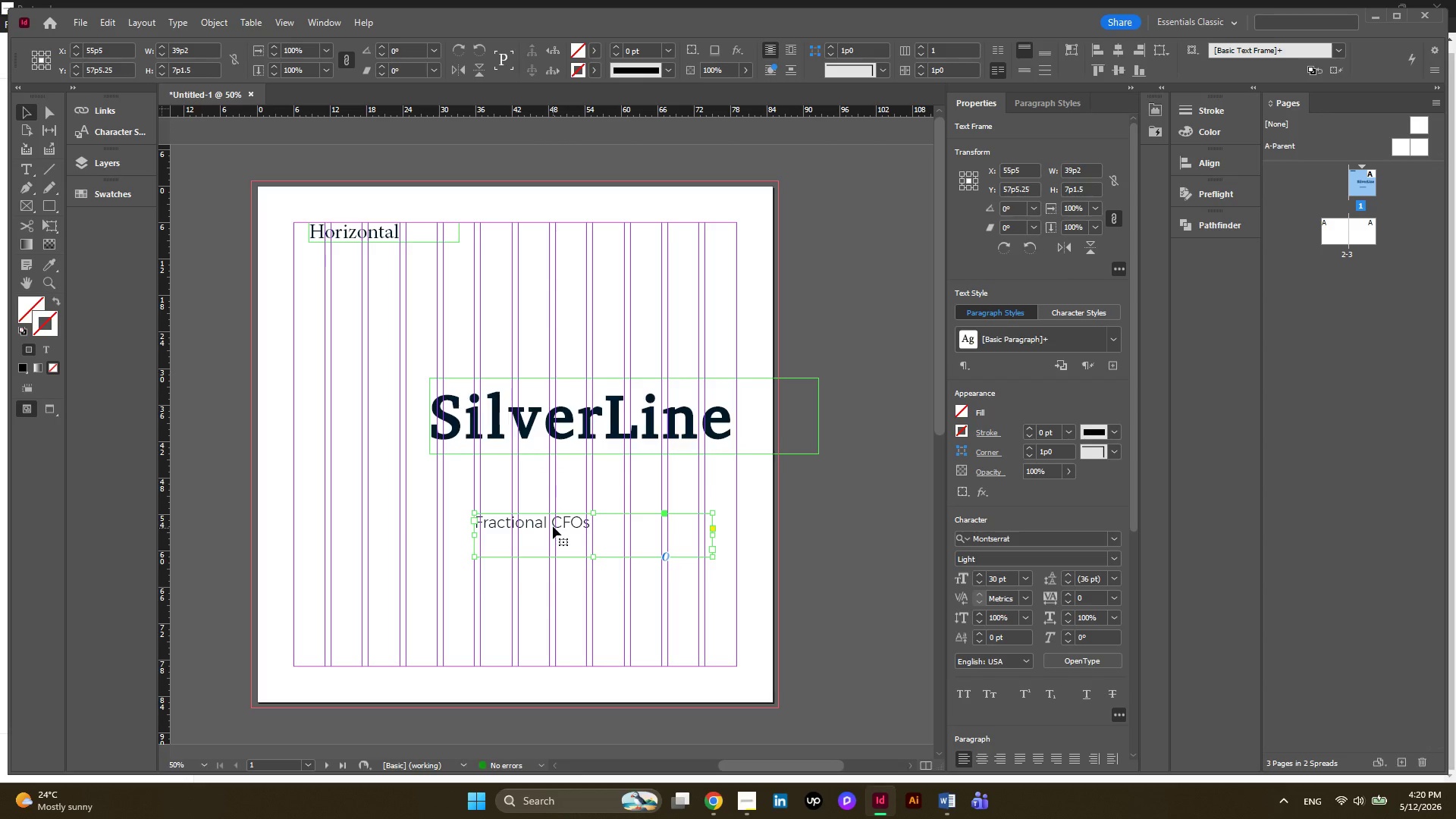 
left_click_drag(start_coordinate=[553, 526], to_coordinate=[507, 466])
 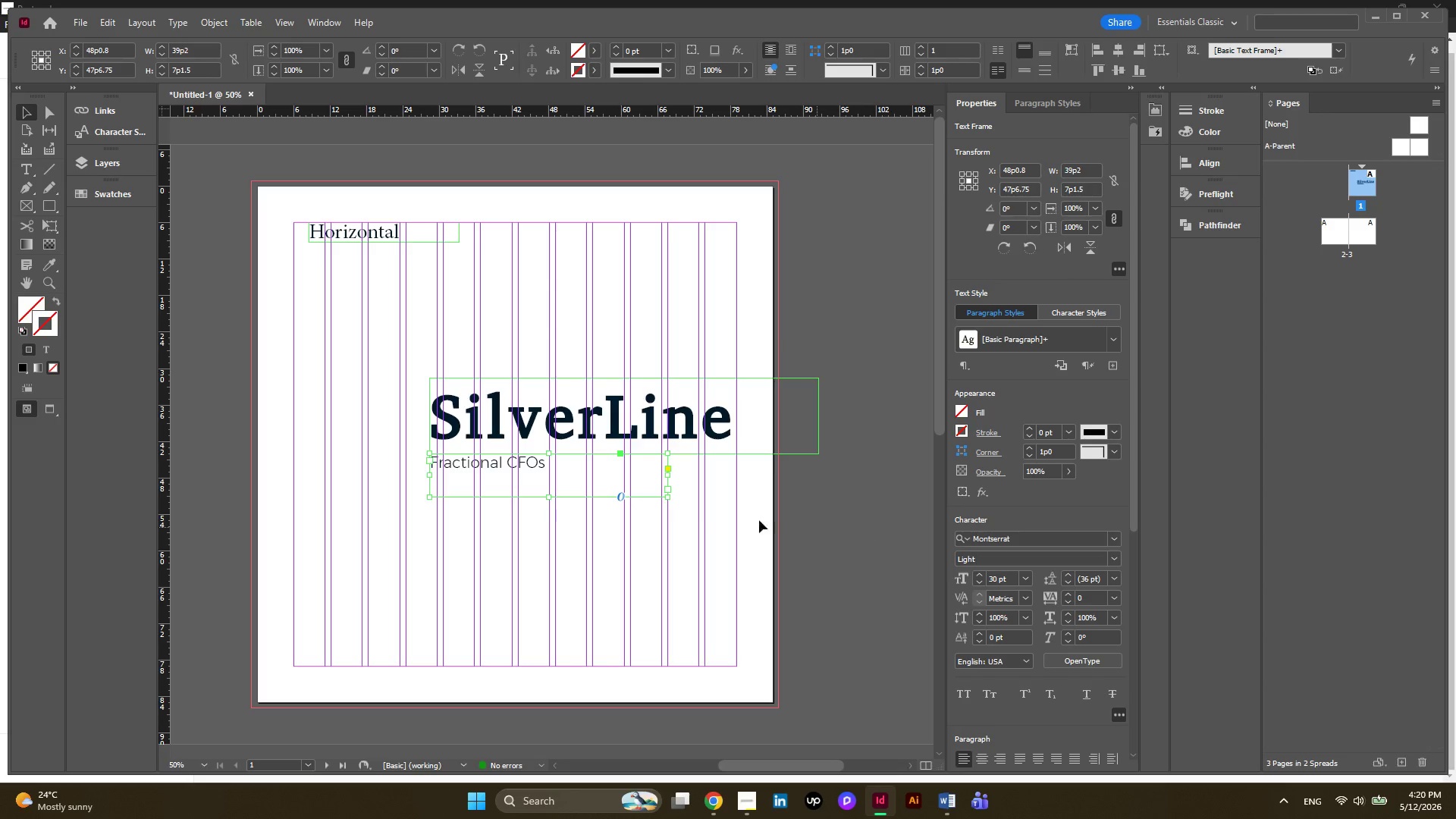 
double_click([535, 464])
 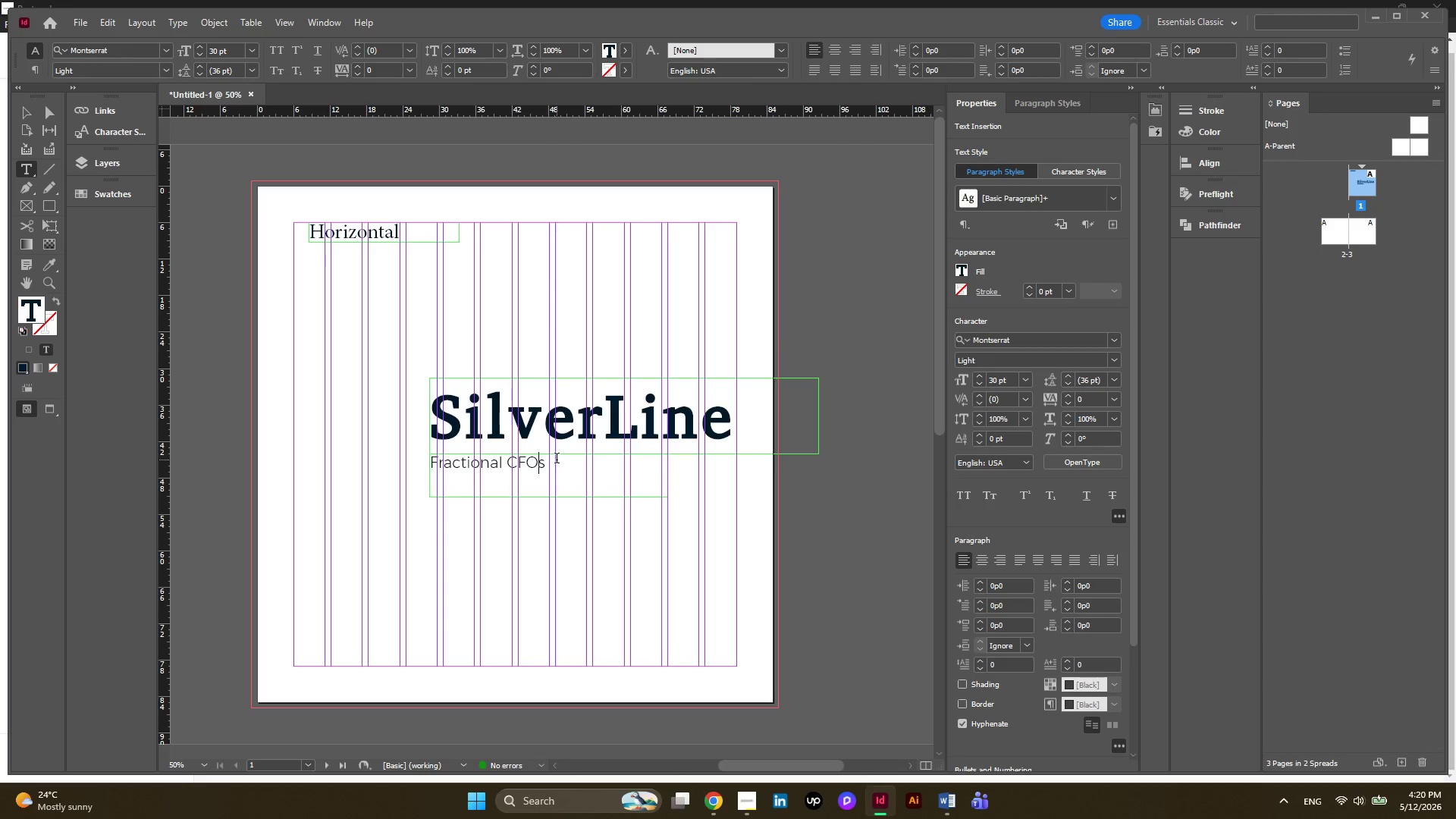 
key(Control+ControlLeft)
 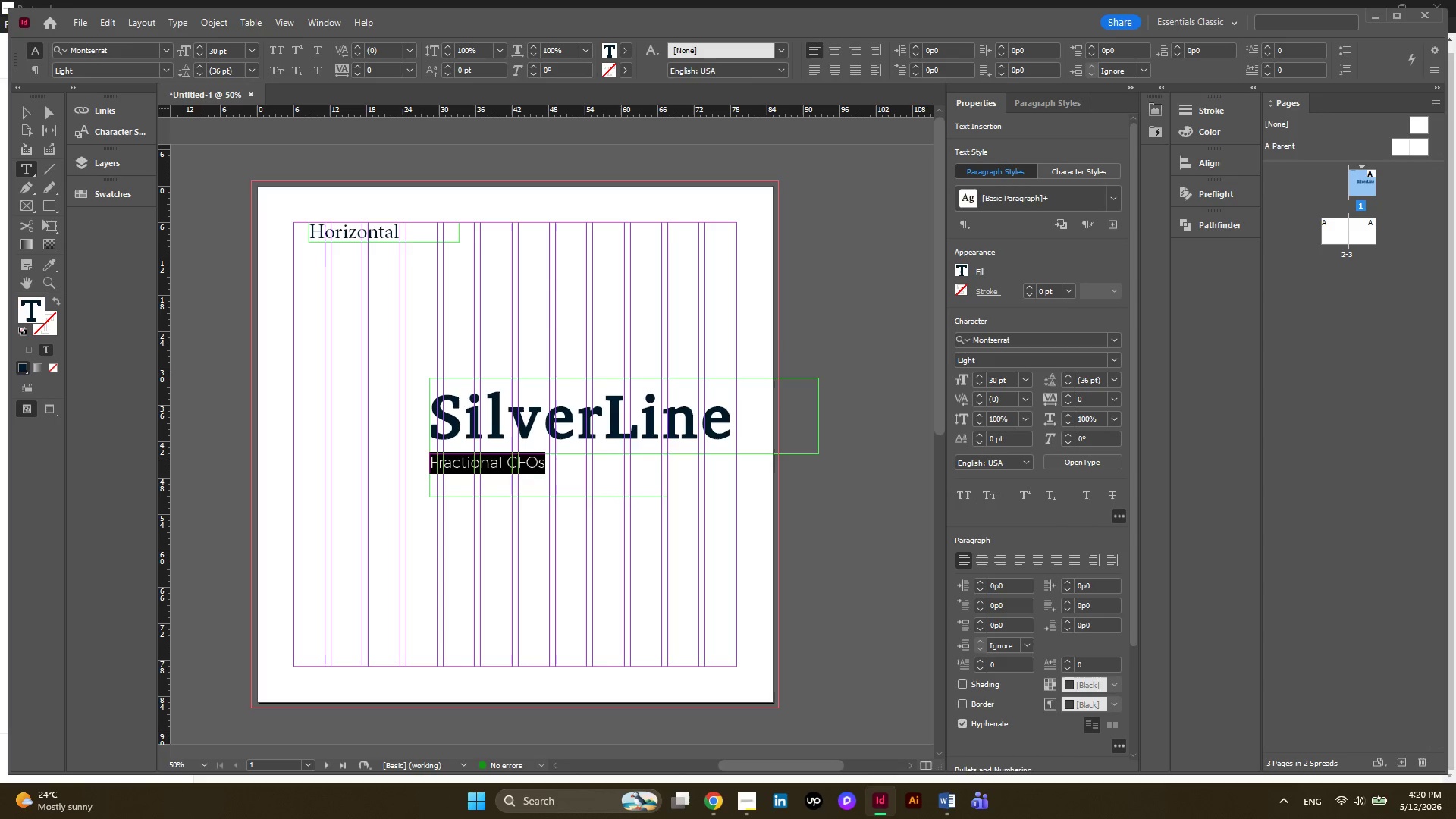 
key(Control+A)
 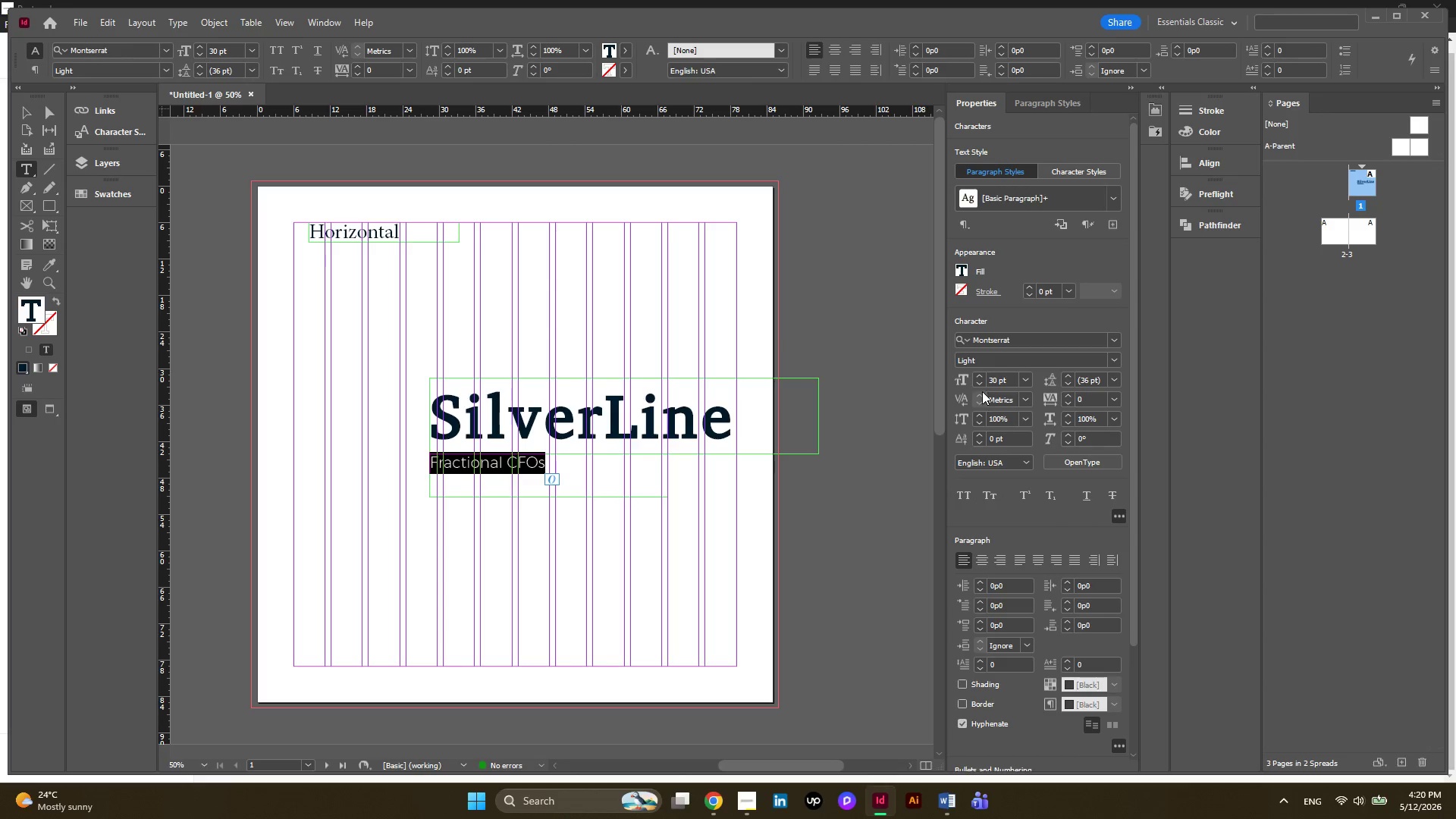 
double_click([982, 378])
 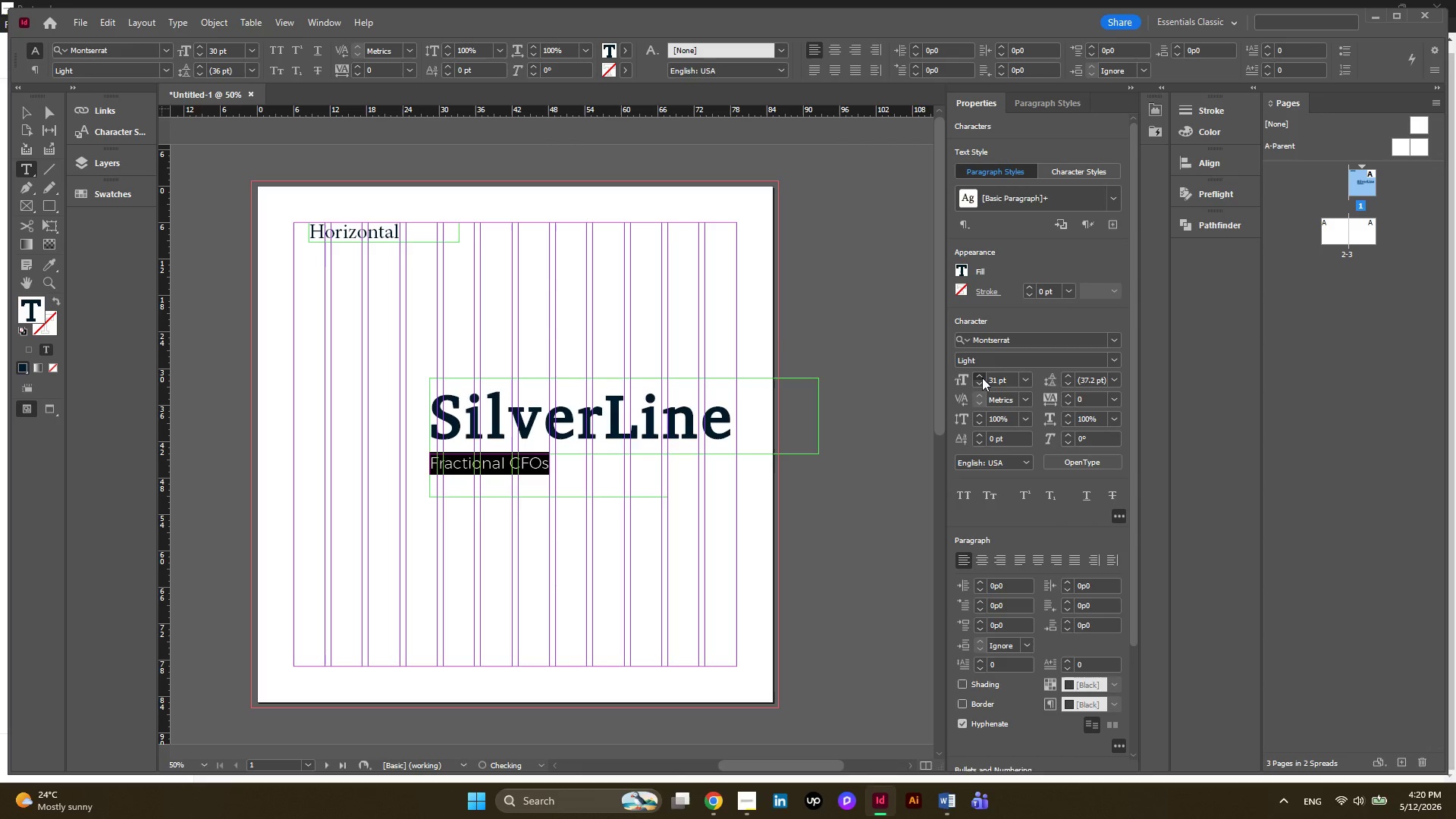 
triple_click([982, 378])
 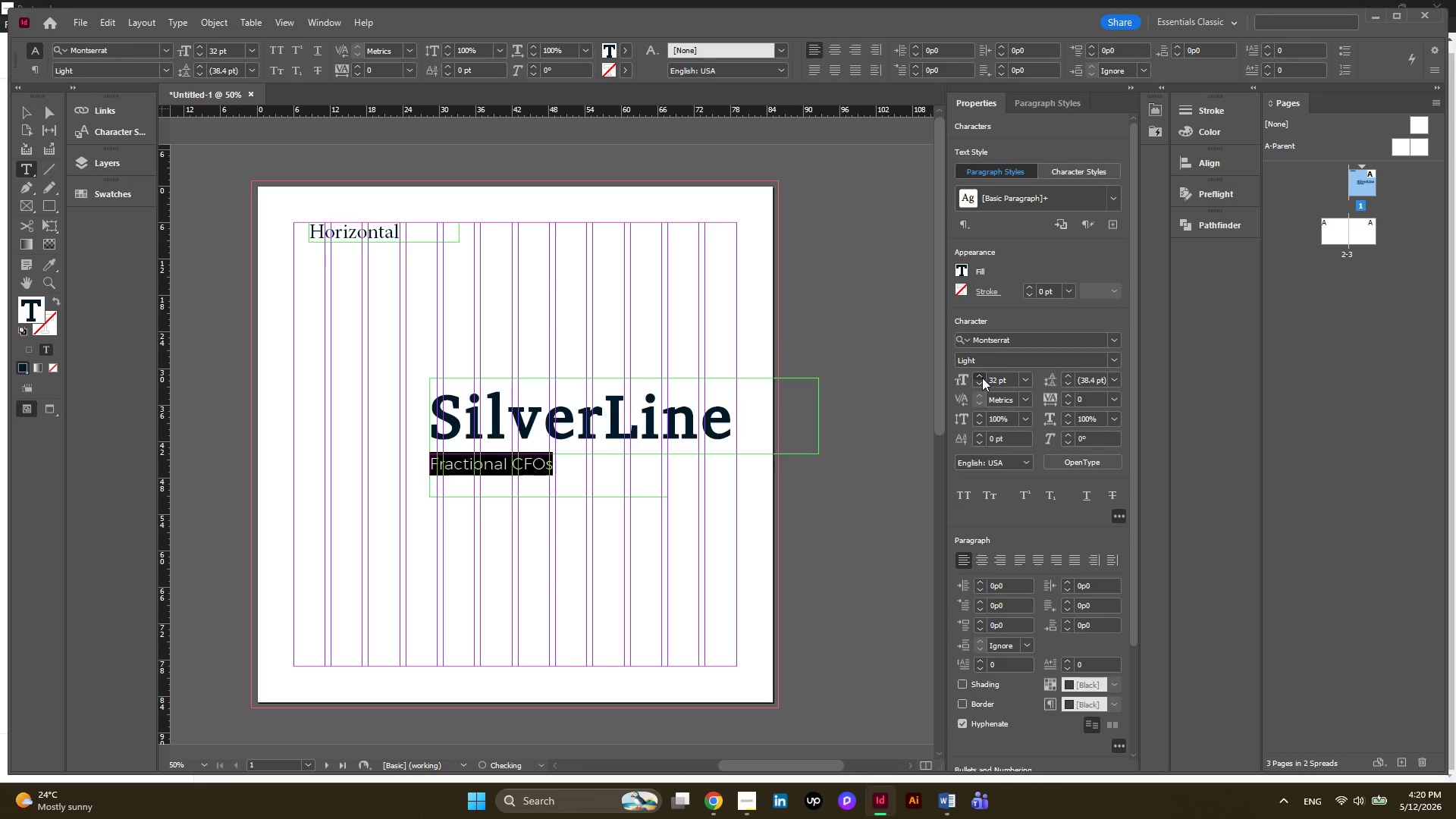 
triple_click([982, 378])
 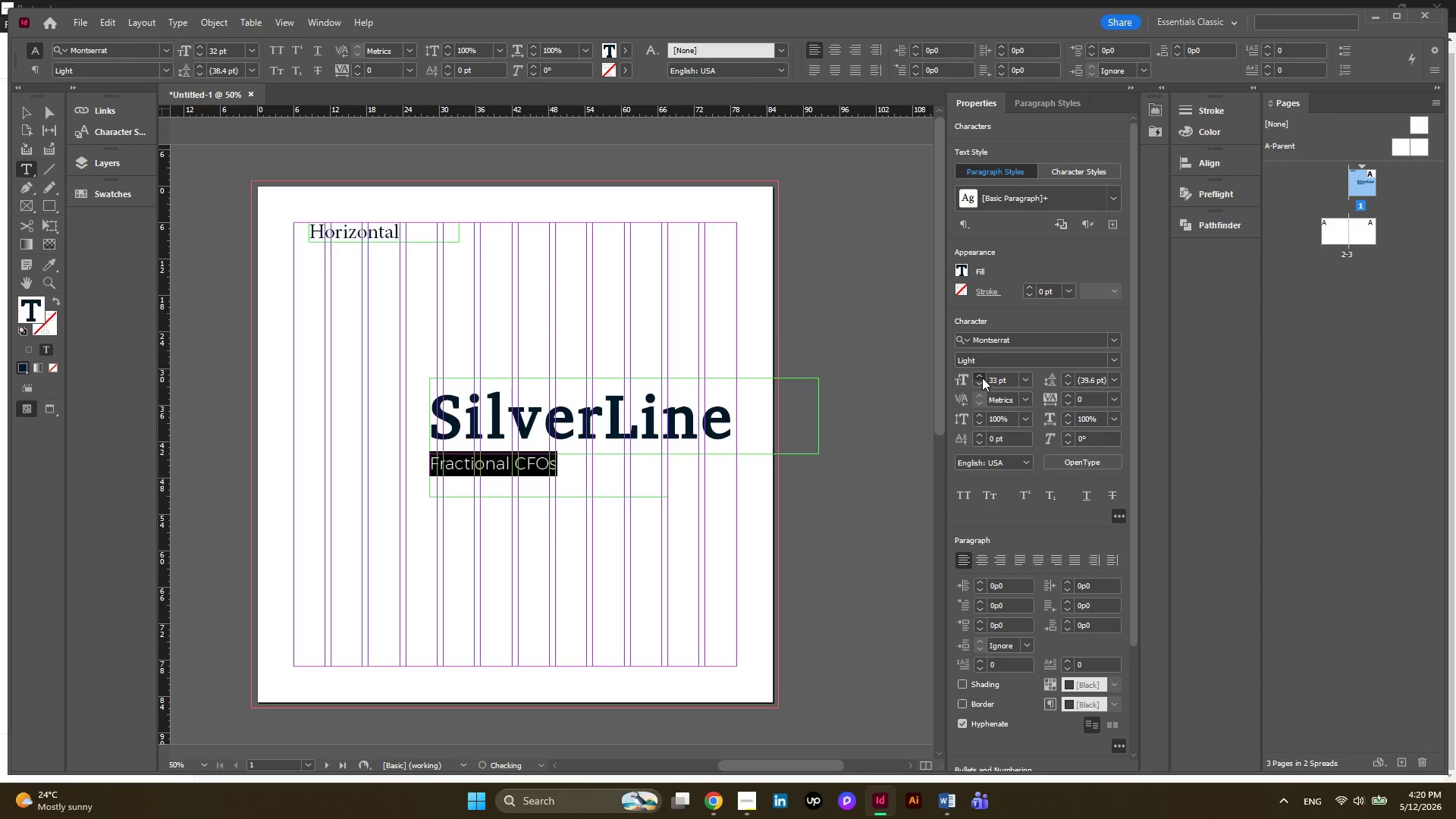 
triple_click([982, 378])
 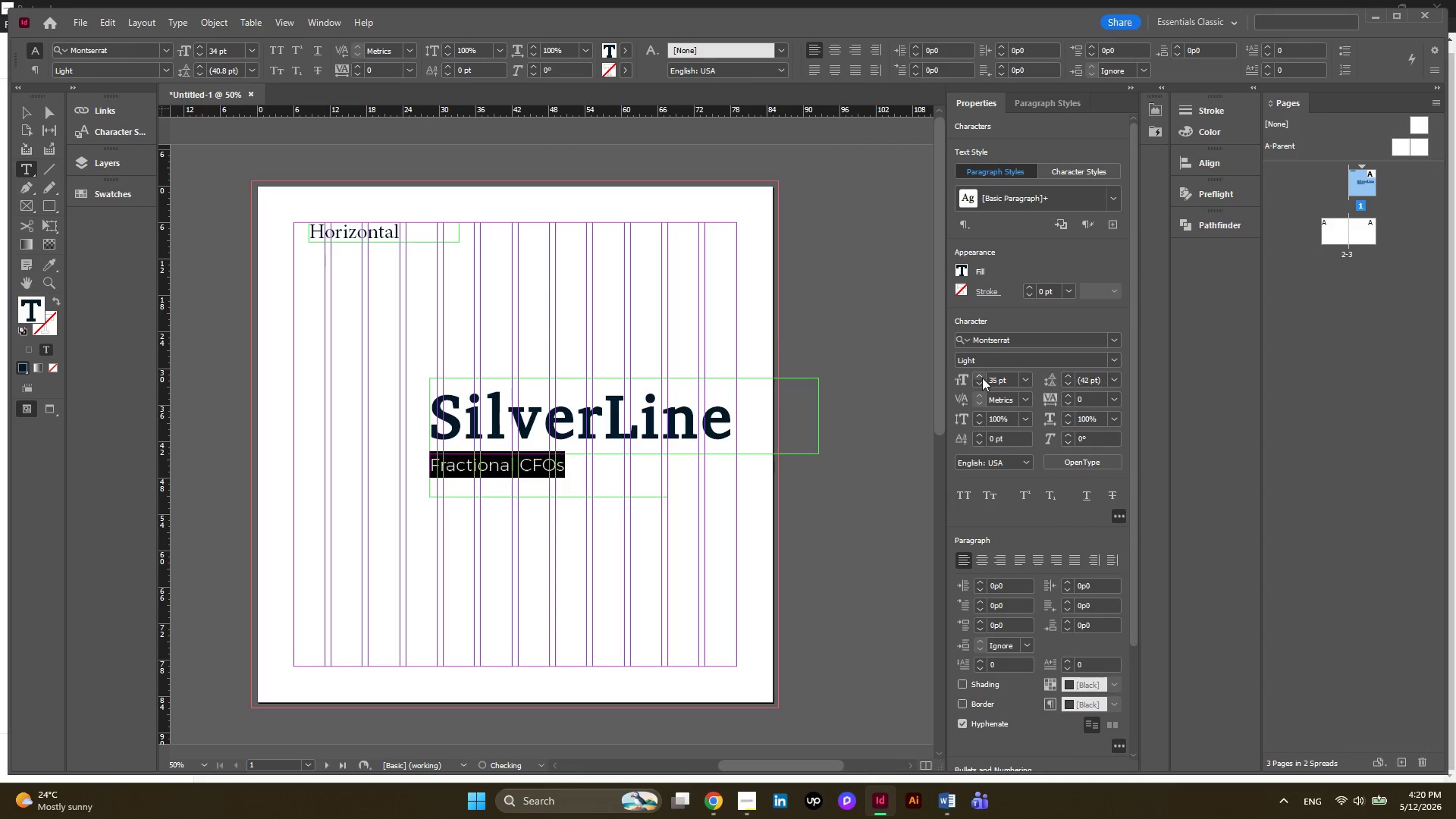 
triple_click([982, 378])
 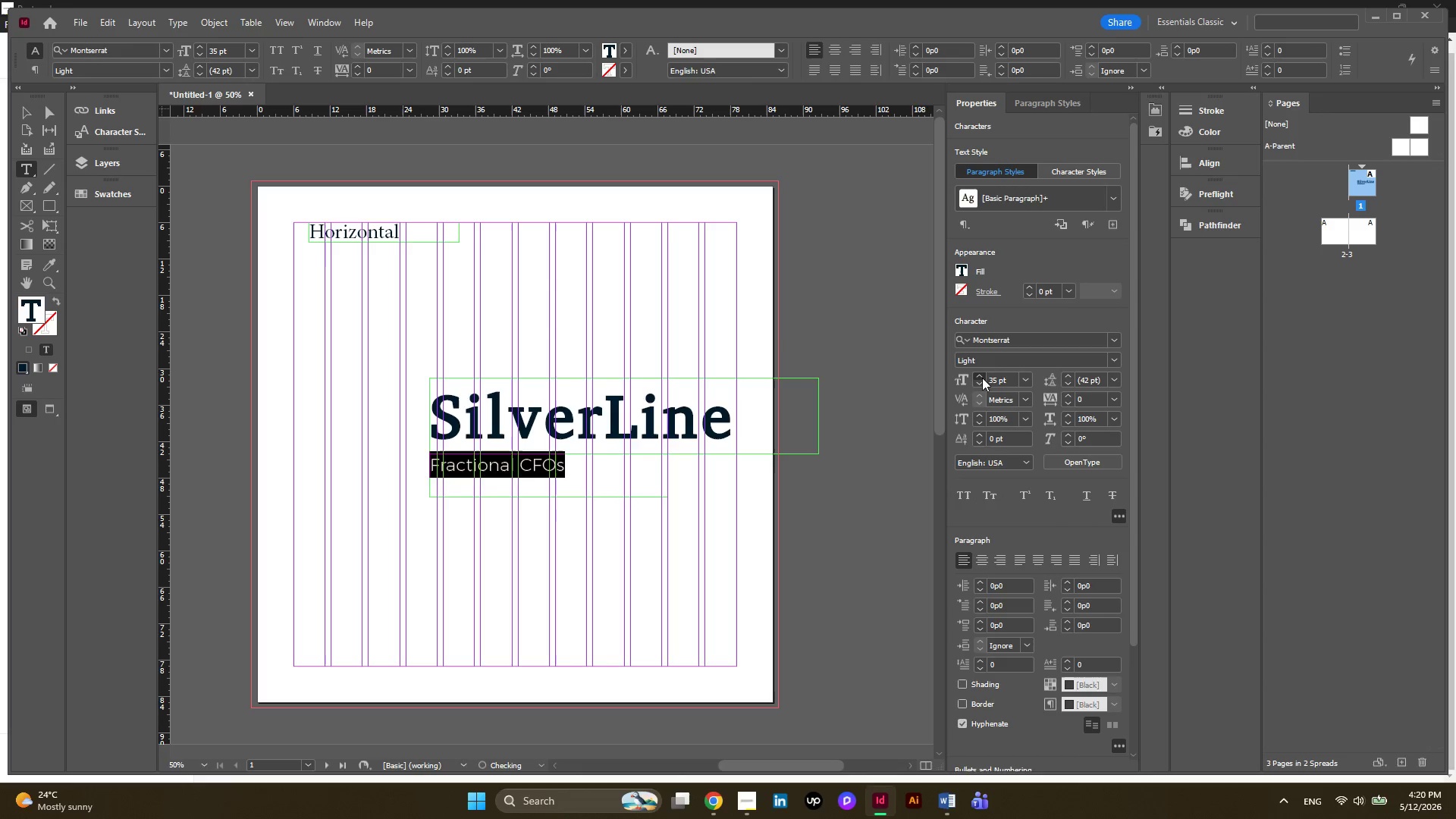 
triple_click([982, 378])
 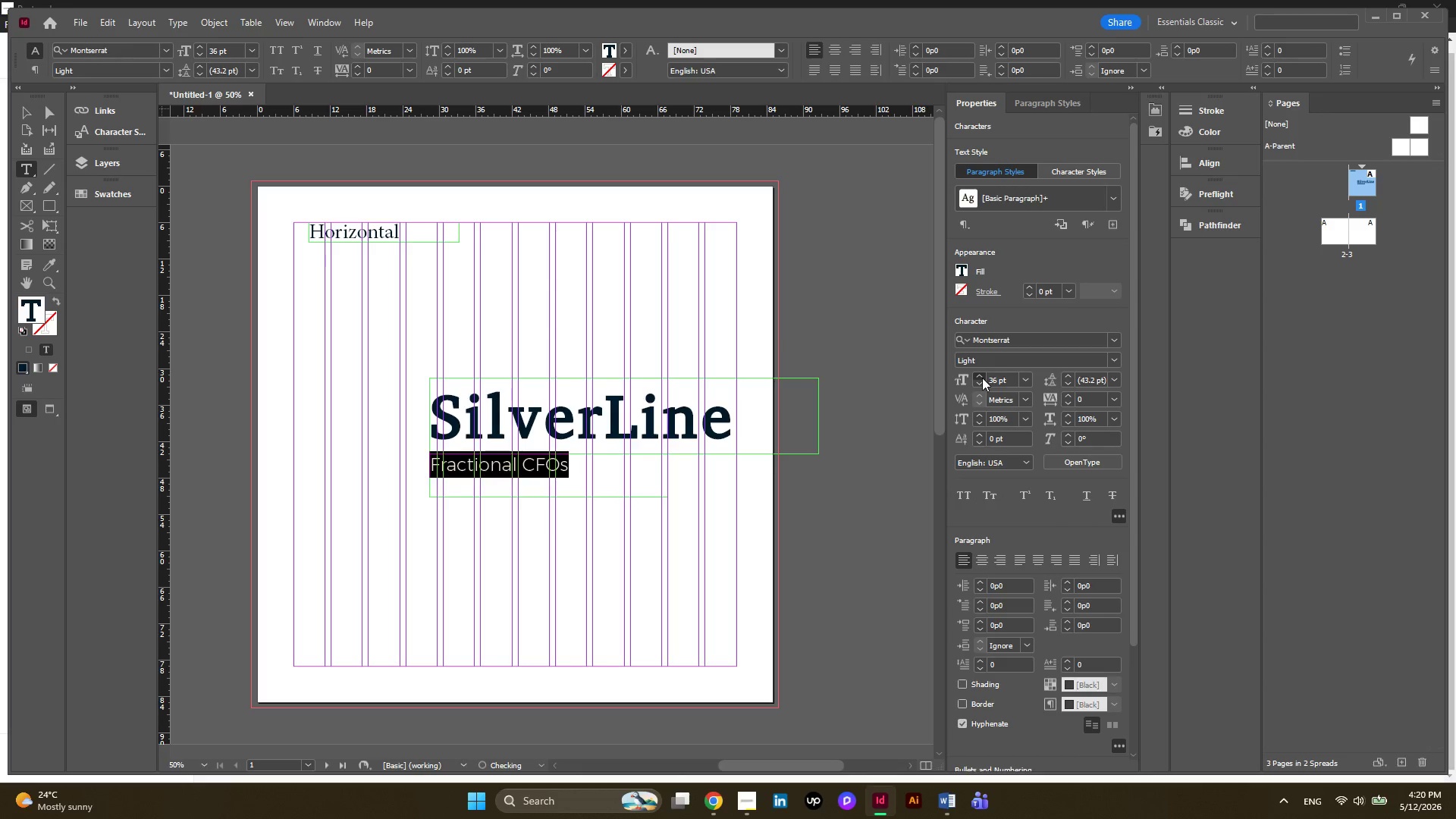 
triple_click([982, 378])
 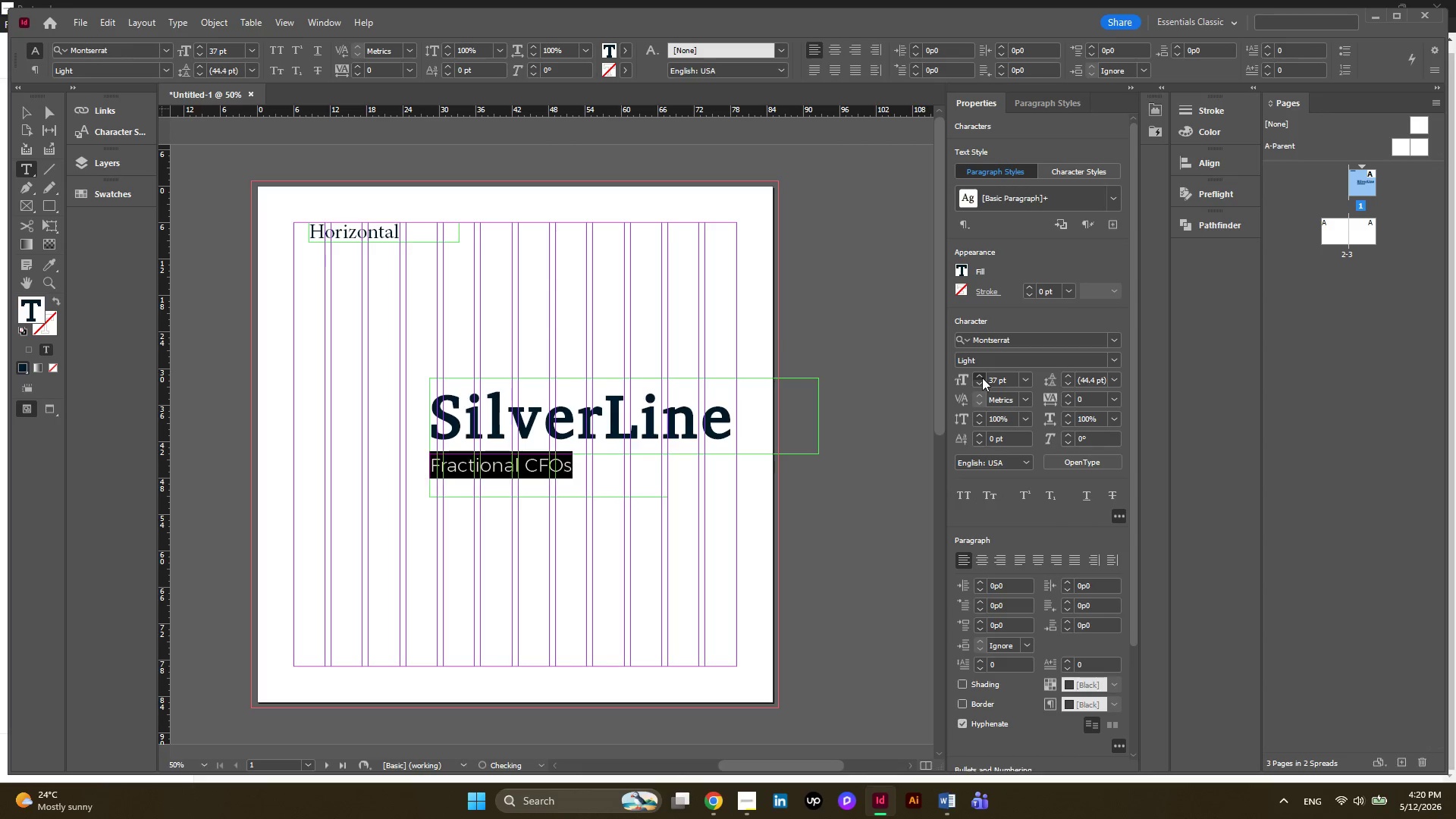 
triple_click([982, 378])
 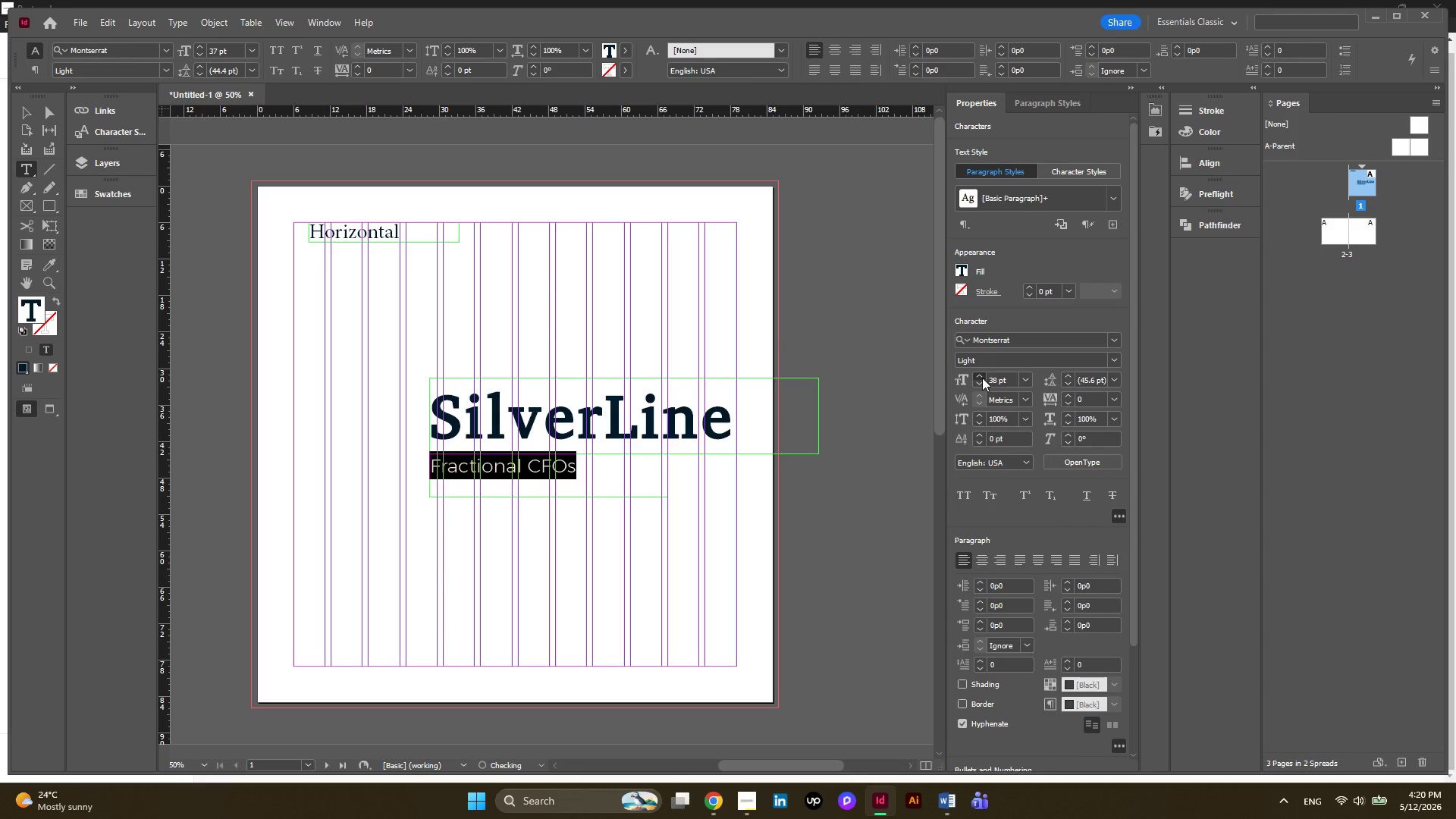 
triple_click([982, 378])
 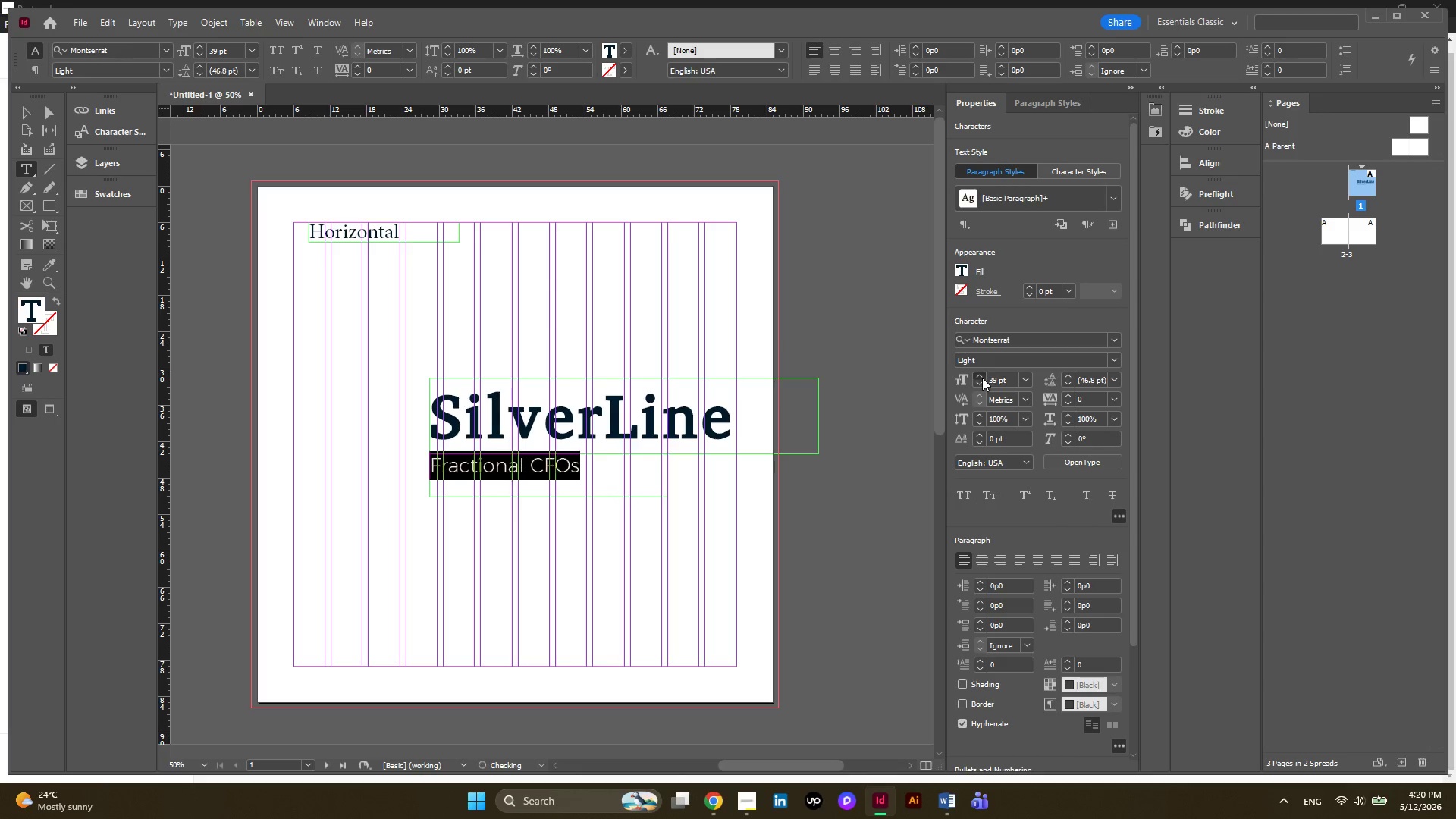 
triple_click([982, 378])
 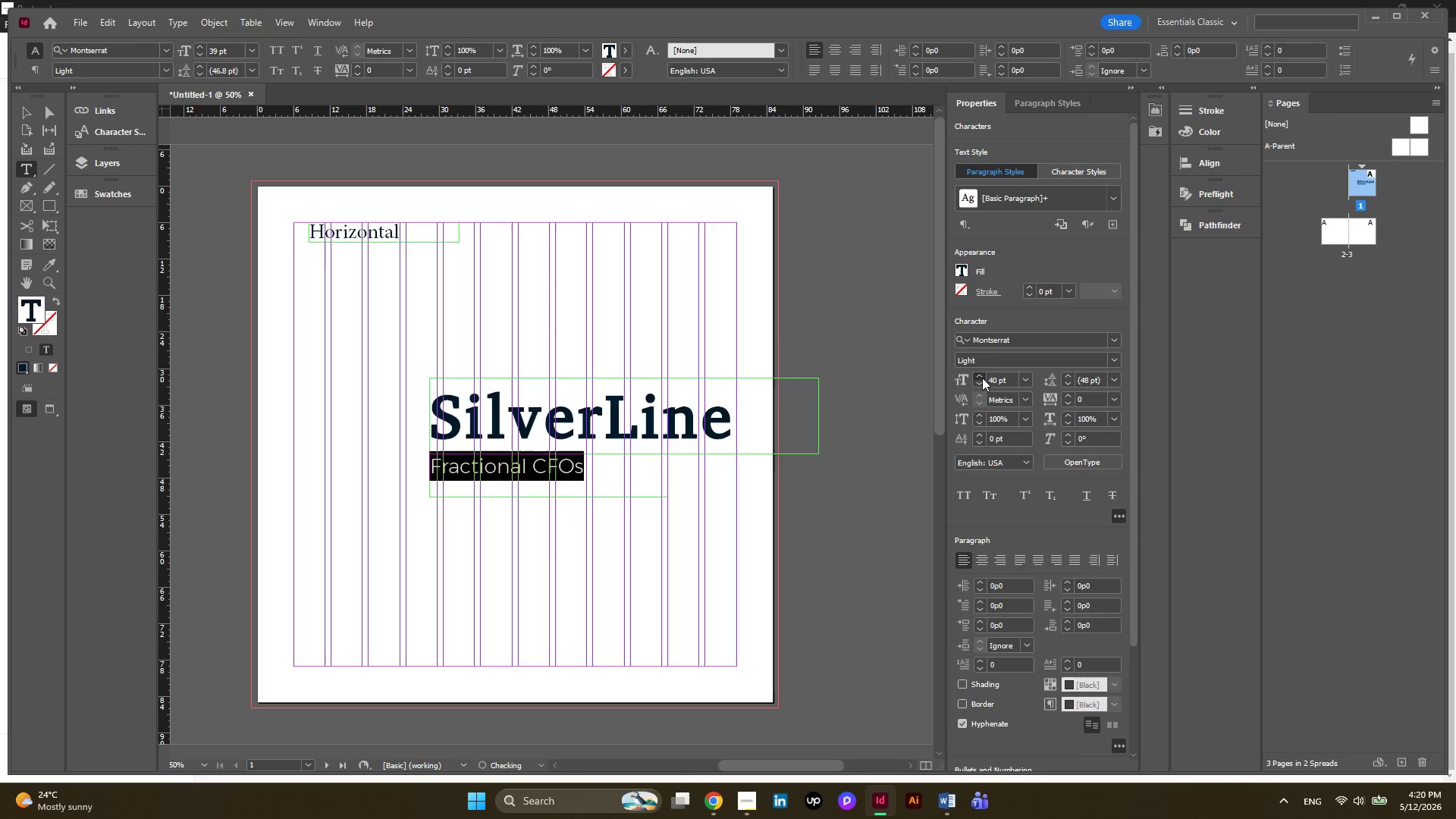 
triple_click([982, 378])
 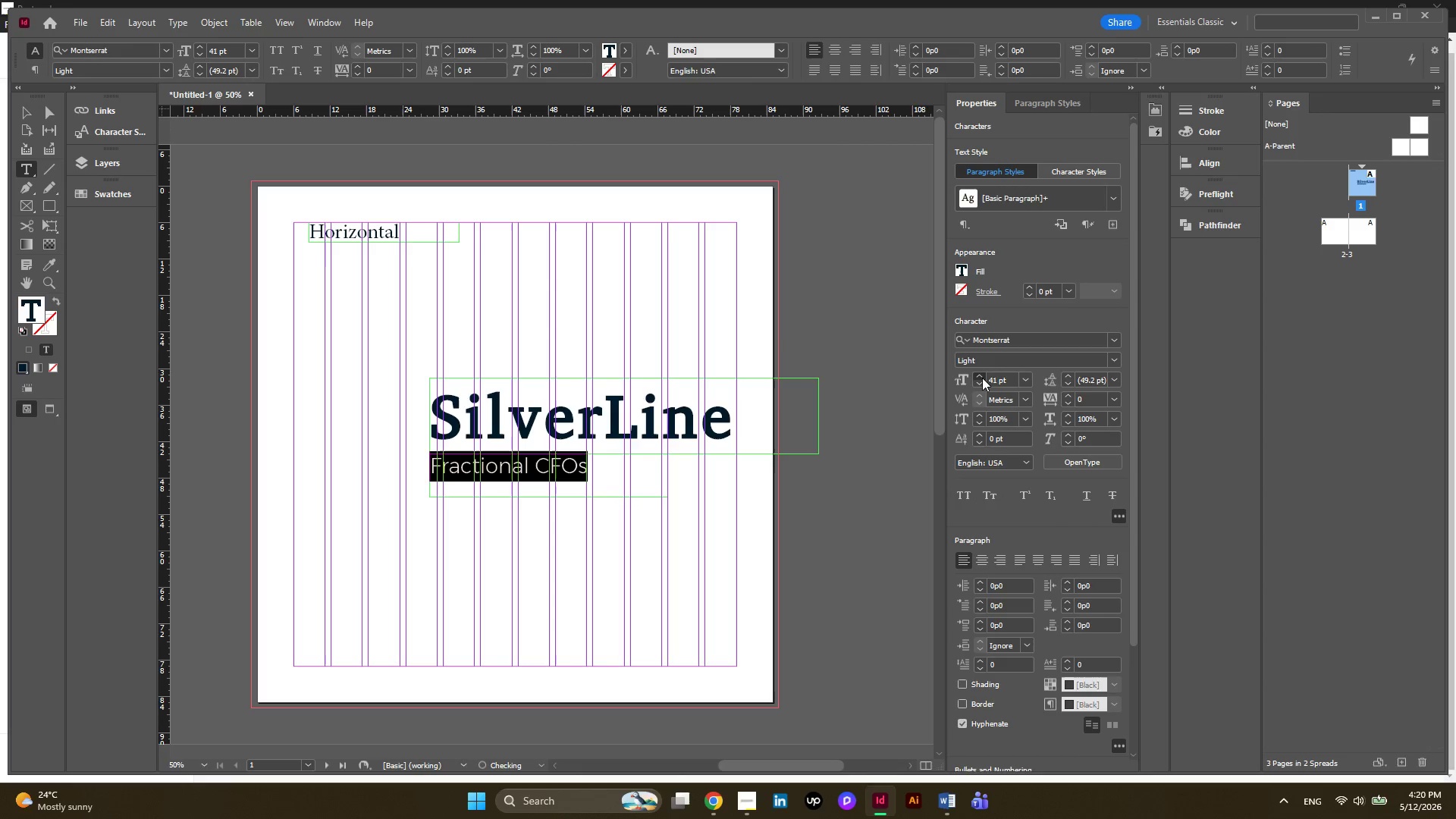 
triple_click([982, 378])
 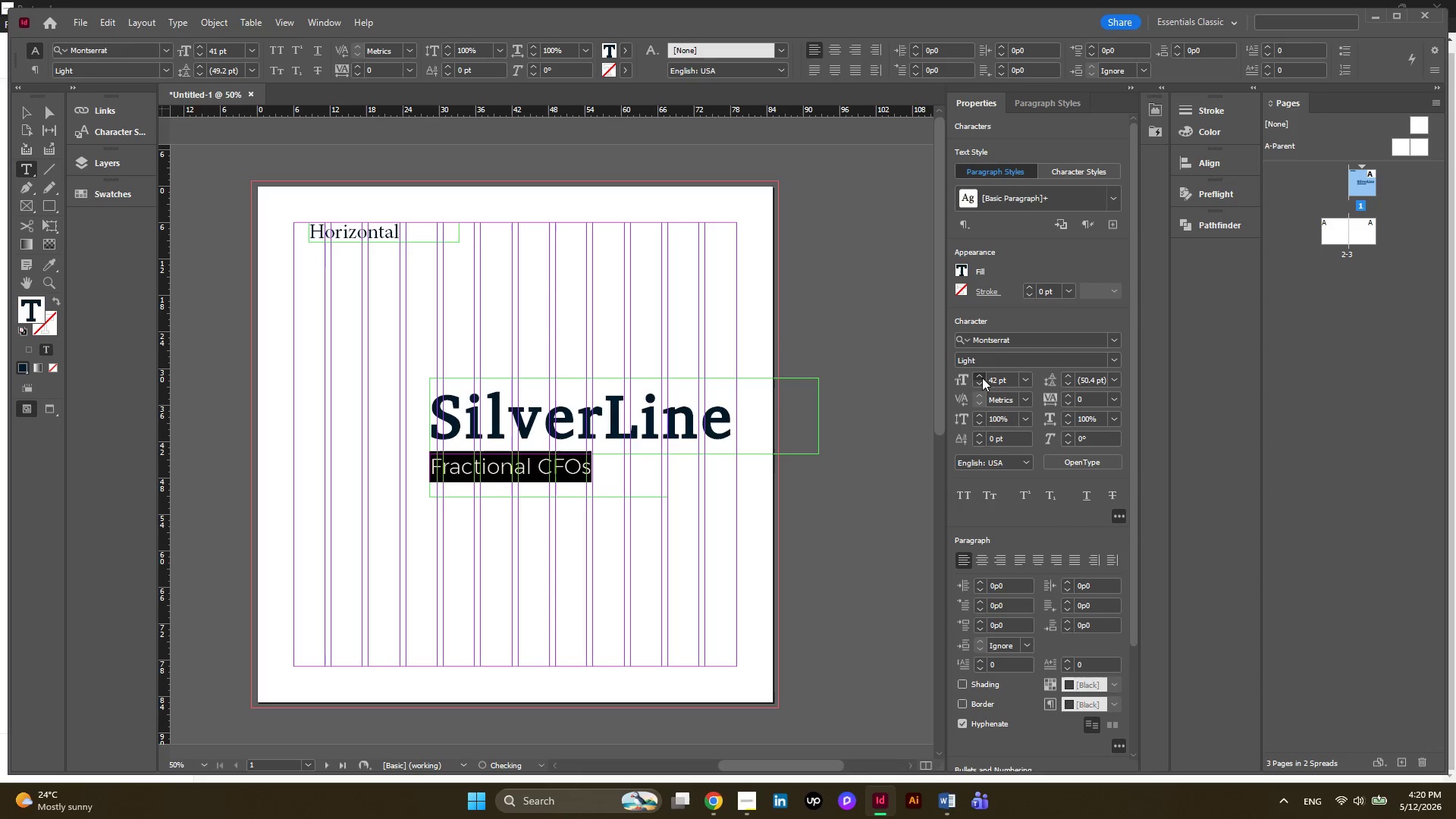 
triple_click([982, 378])
 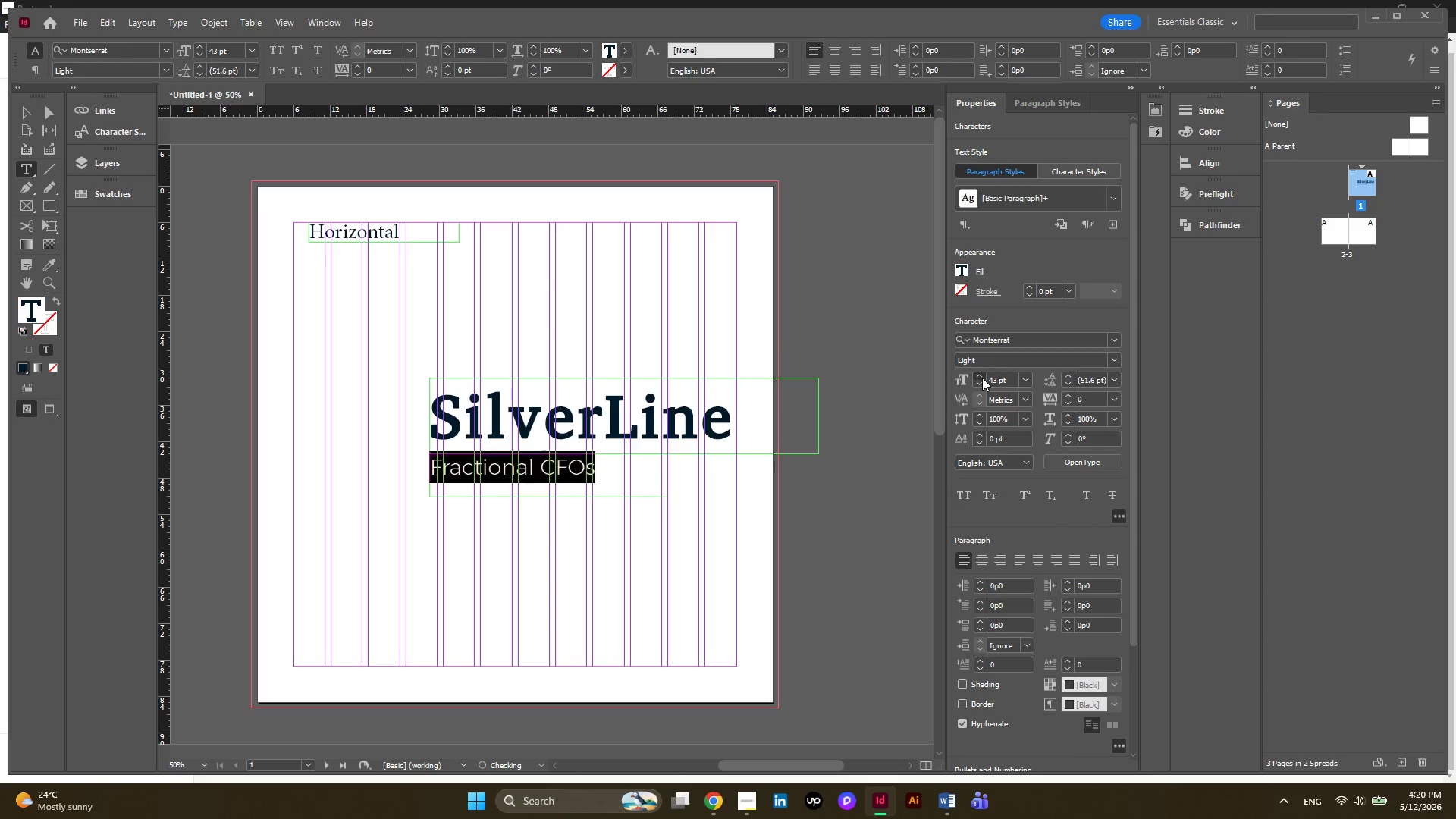 
triple_click([982, 378])
 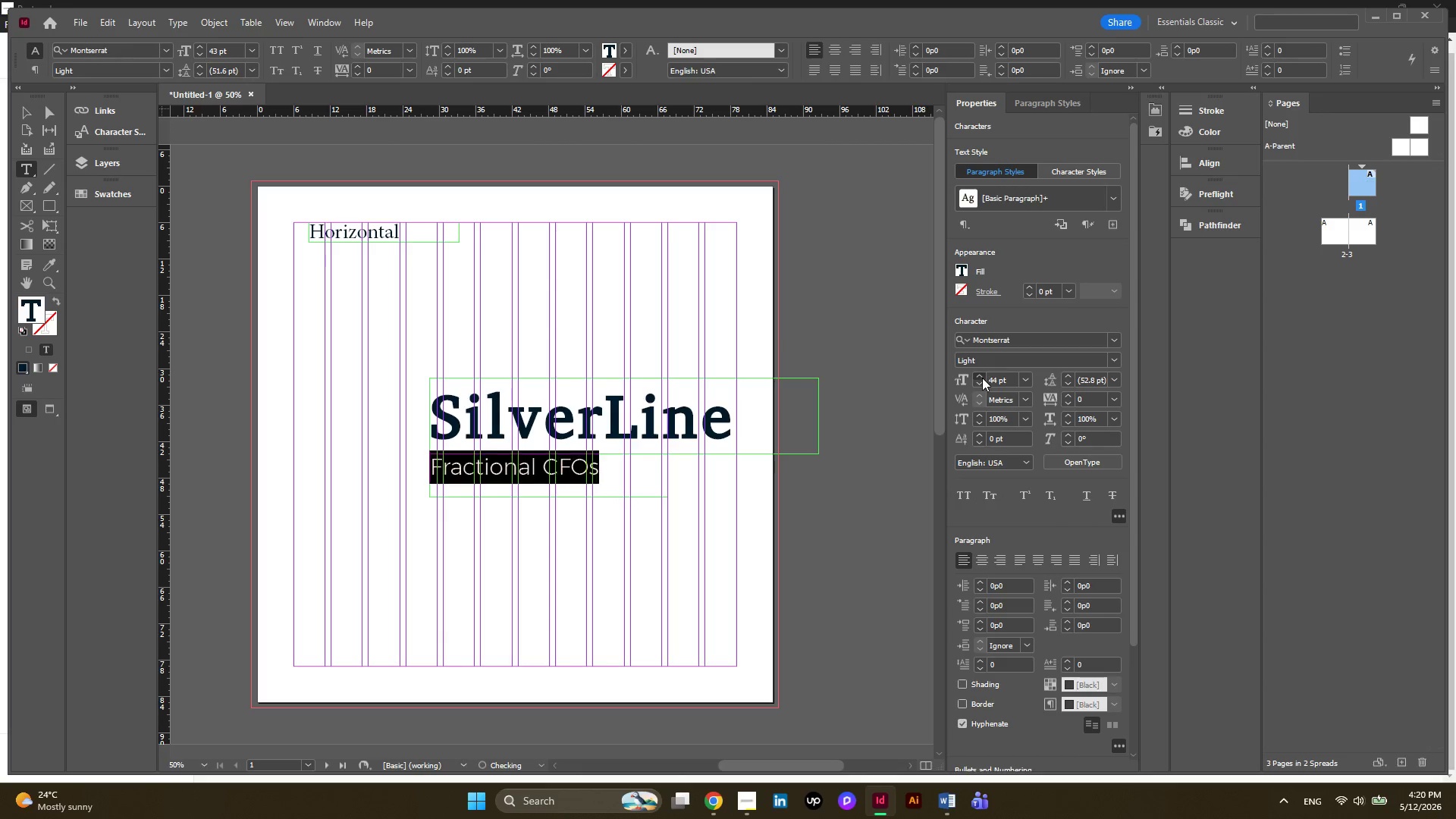 
triple_click([982, 378])
 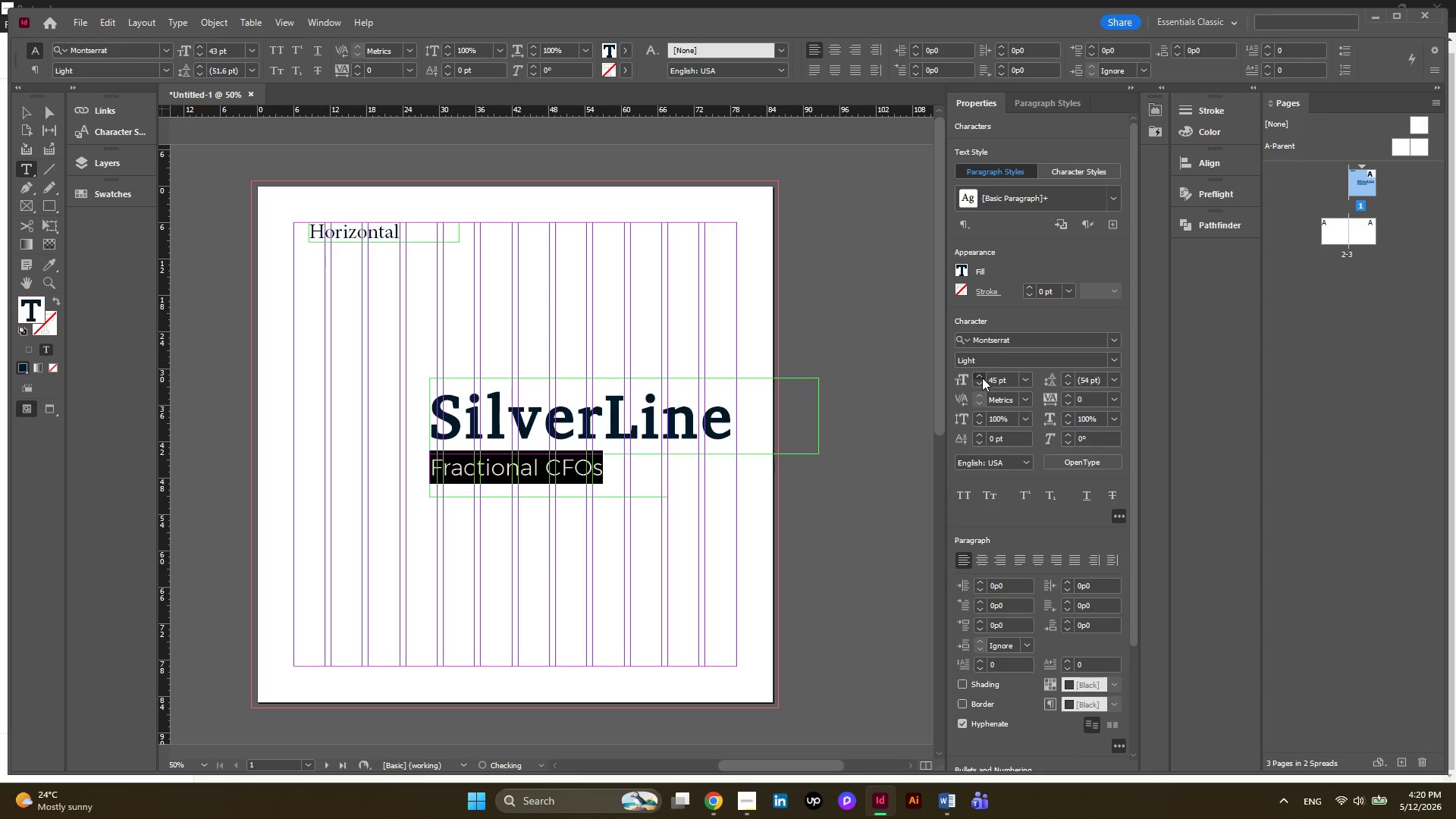 
triple_click([982, 378])
 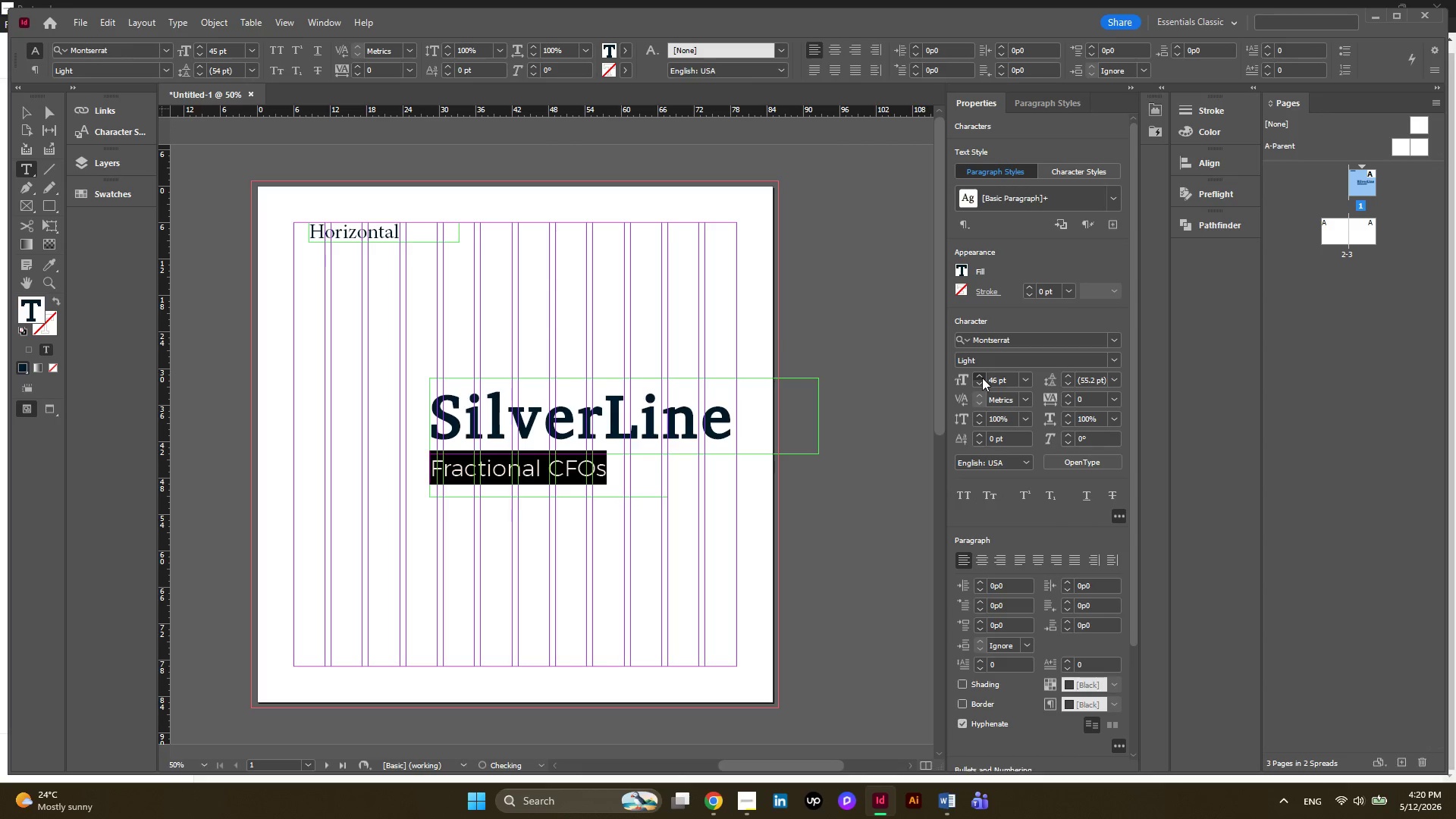 
triple_click([982, 378])
 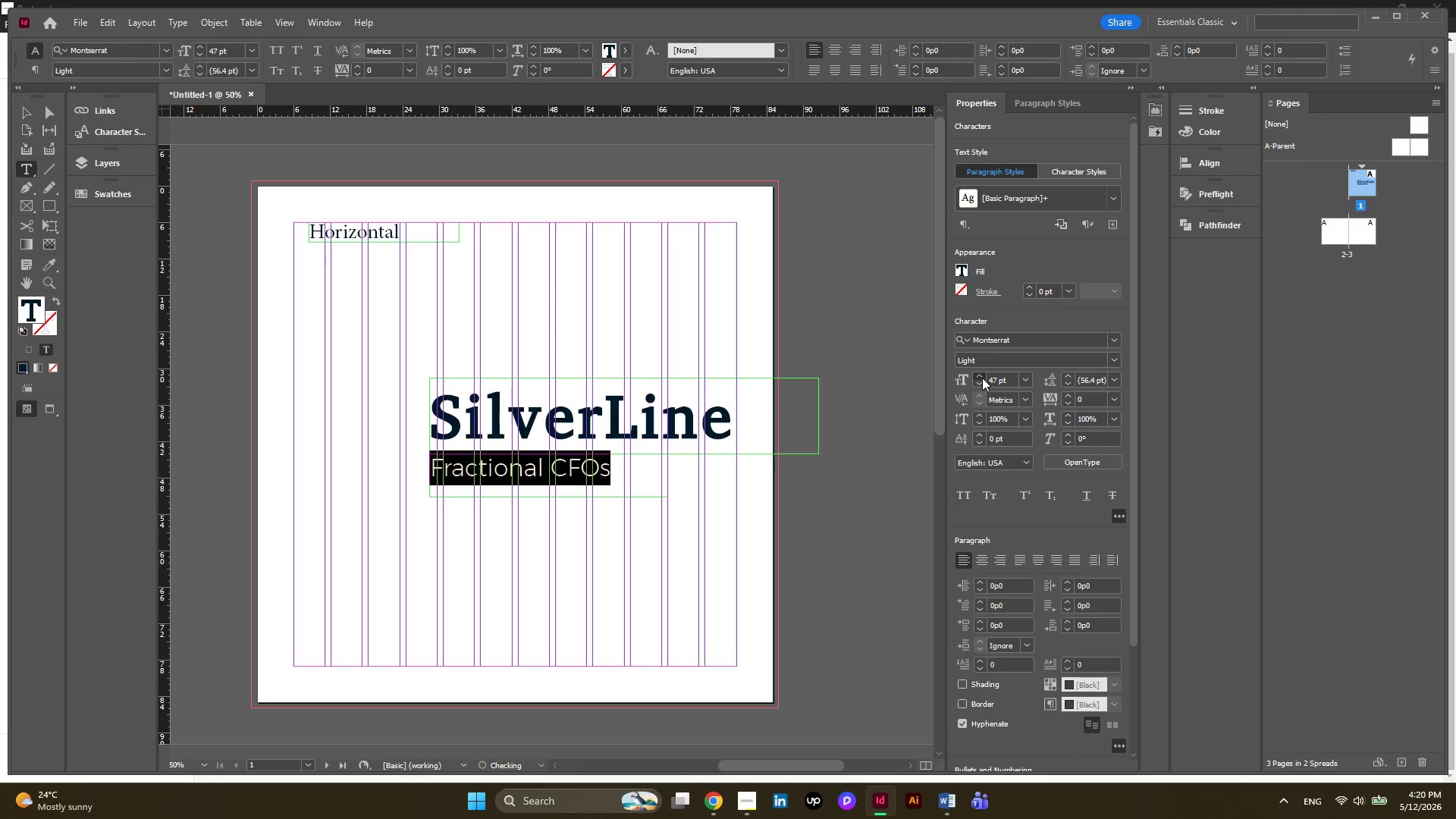 
triple_click([982, 378])
 